 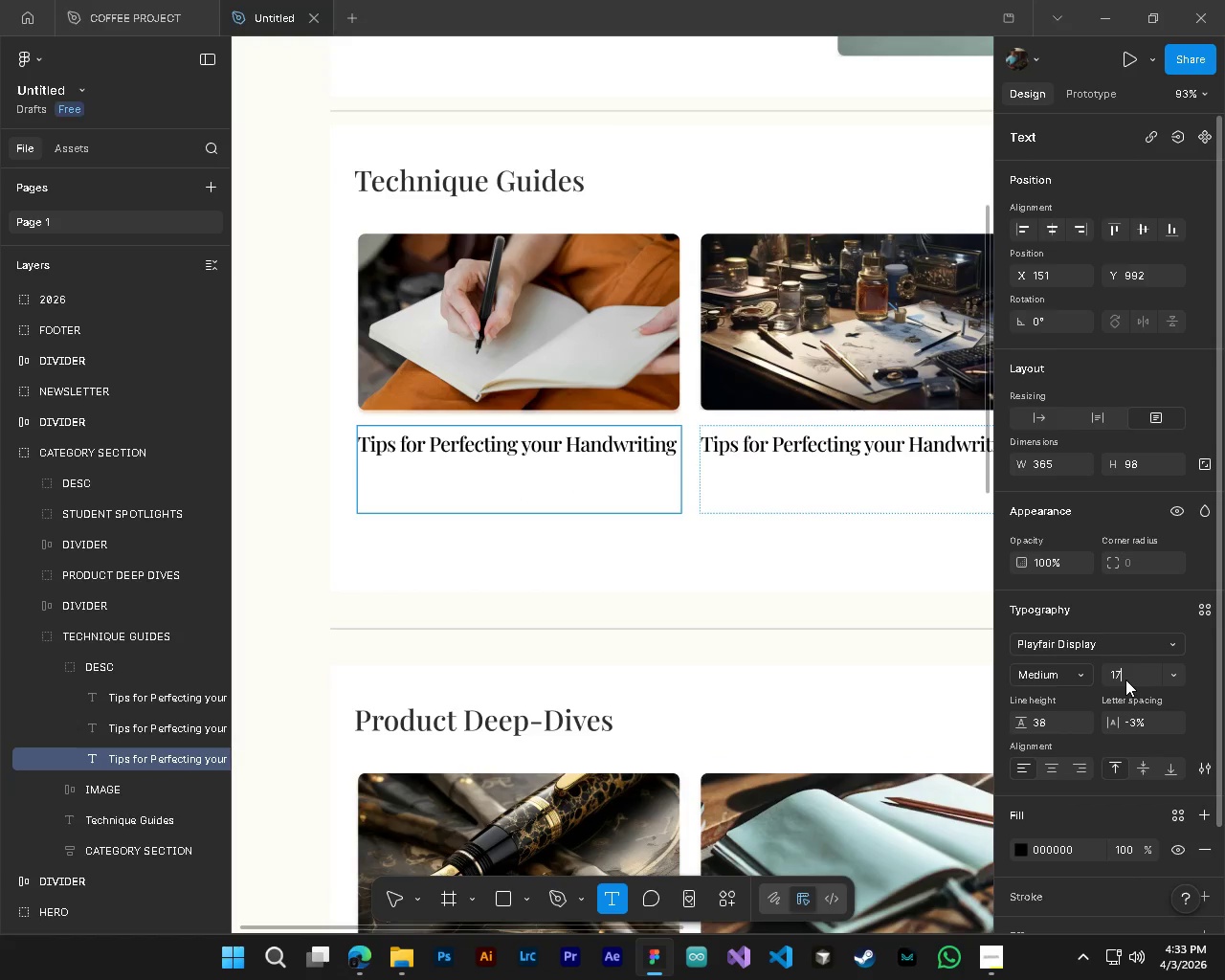 
key(NumpadEnter)
 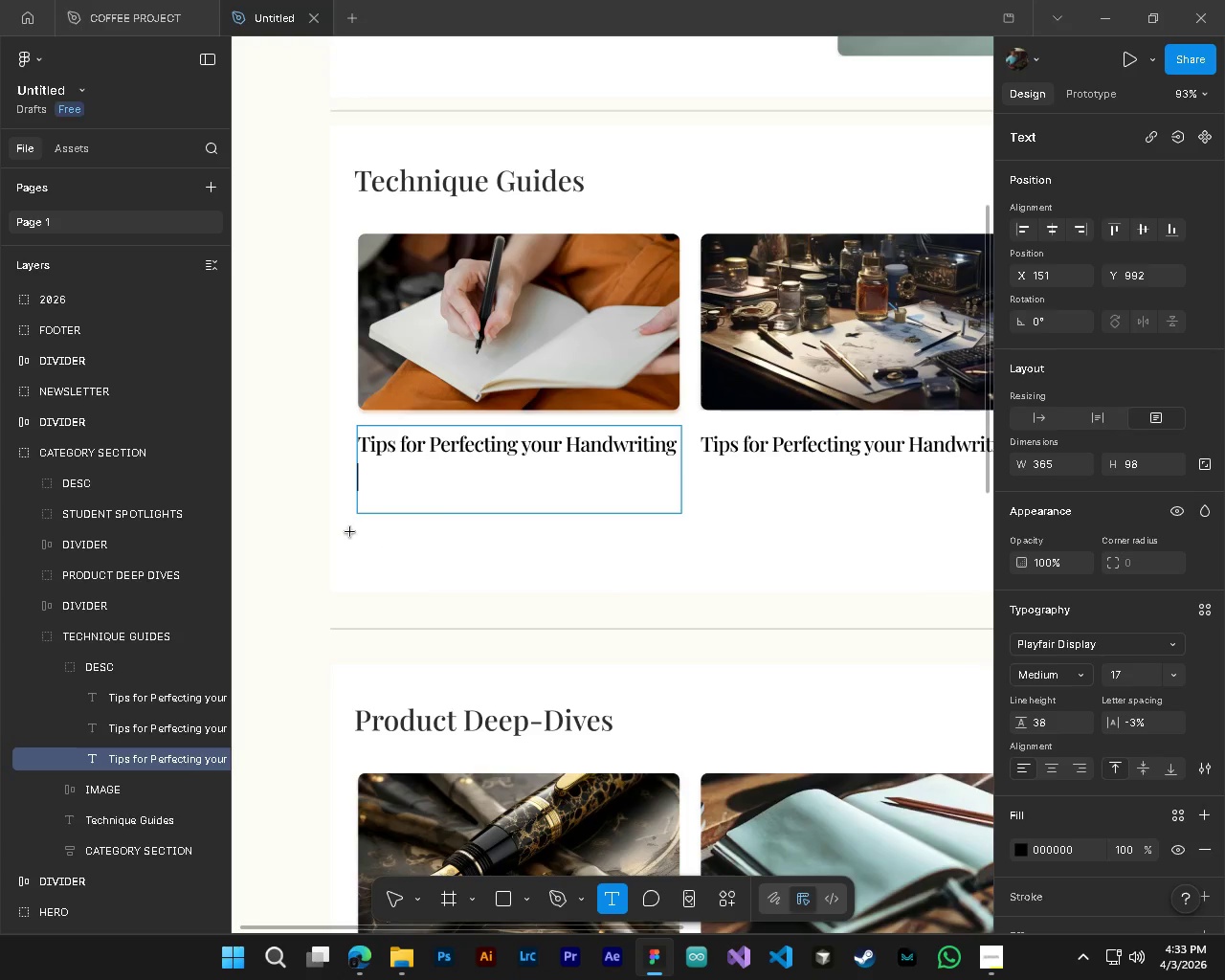 
key(S)
 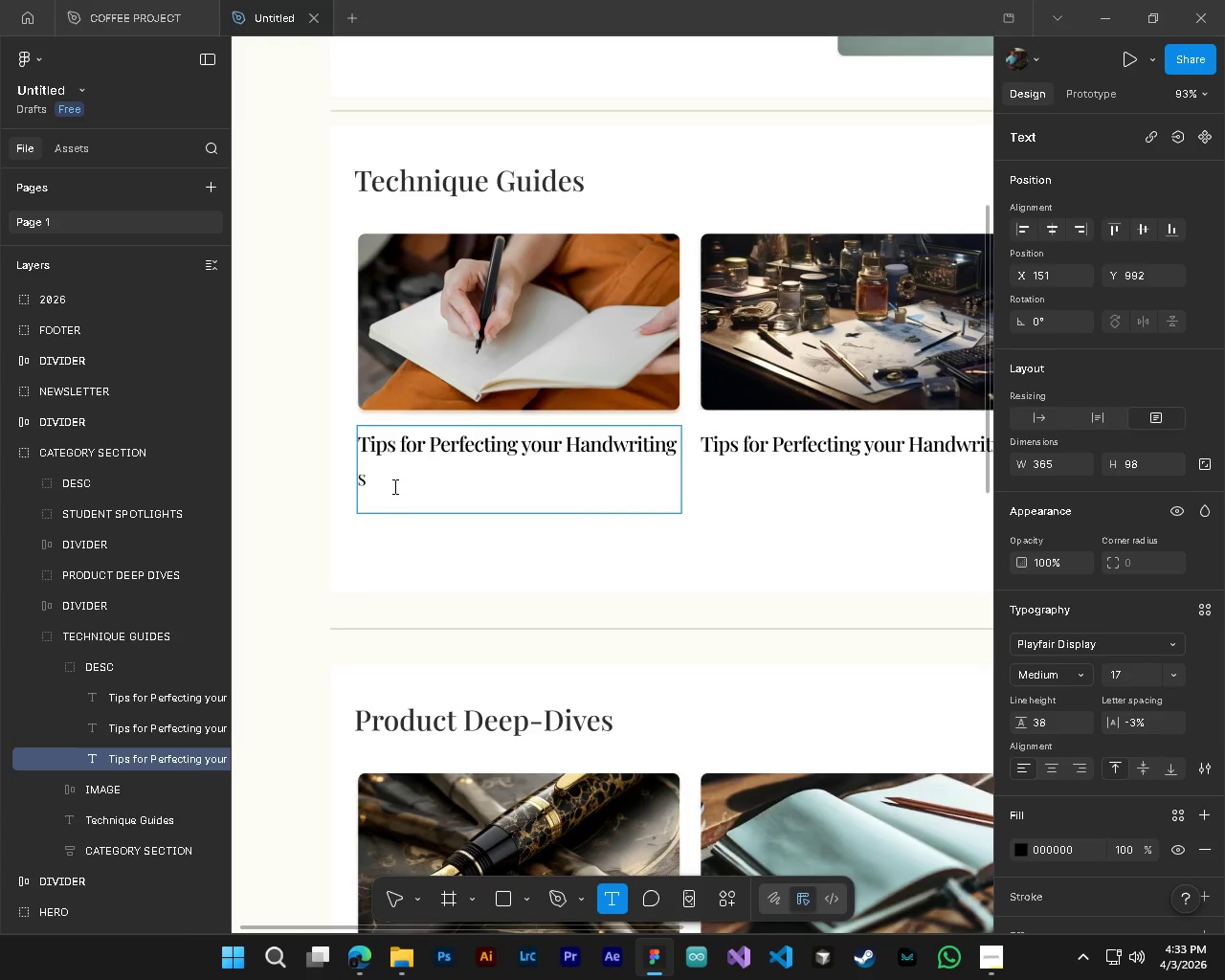 
key(Backspace)
 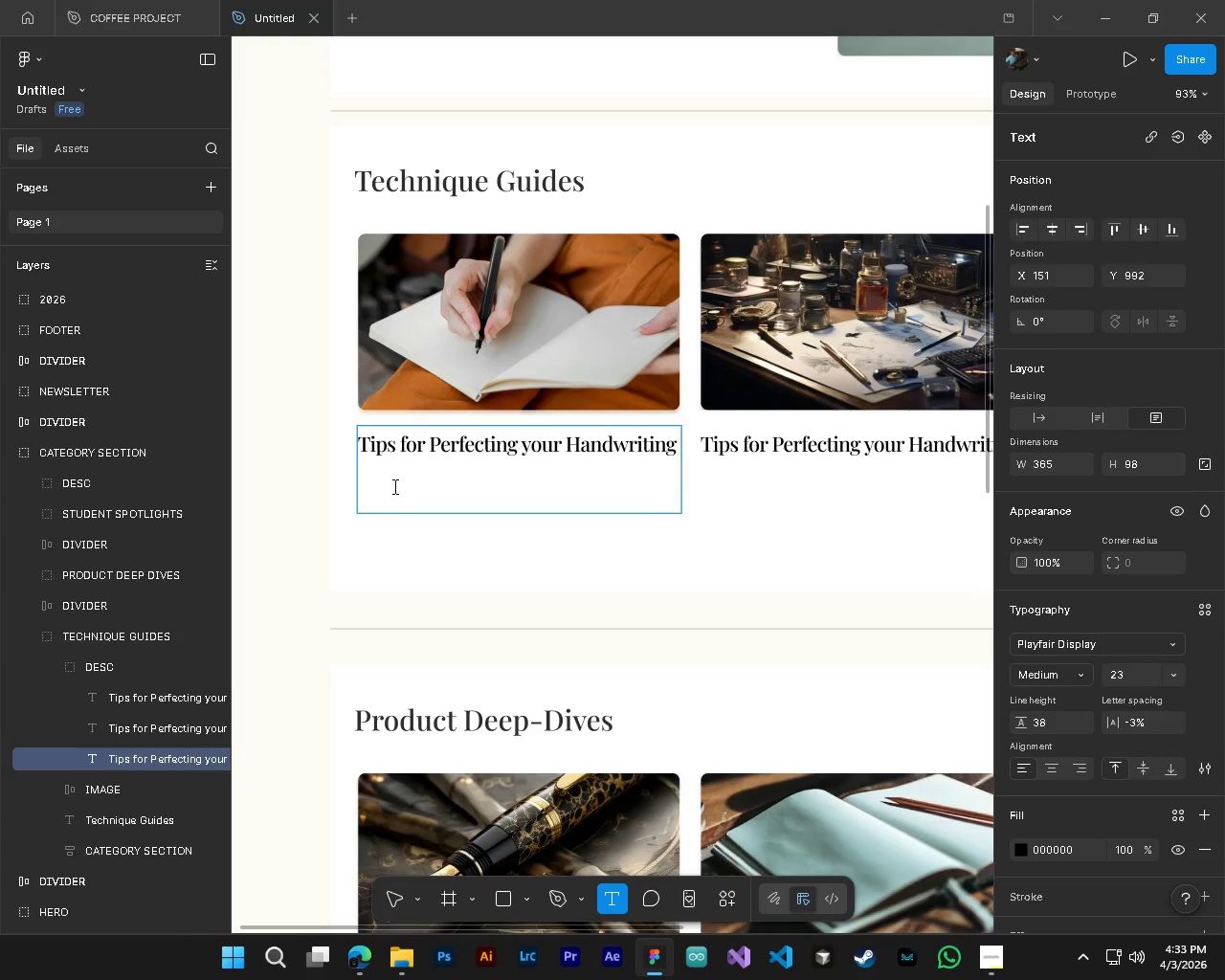 
wait(7.49)
 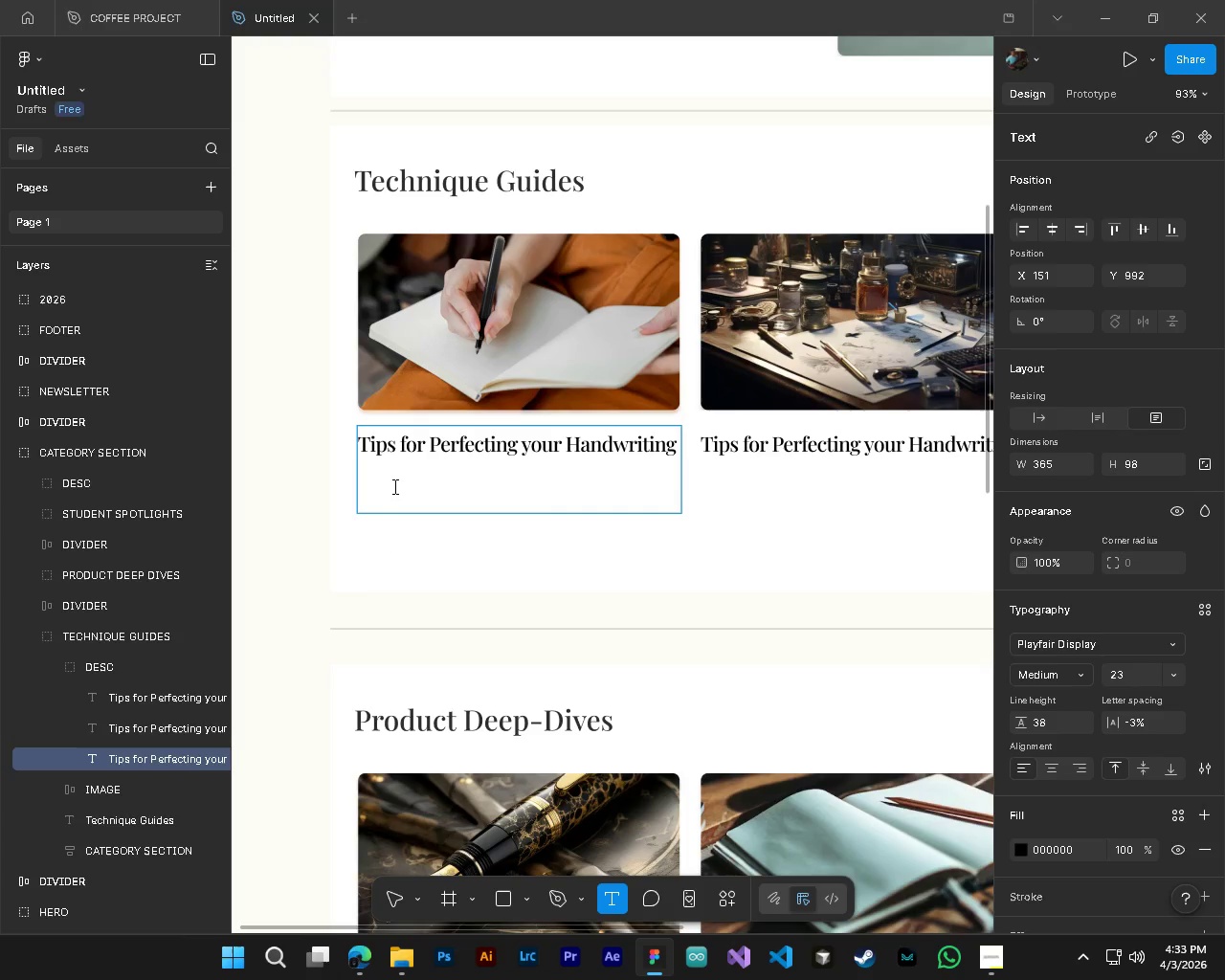 
key(Shift+ShiftRight)
 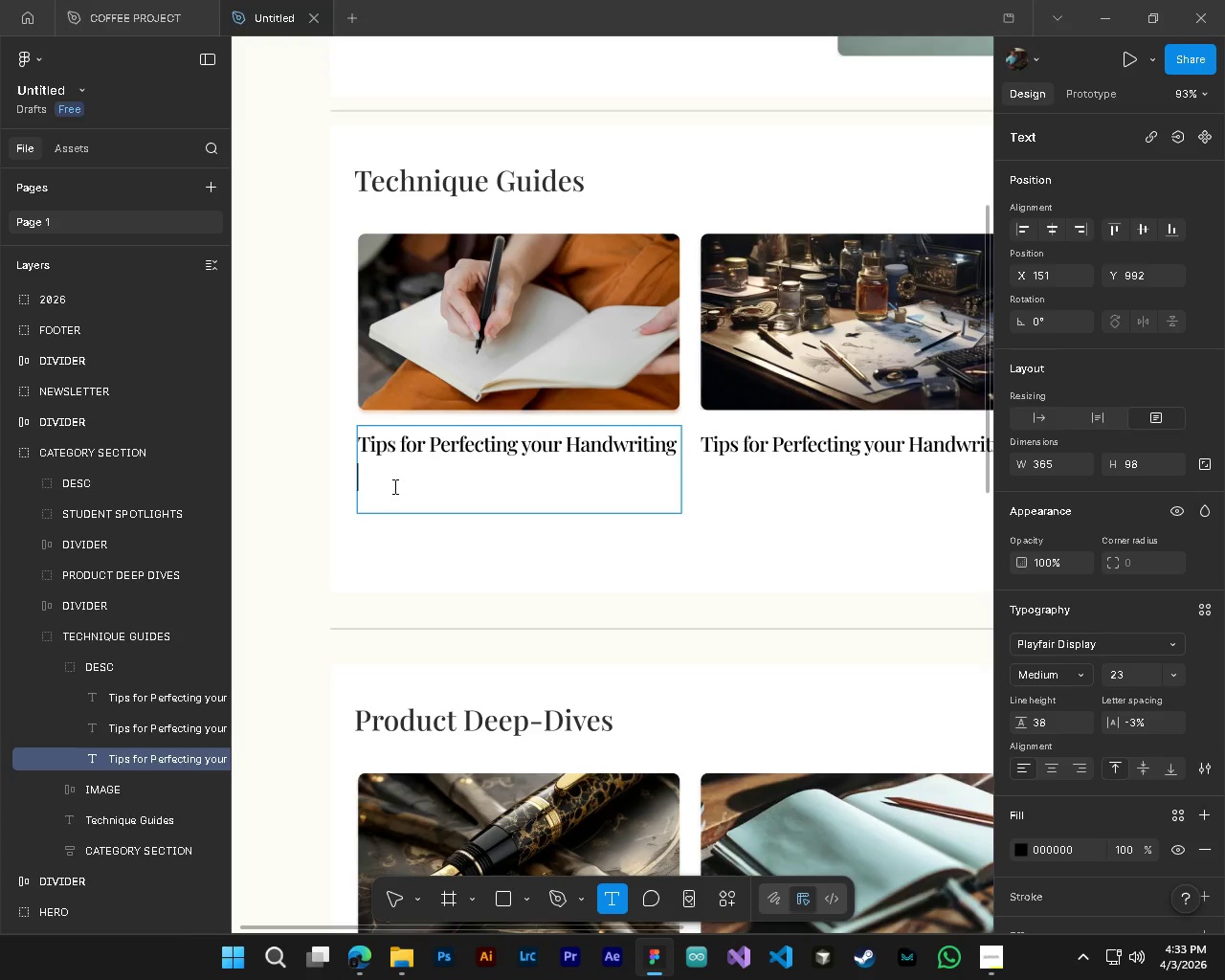 
key(Shift+S)
 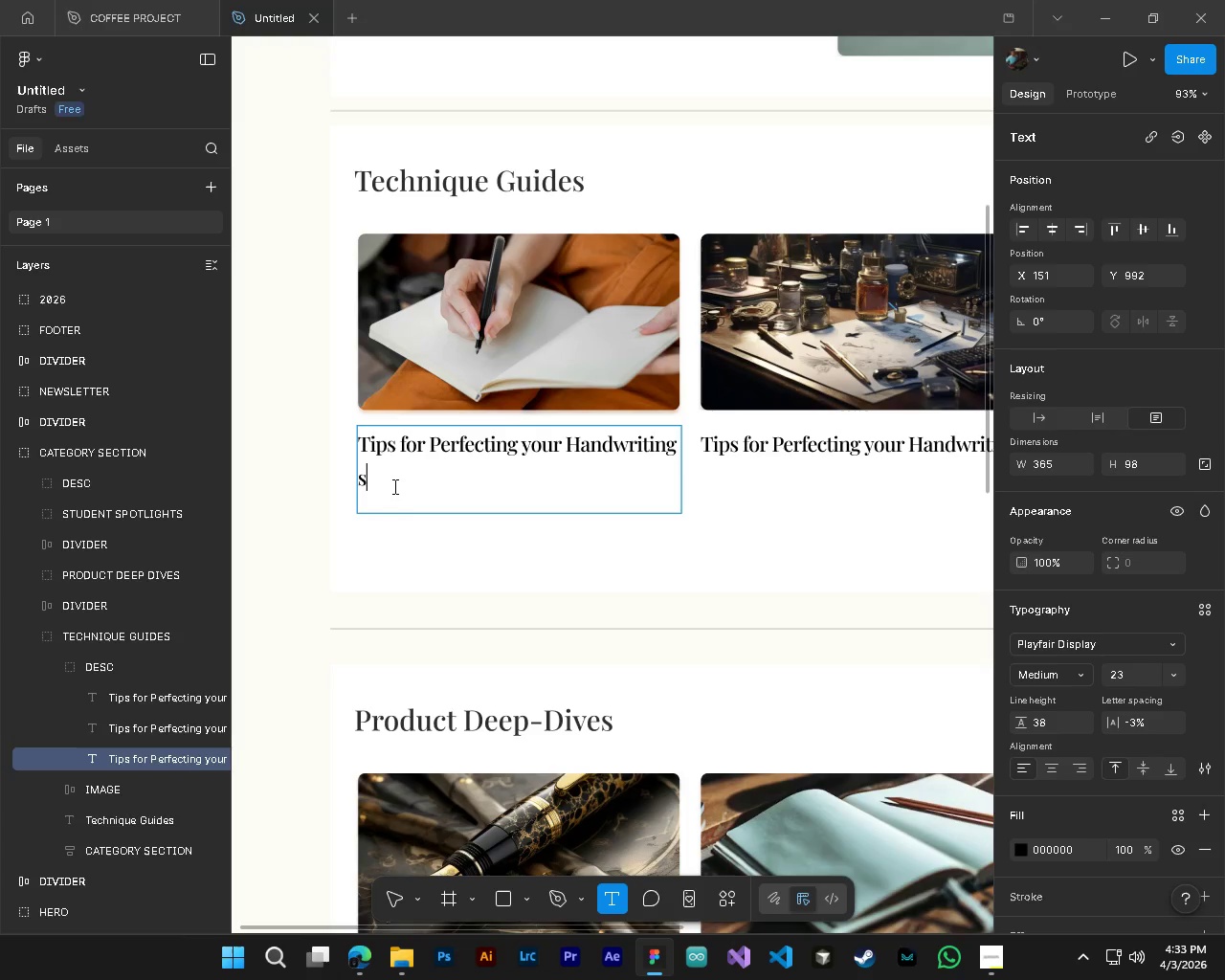 
key(Backspace)
type(Small)
 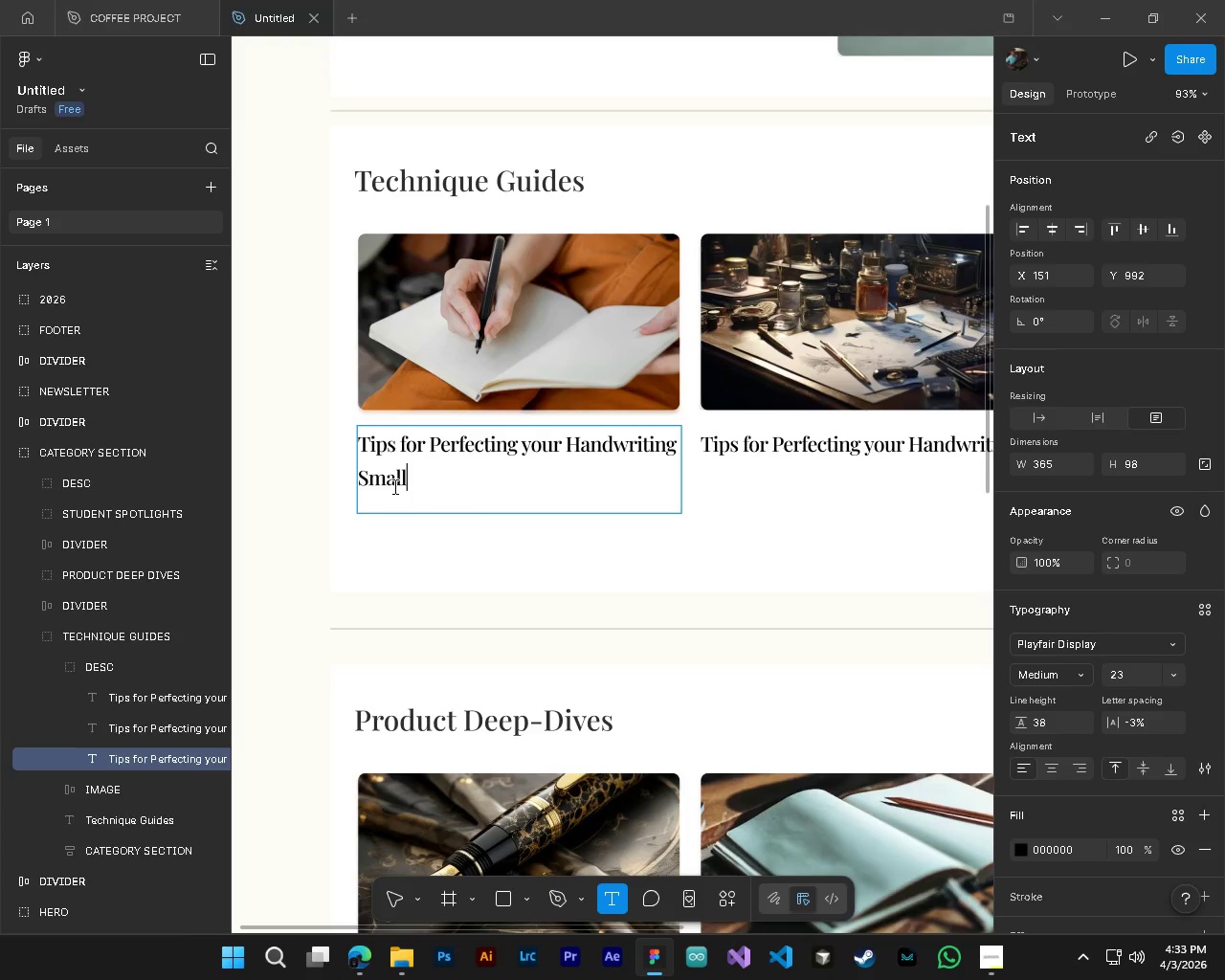 
double_click([393, 486])
 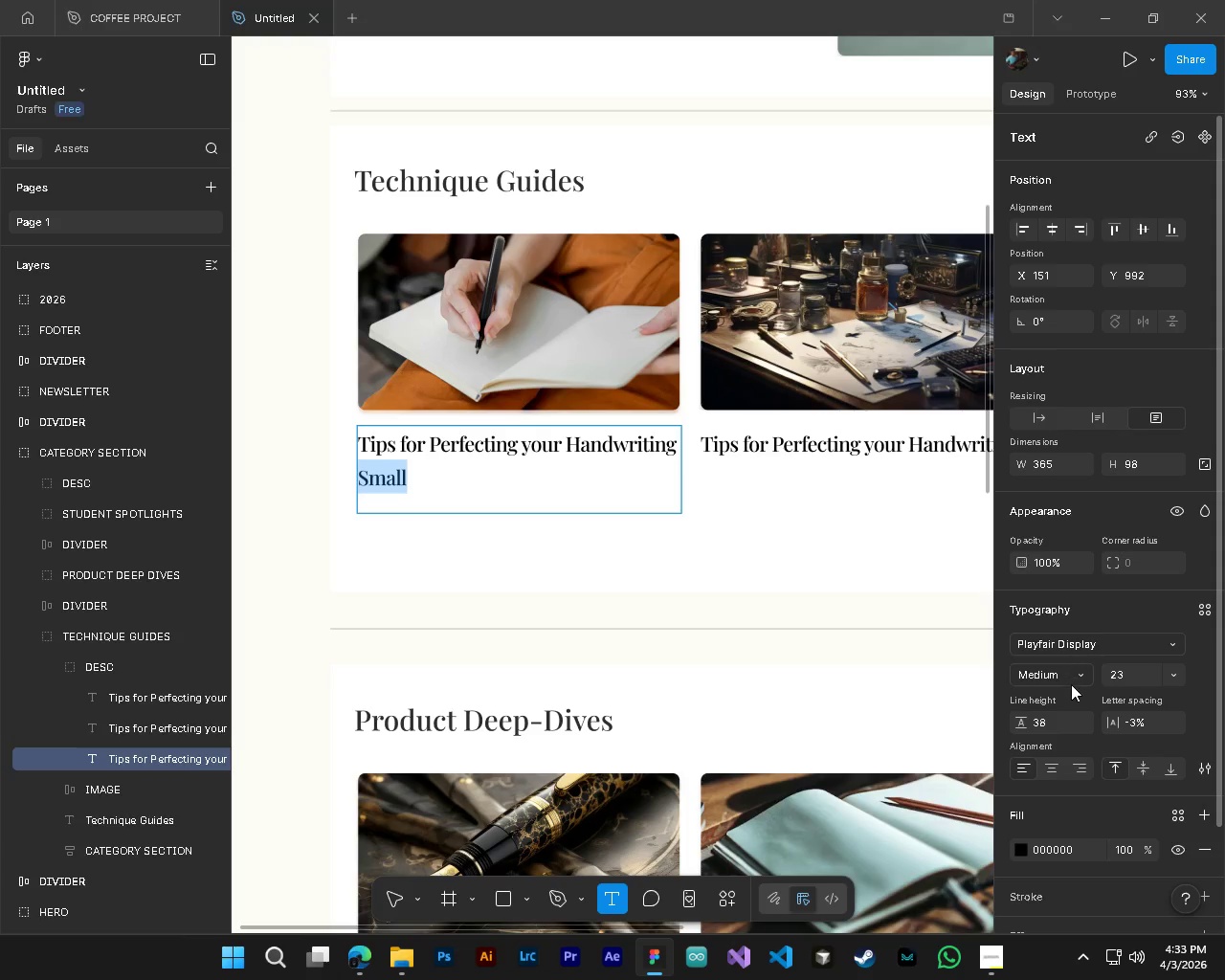 
left_click([1071, 679])
 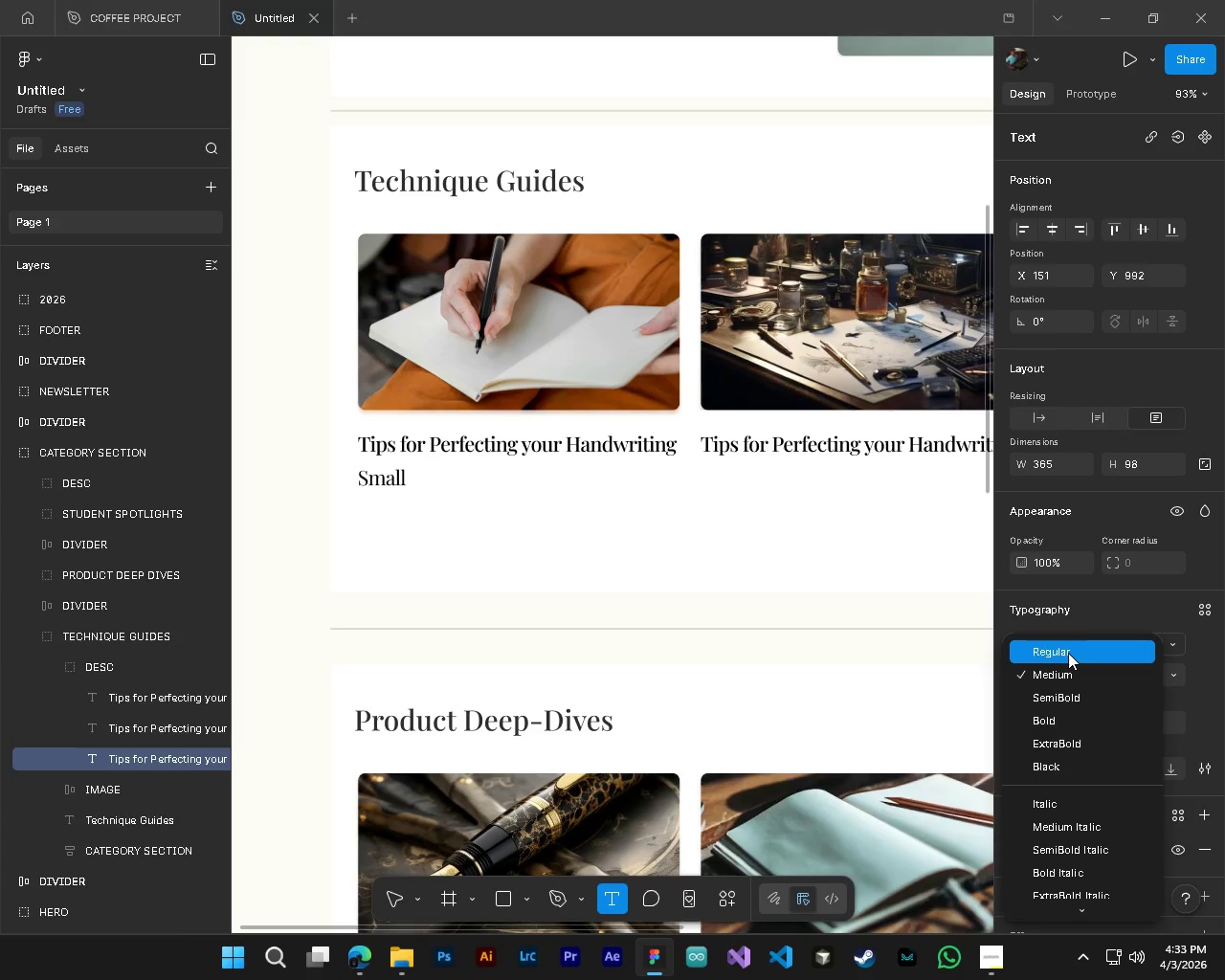 
left_click([1068, 653])
 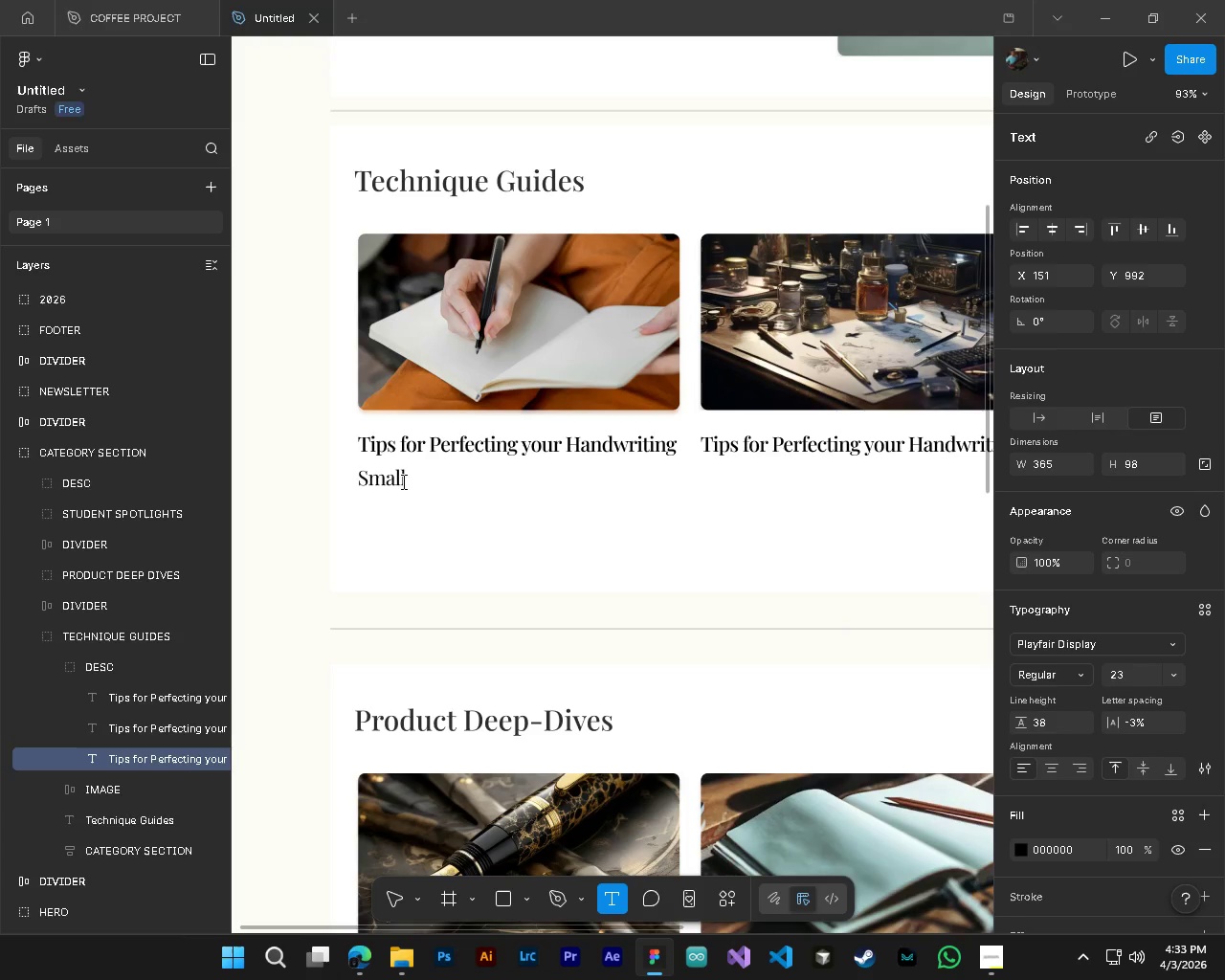 
double_click([402, 478])
 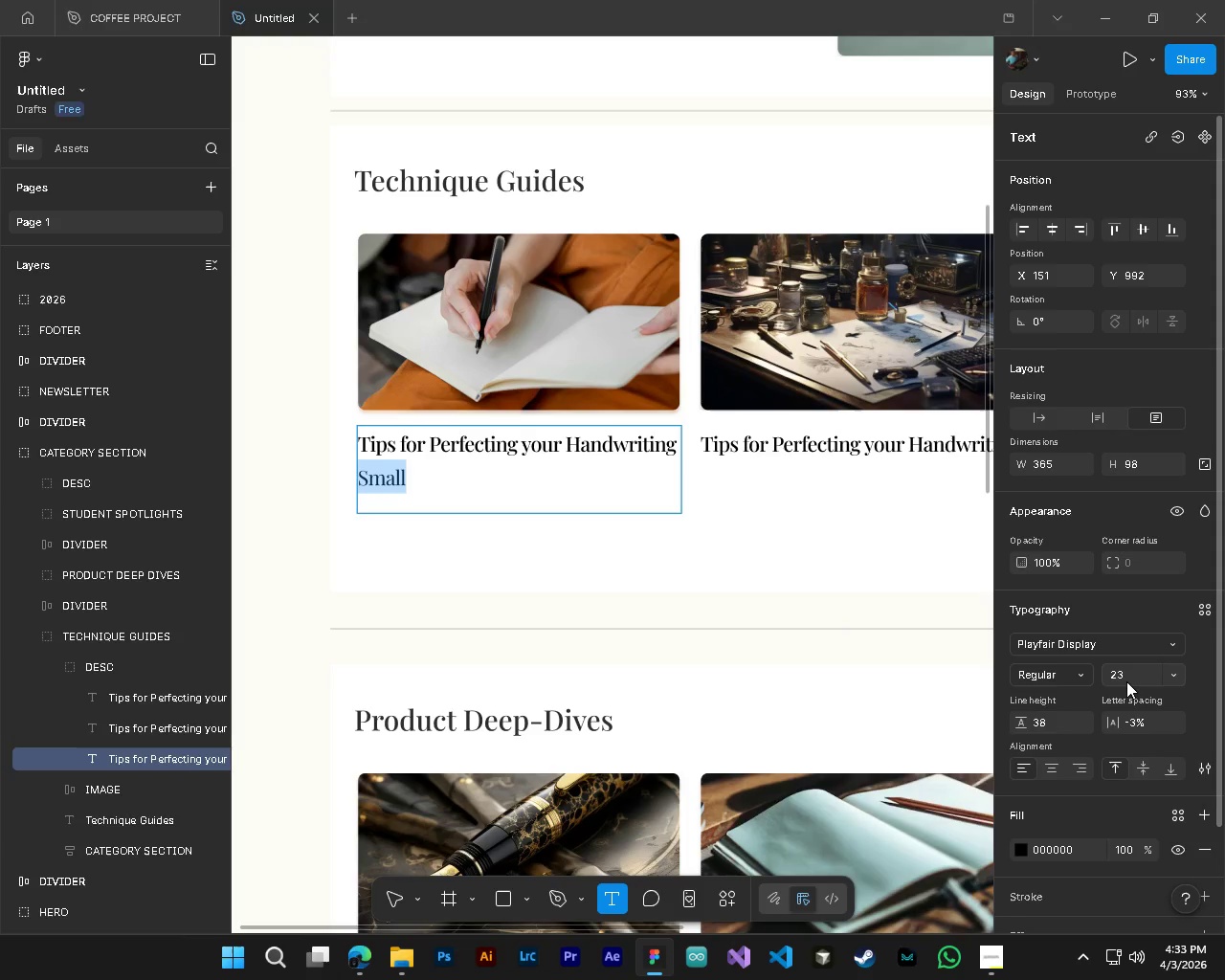 
double_click([1126, 681])
 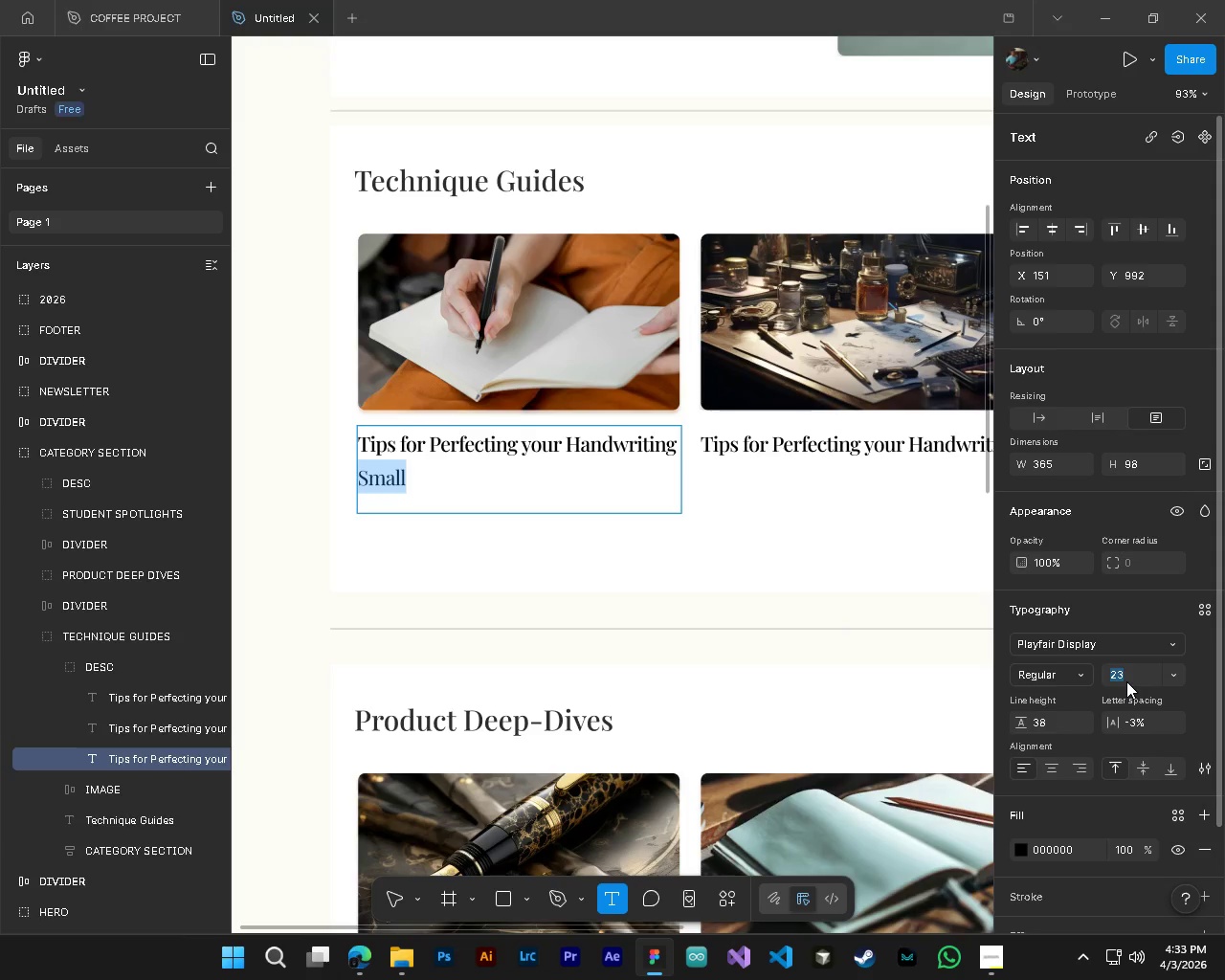 
key(Numpad1)
 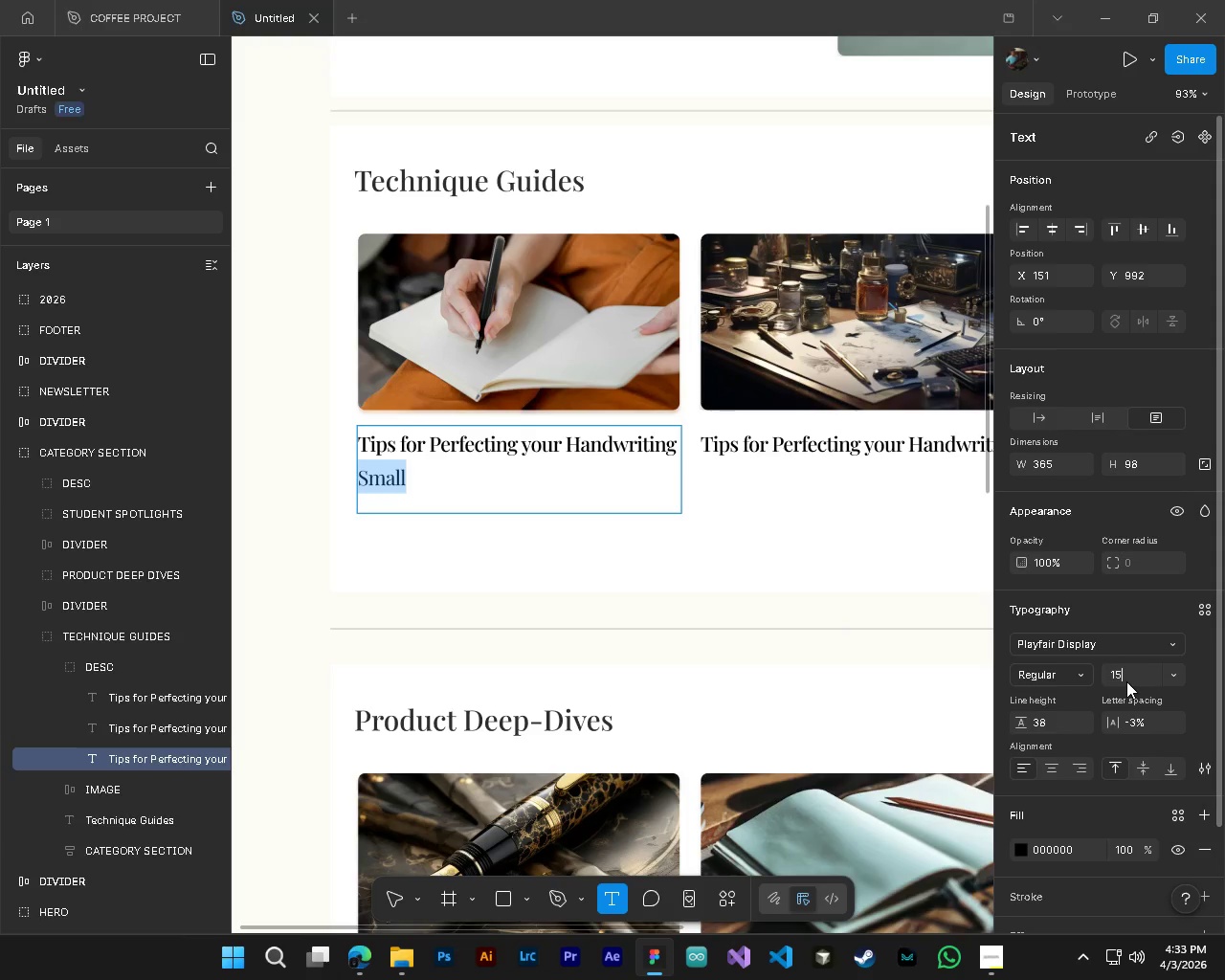 
key(Numpad5)
 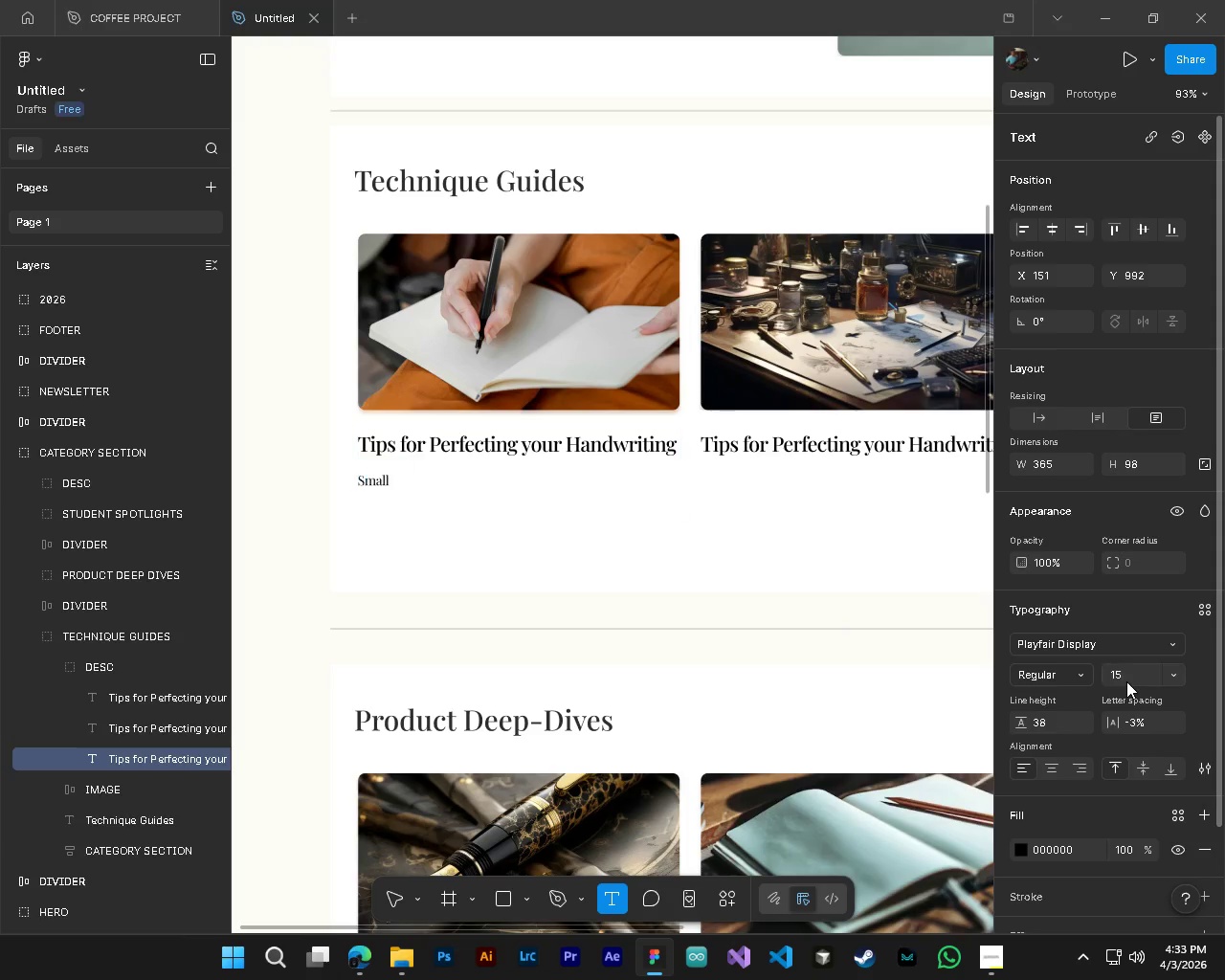 
key(NumpadEnter)
 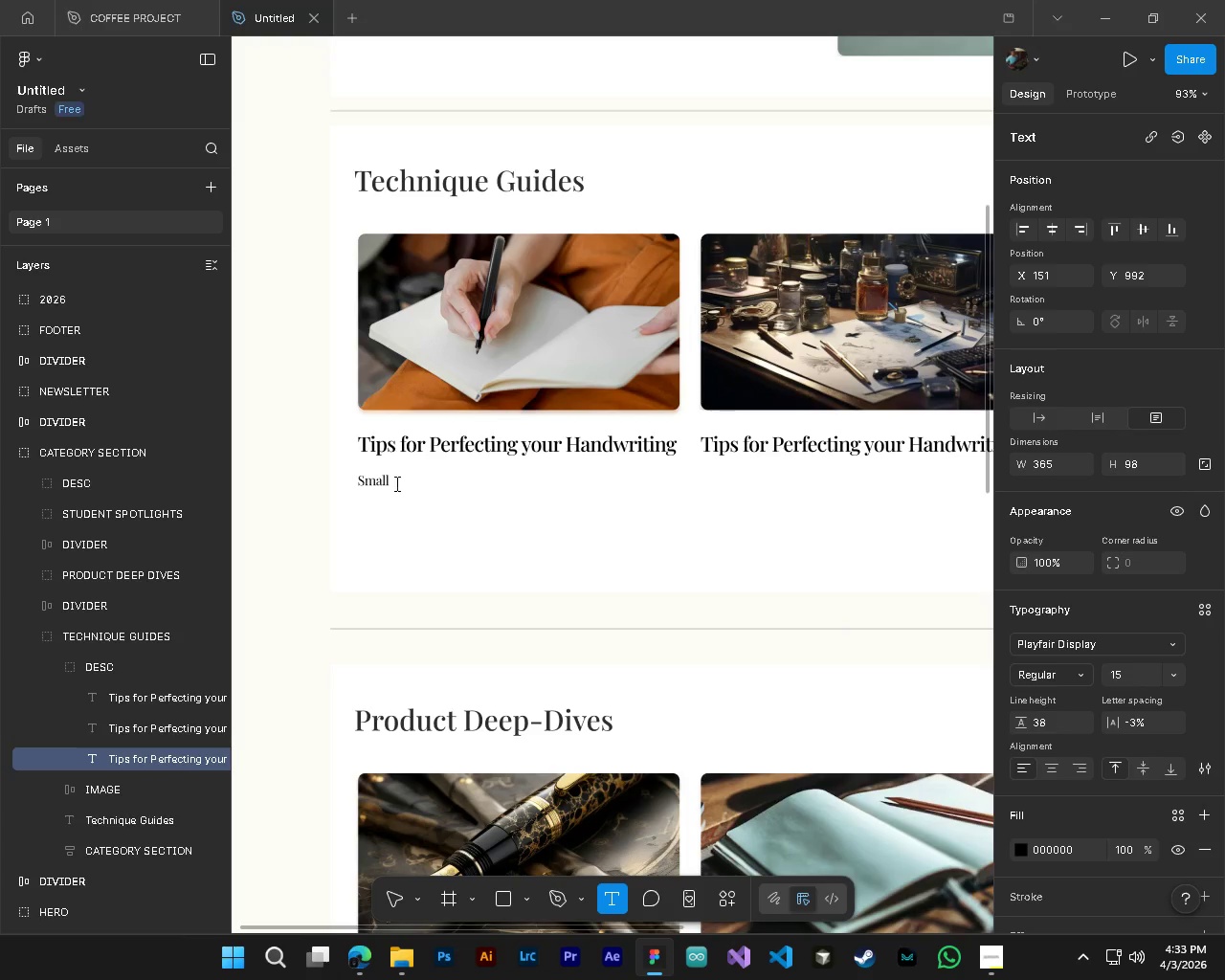 
left_click([390, 481])
 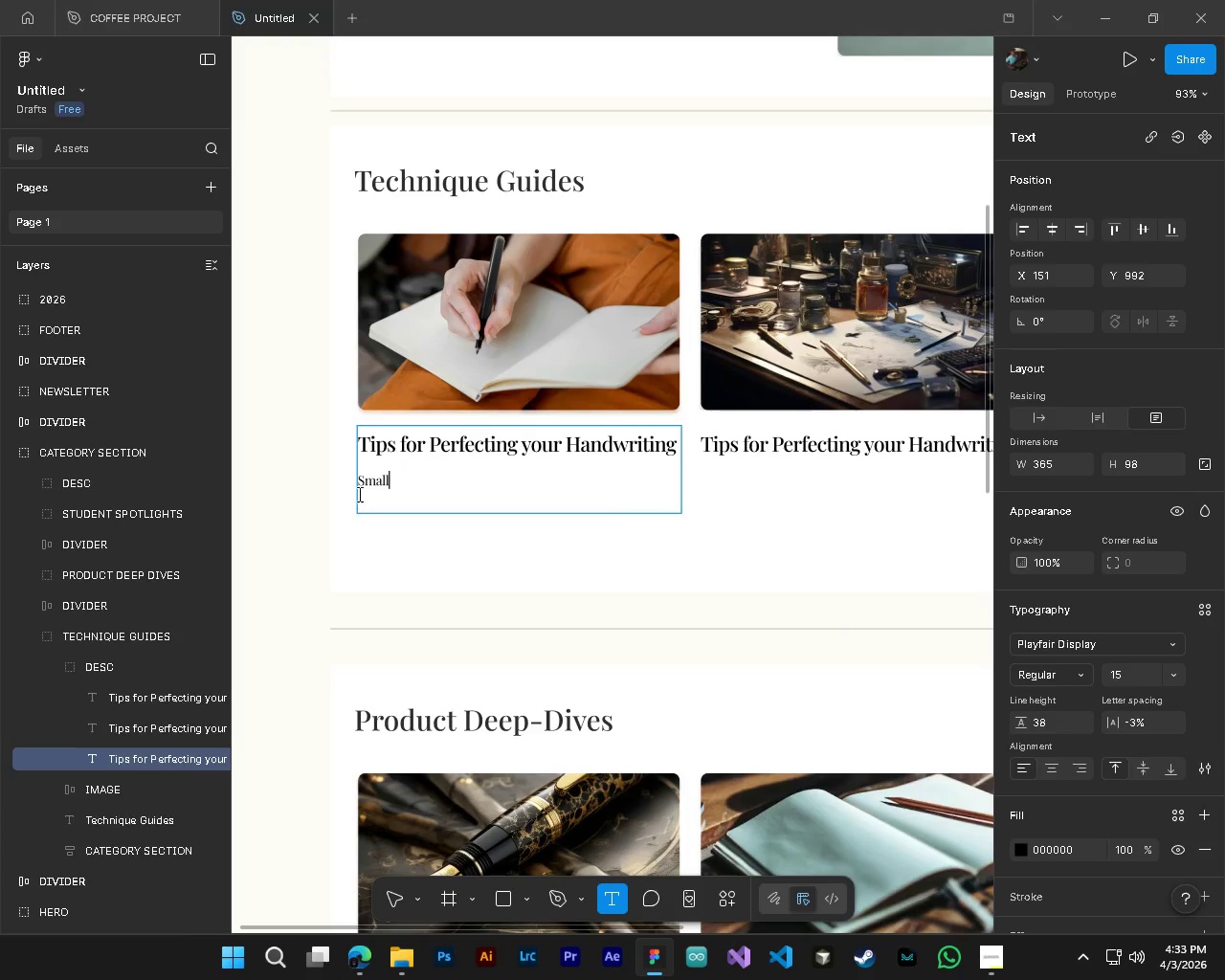 
double_click([368, 482])
 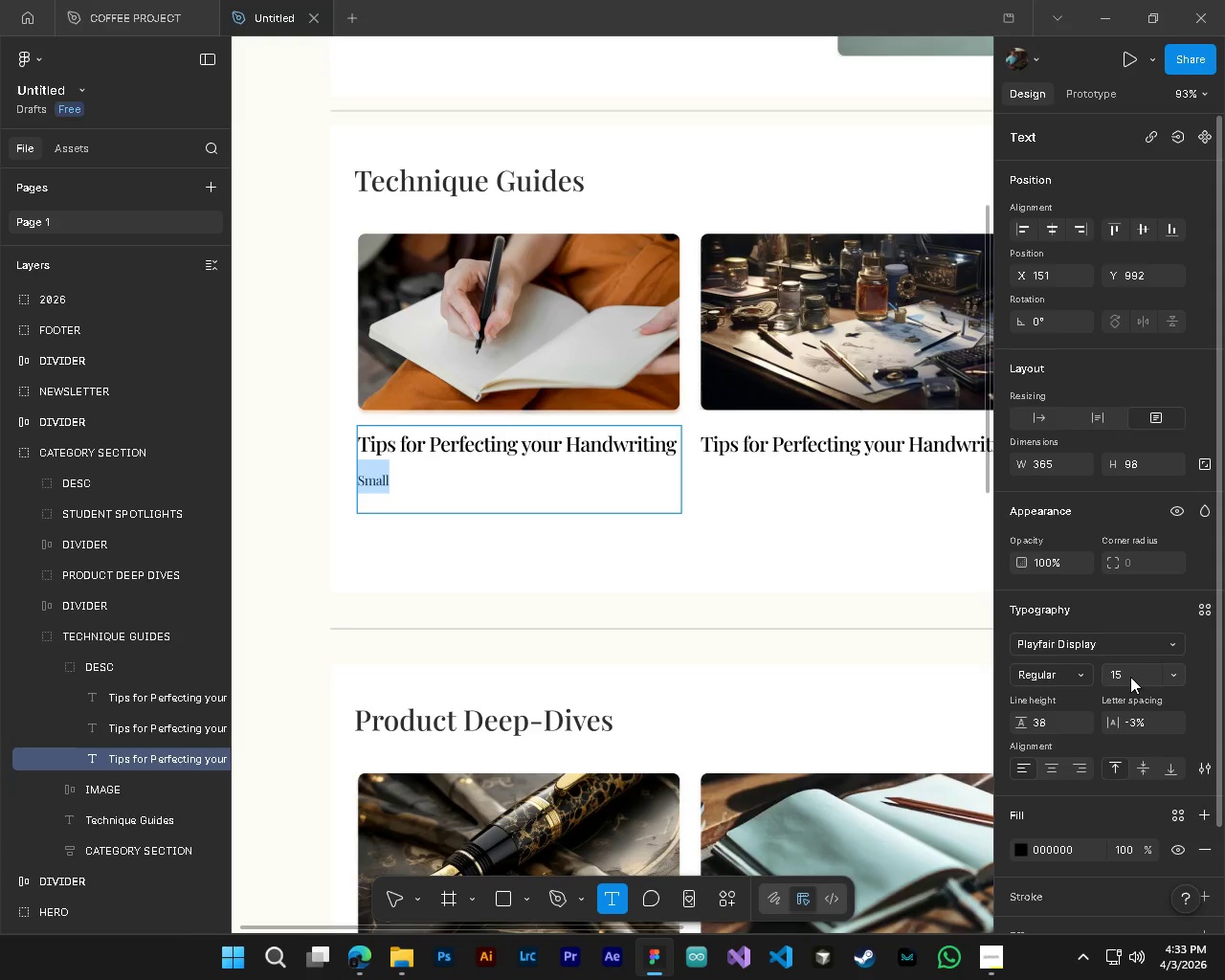 
double_click([1130, 677])
 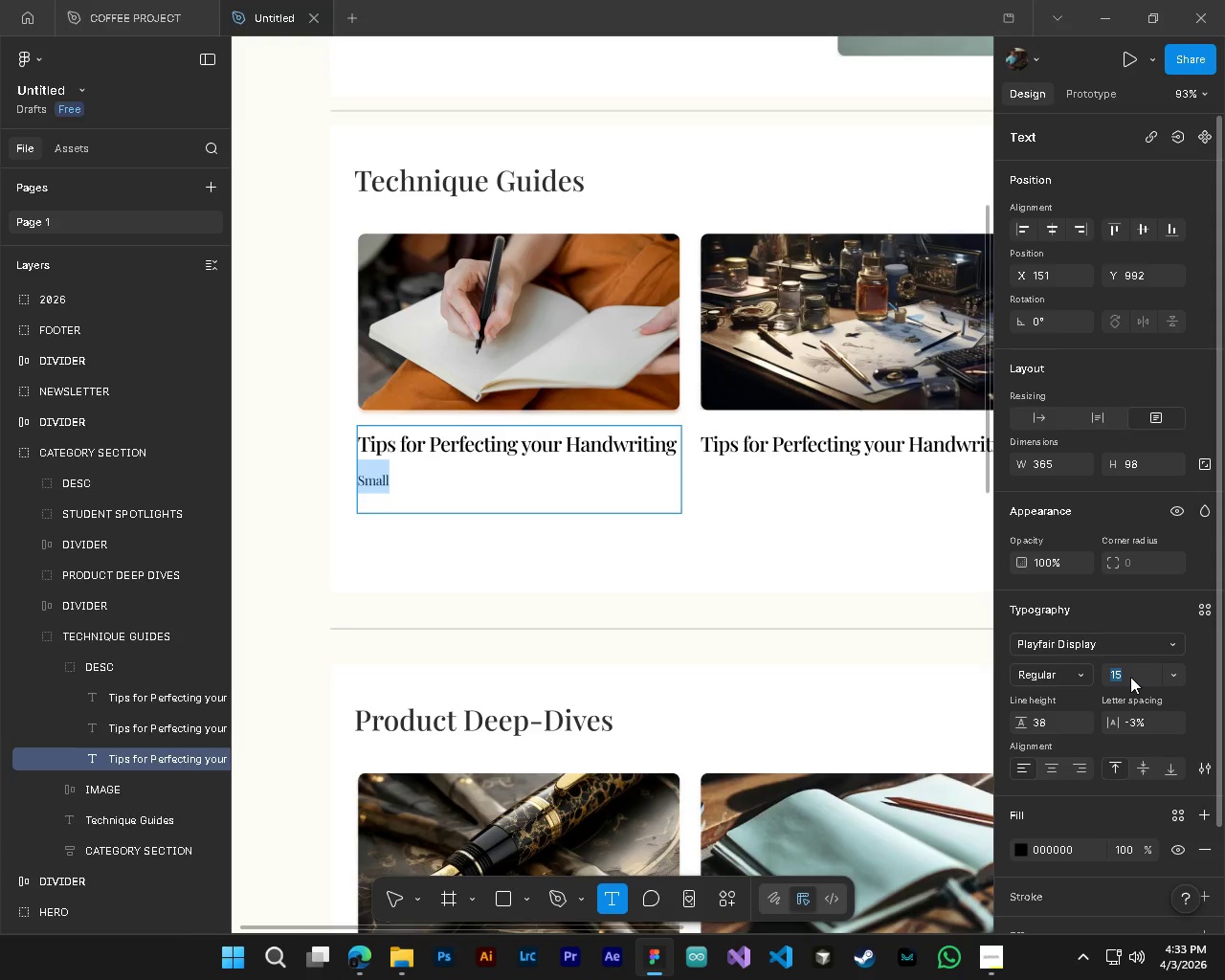 
key(Numpad1)
 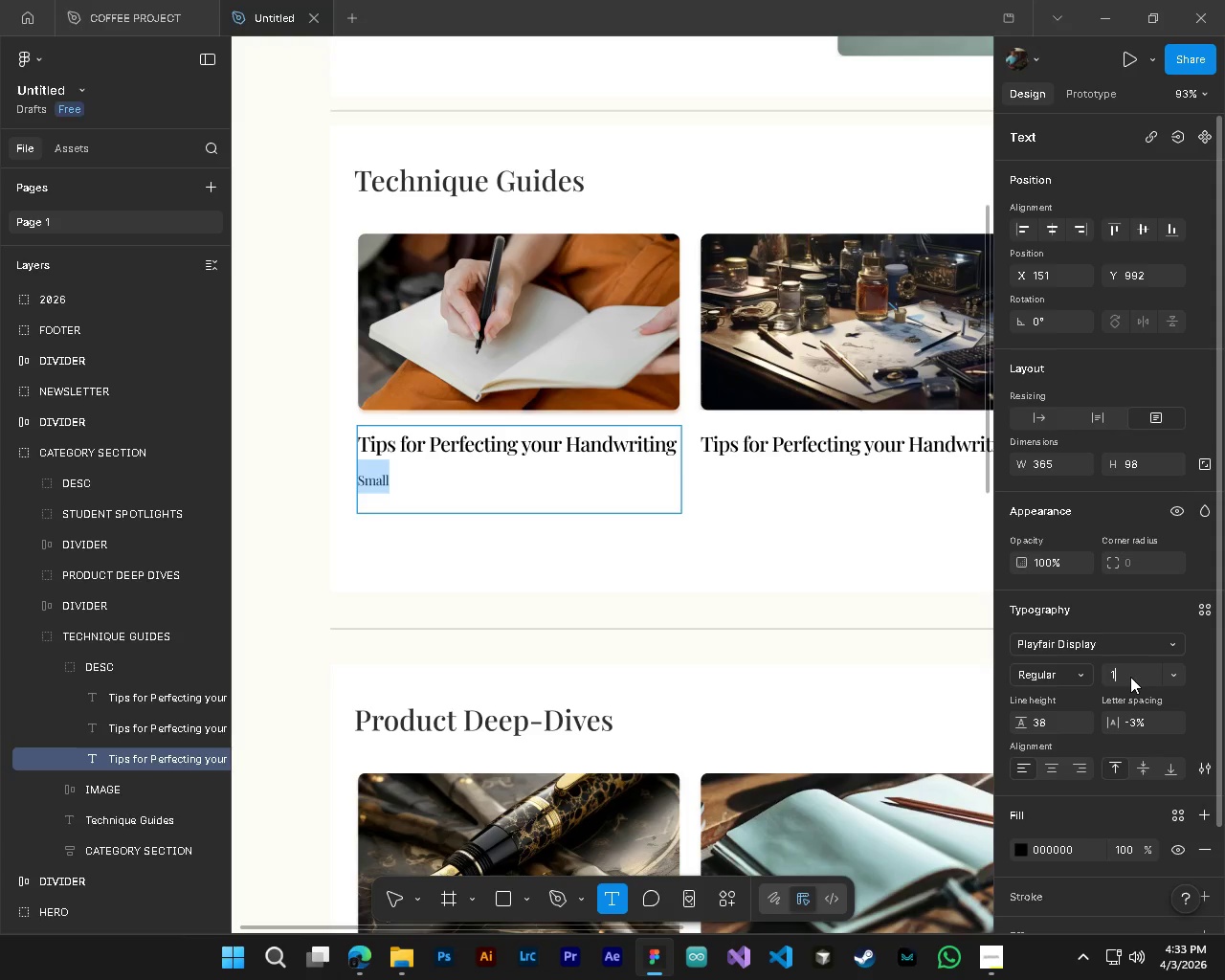 
key(Numpad7)
 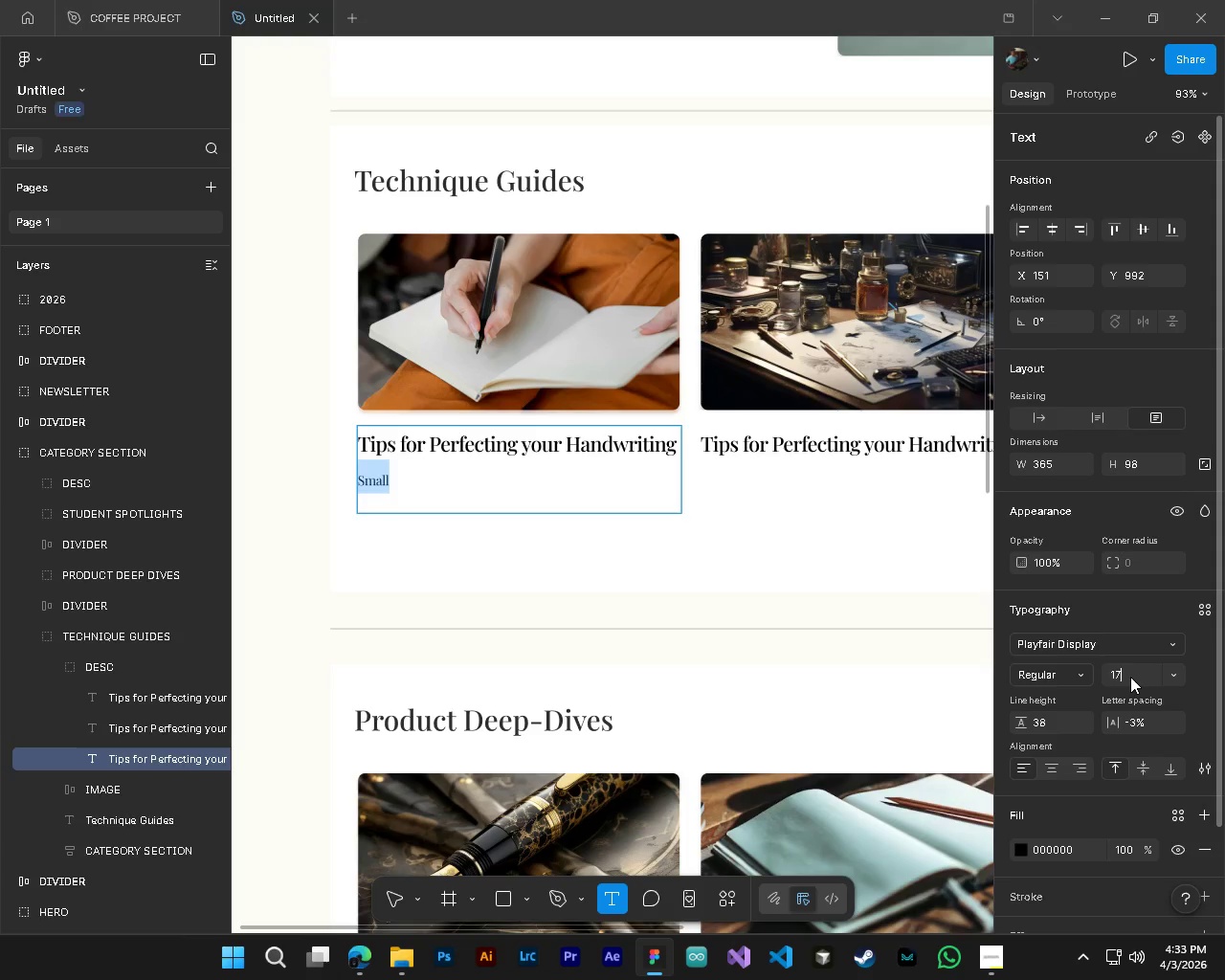 
key(NumpadEnter)
 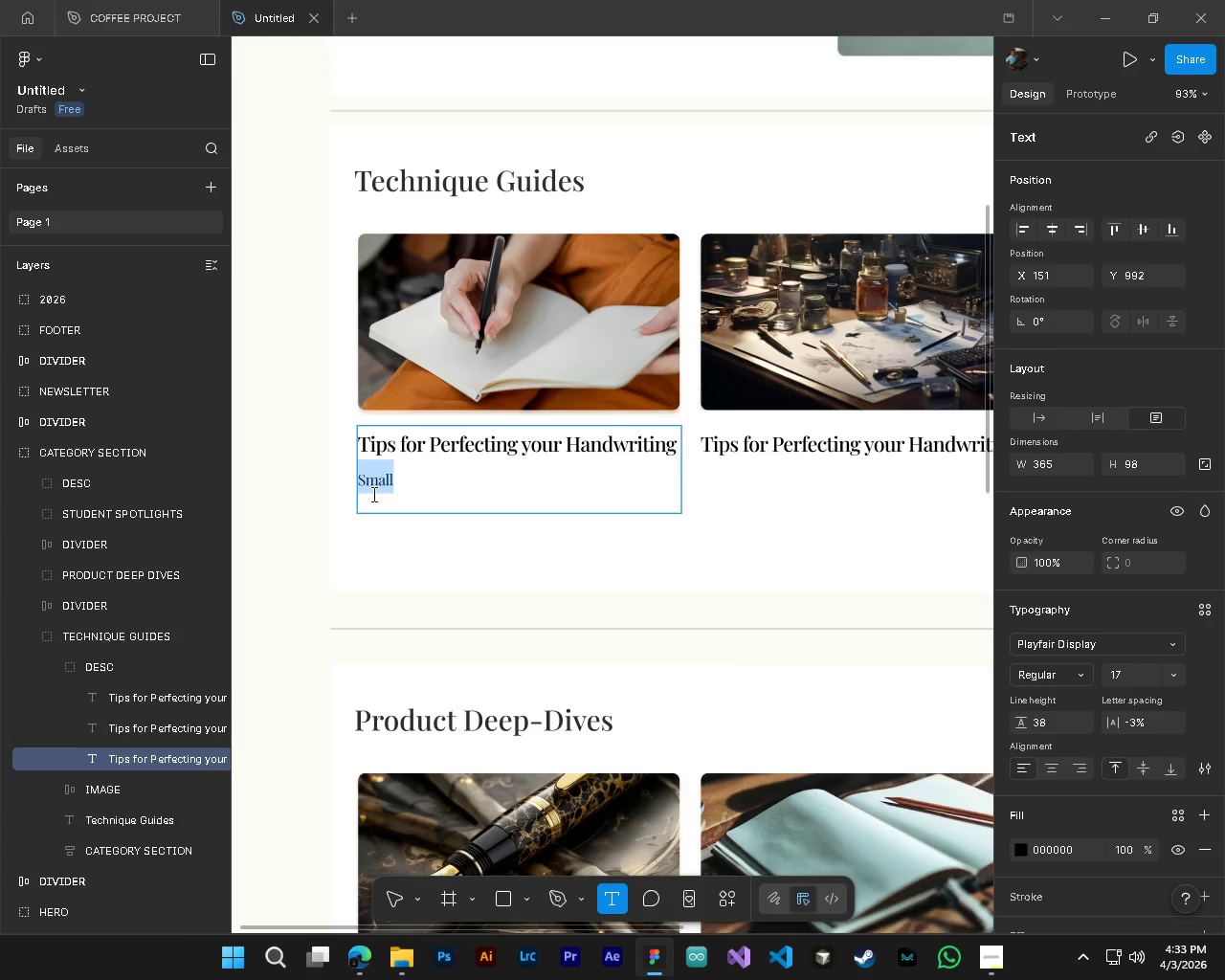 
key(ArrowRight)
 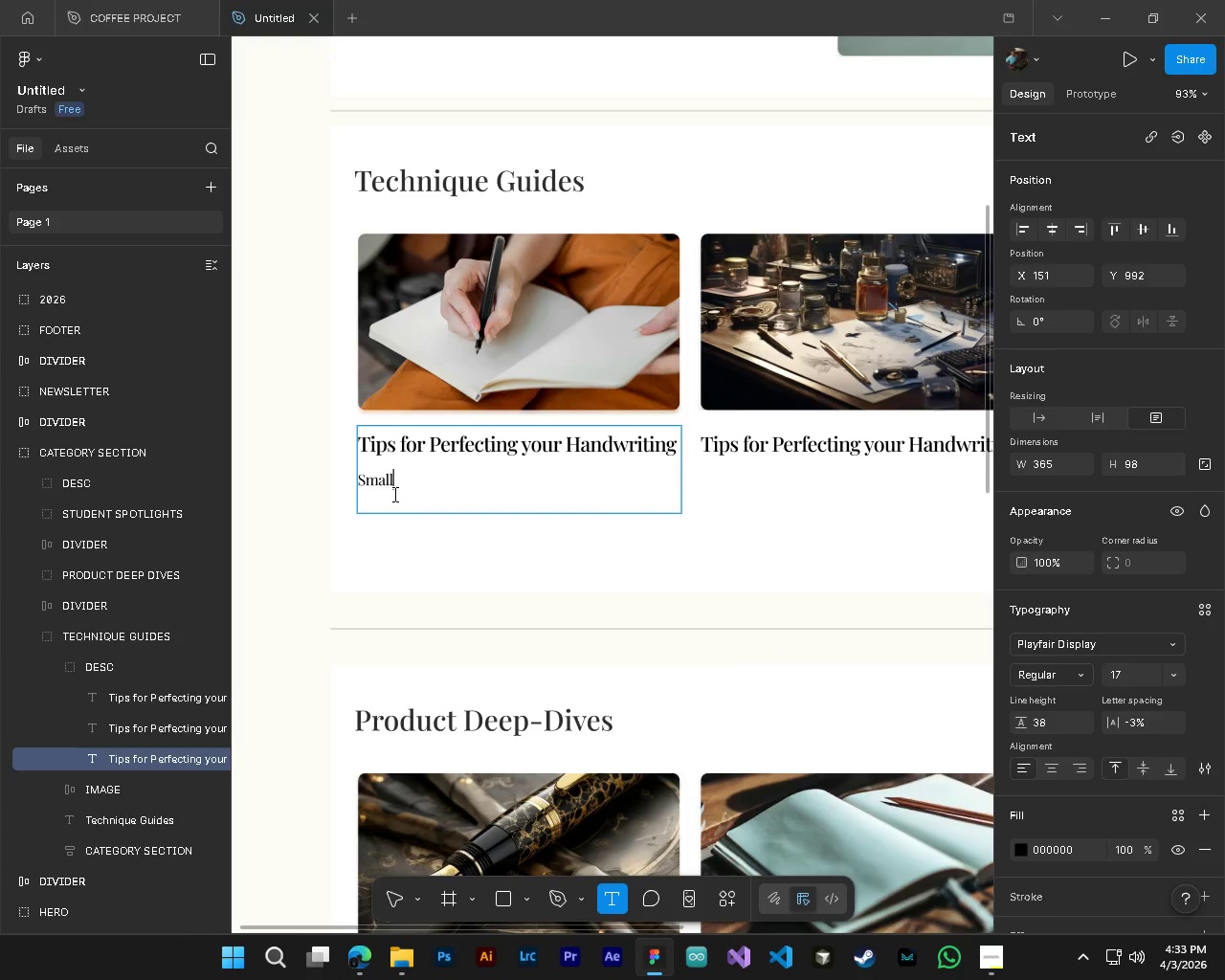 
type( adjustments in grip, spacing, and strokl)
key(Backspace)
type(e contrl)
key(Backspace)
type(ol can instantly improve clarity and concis)
key(Backspace)
key(Backspace)
key(Backspace)
type(sistency in your hand )
key(Backspace)
type(writing)
 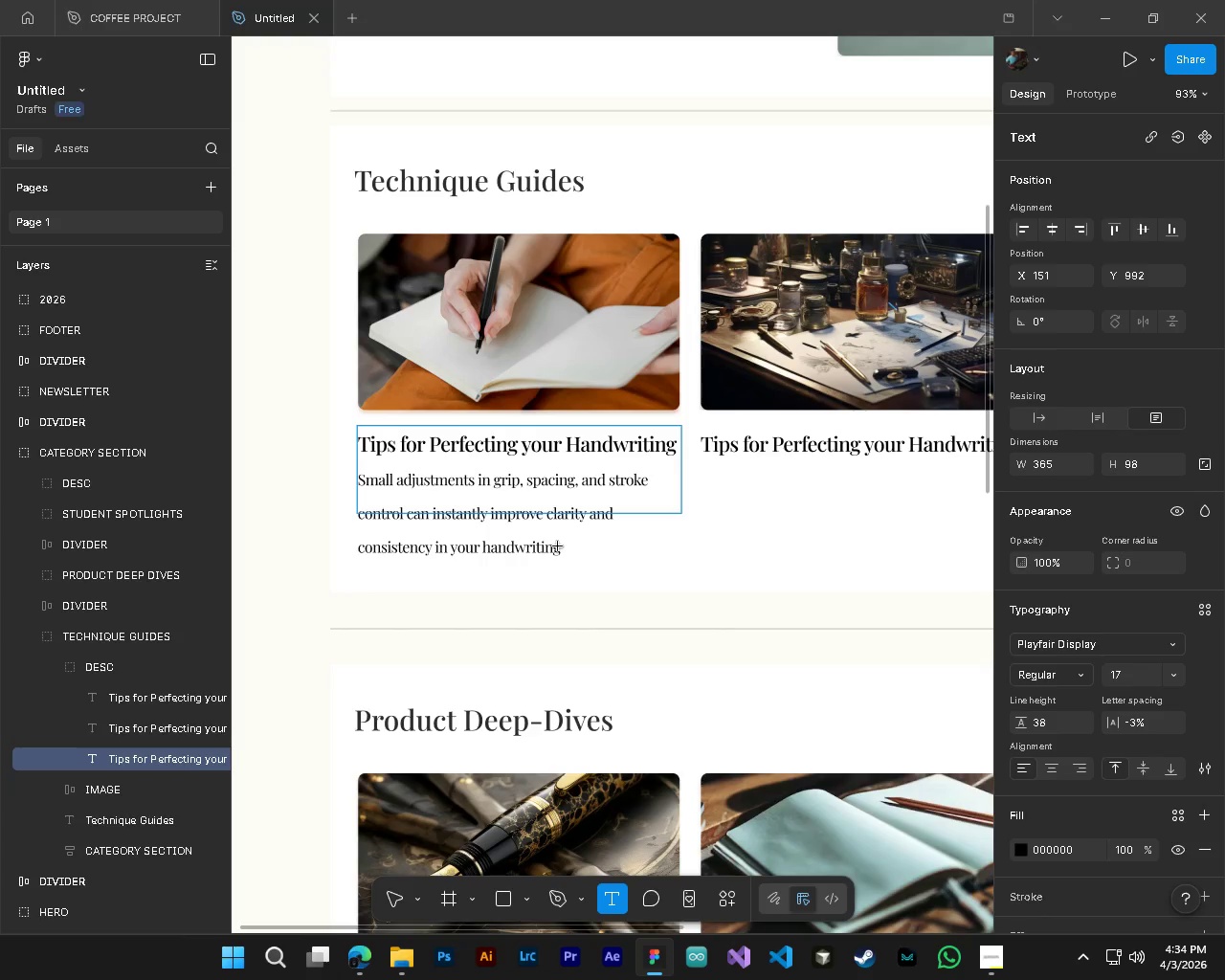 
left_click([373, 477])
 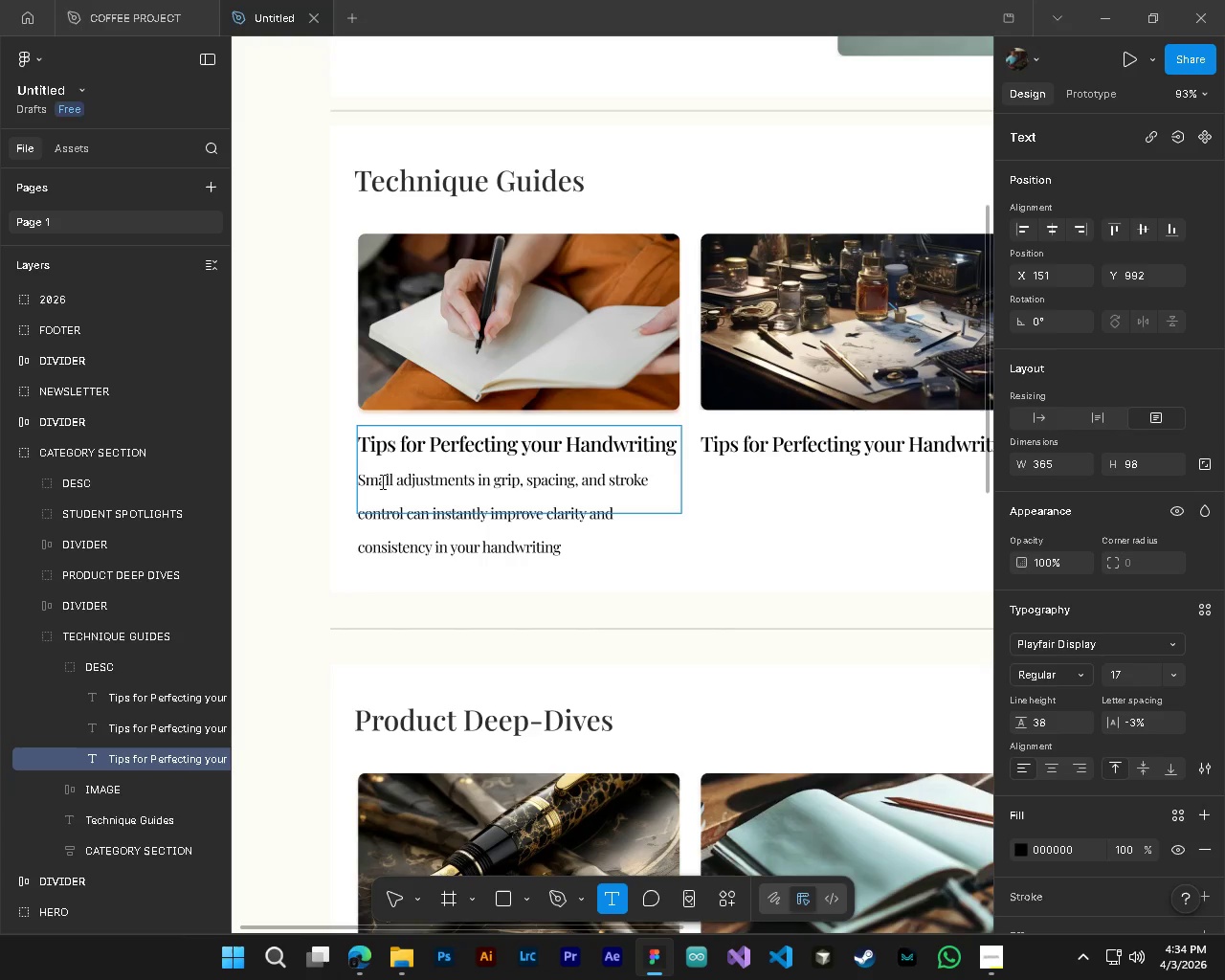 
left_click([377, 479])
 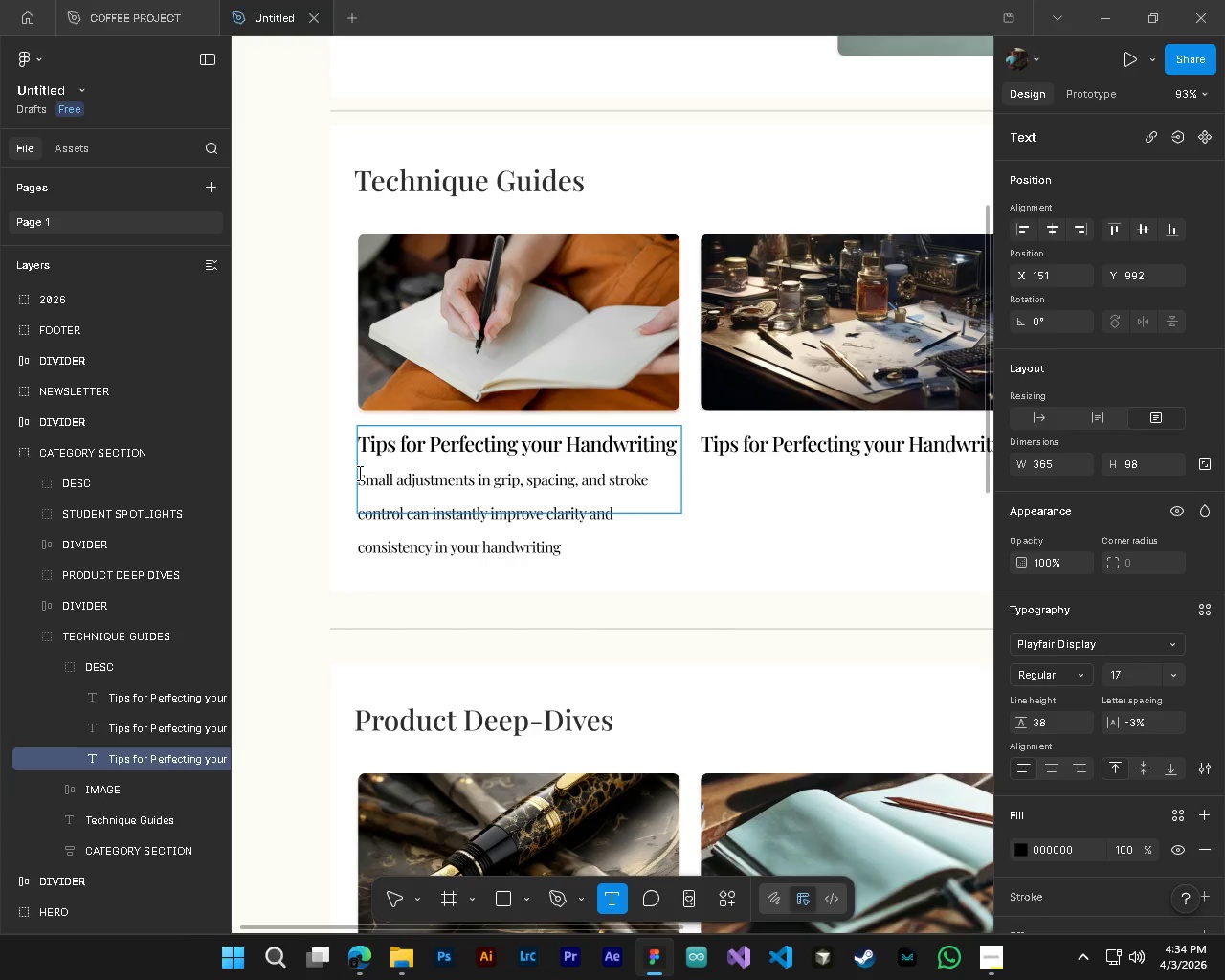 
left_click_drag(start_coordinate=[358, 474], to_coordinate=[596, 565])
 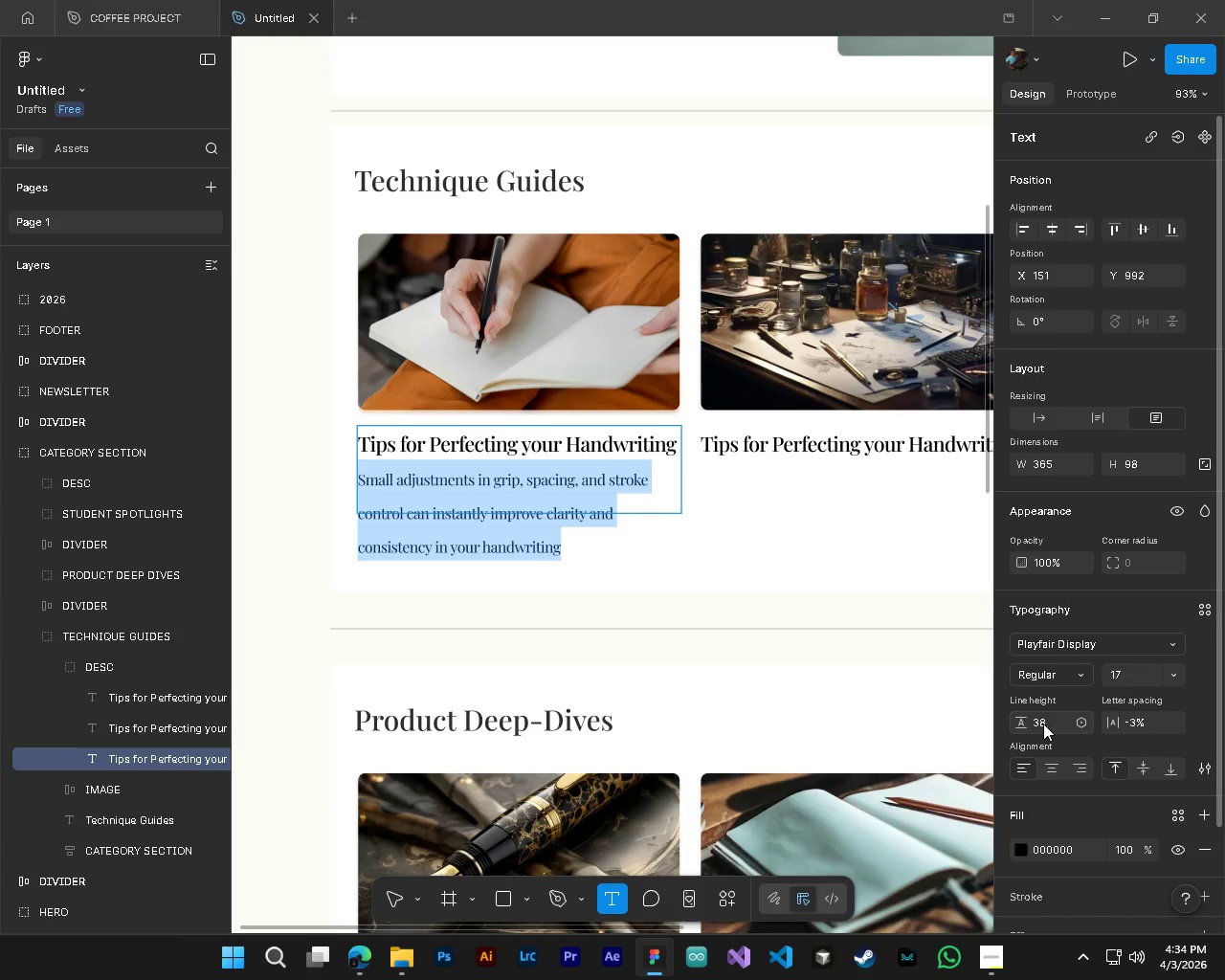 
double_click([1041, 724])
 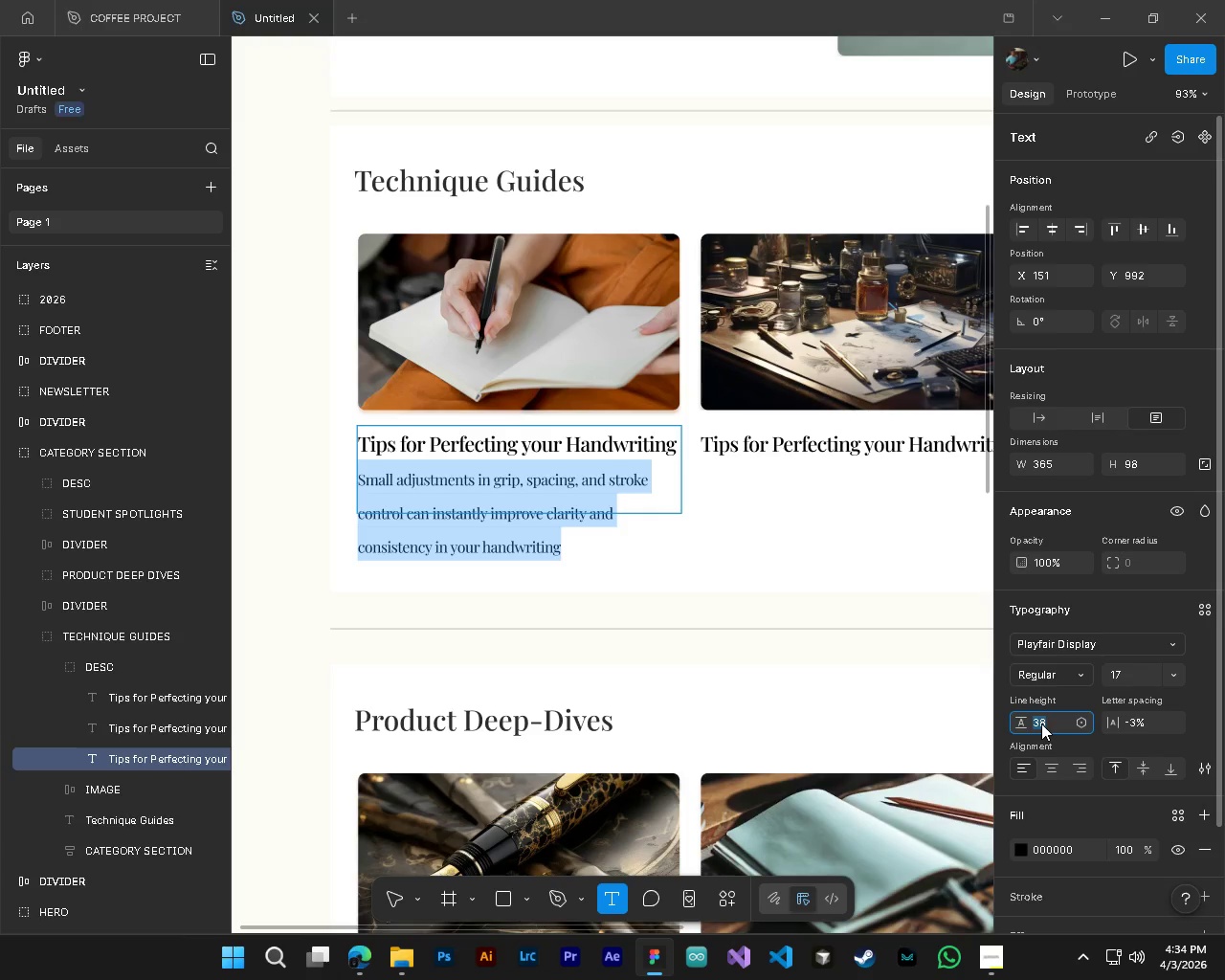 
key(Numpad5)
 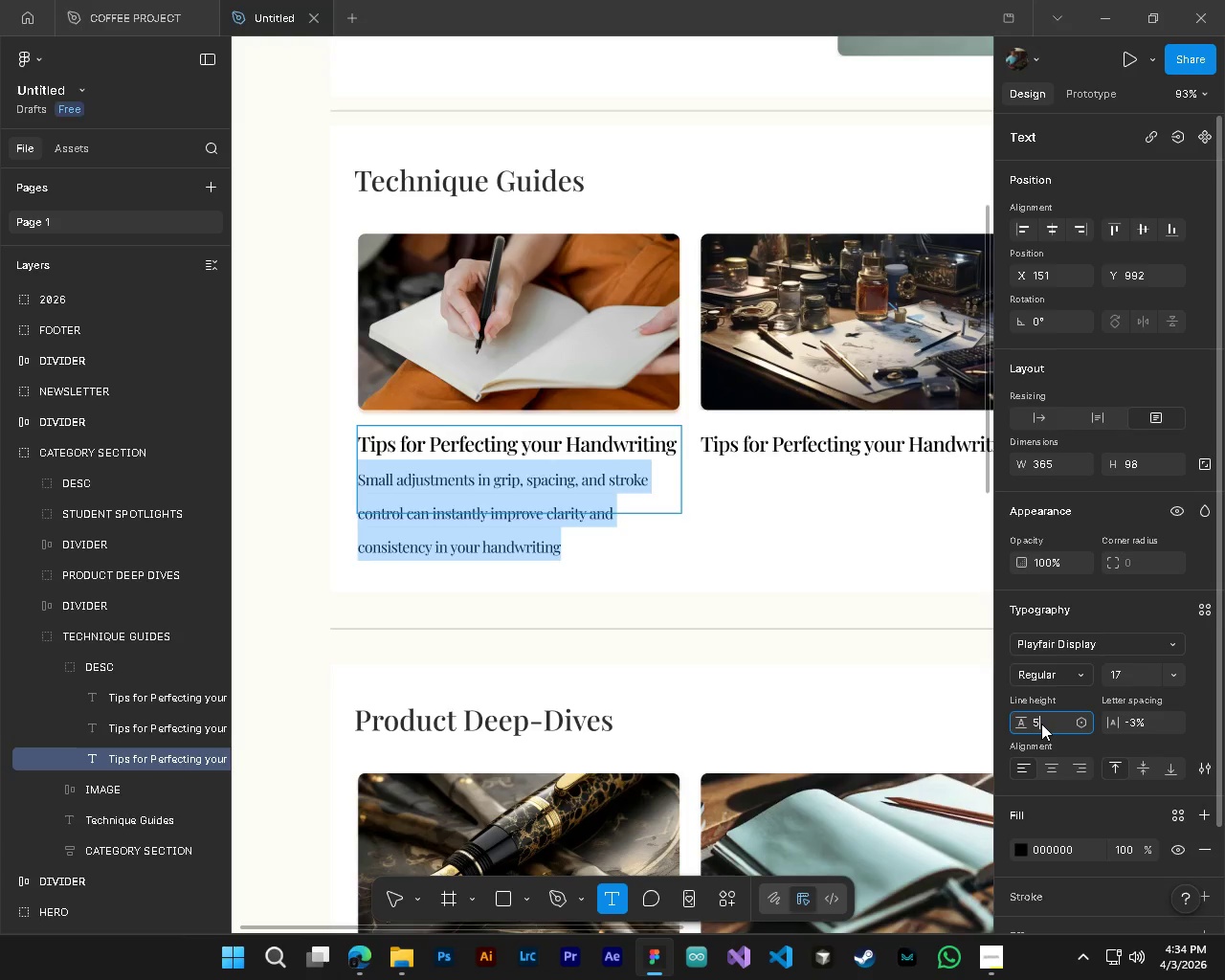 
key(NumpadEnter)
 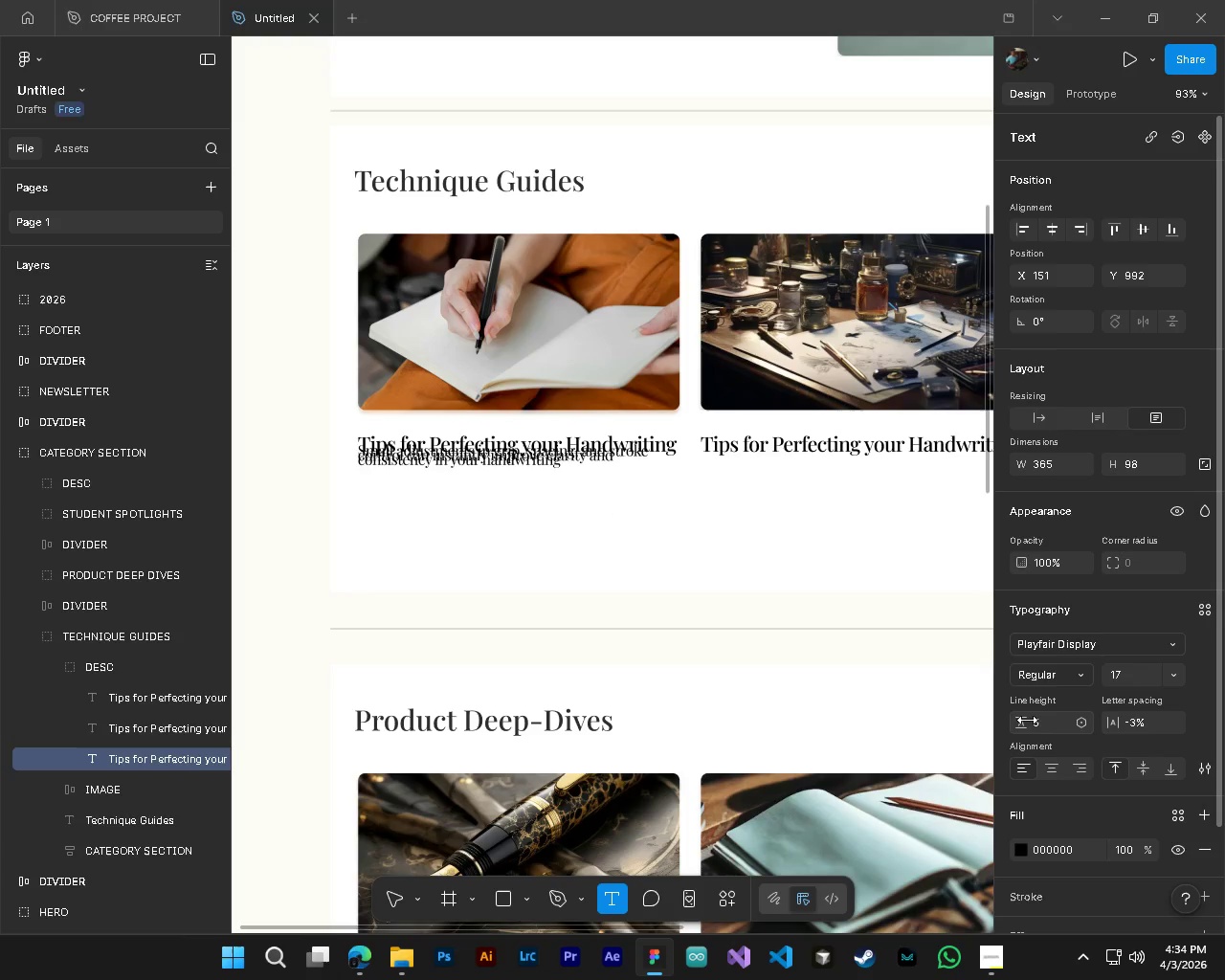 
left_click_drag(start_coordinate=[1024, 719], to_coordinate=[619, 495])
 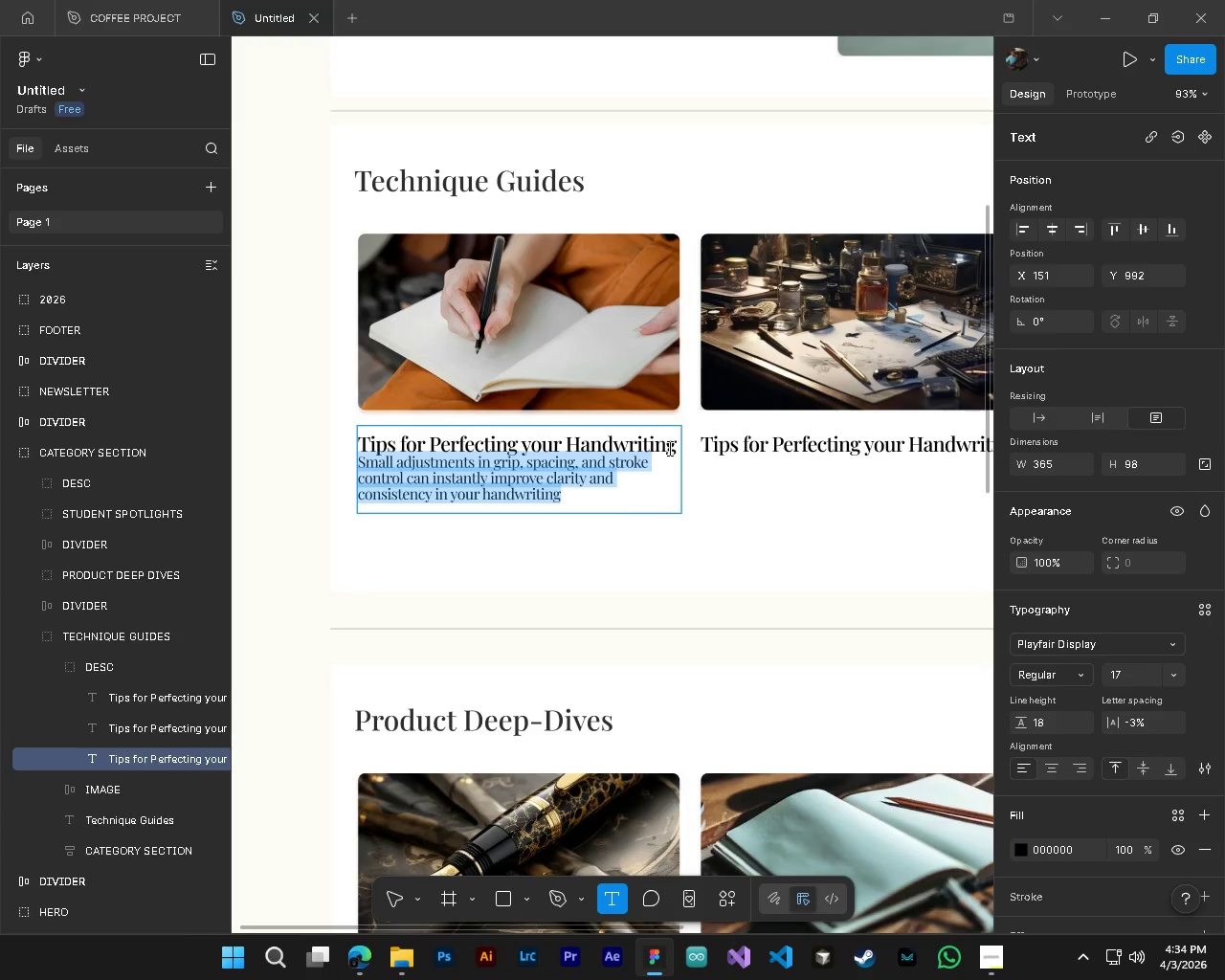 
left_click_drag(start_coordinate=[676, 445], to_coordinate=[360, 445])
 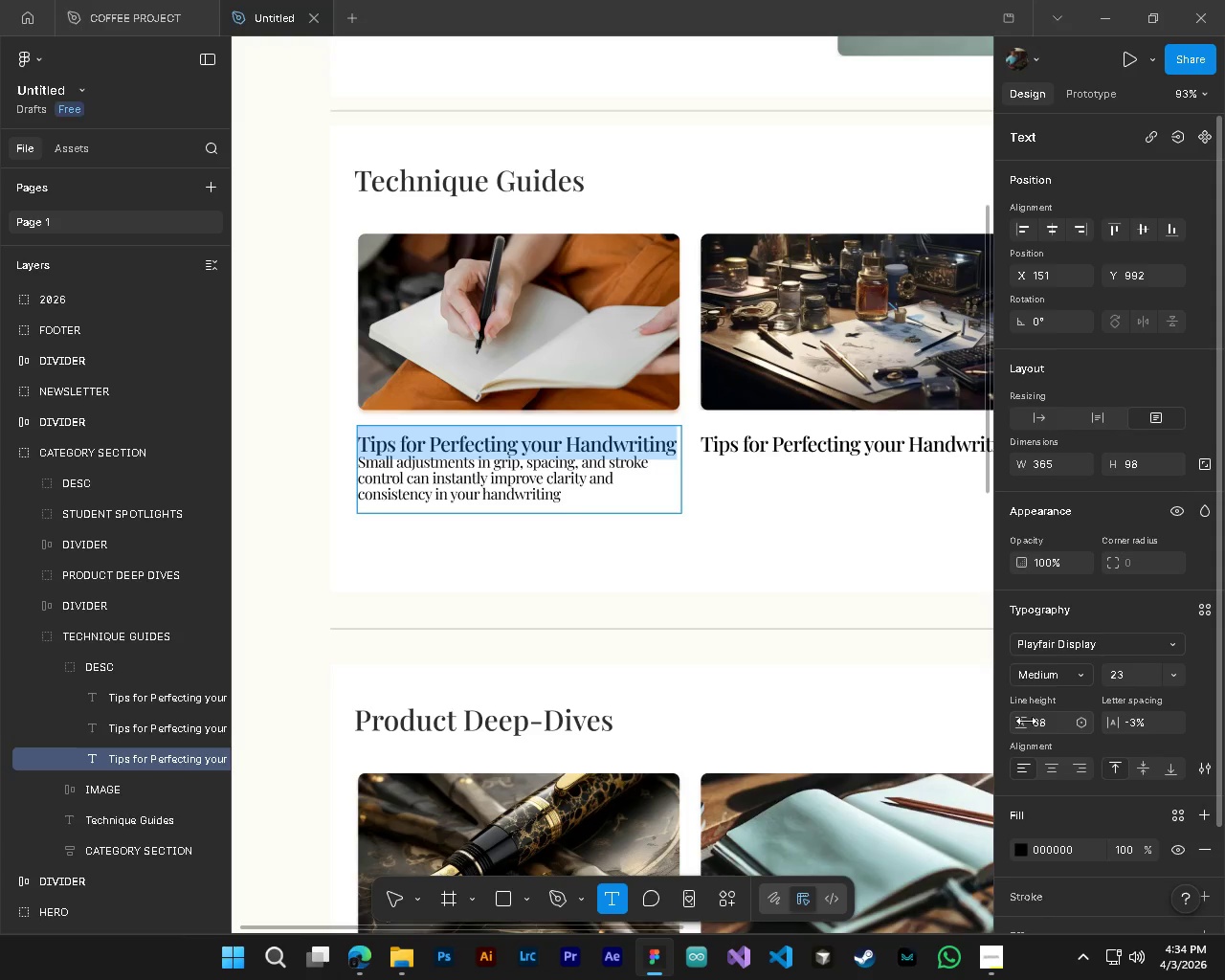 
left_click_drag(start_coordinate=[1026, 721], to_coordinate=[1036, 723])
 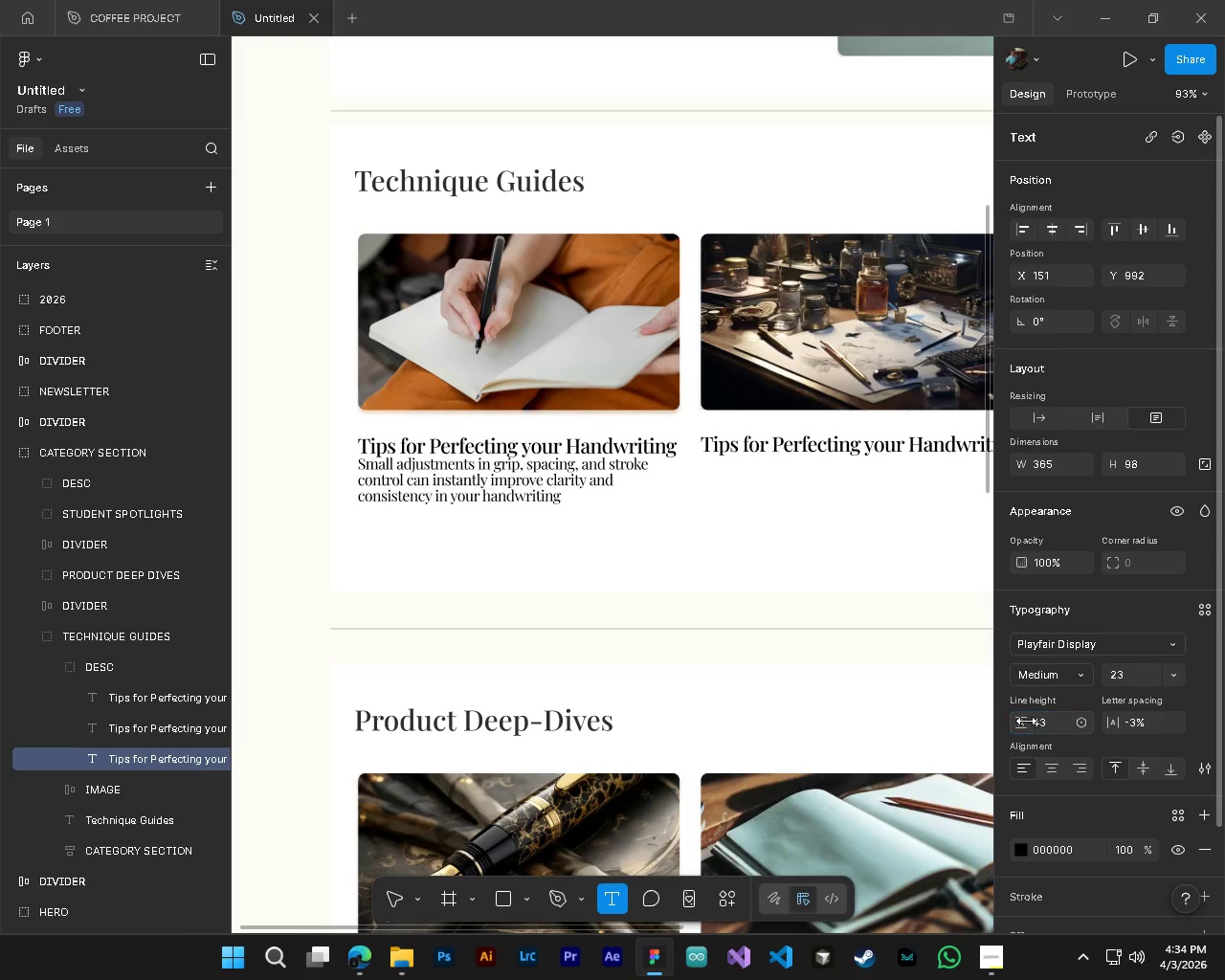 
key(Control+Z)
 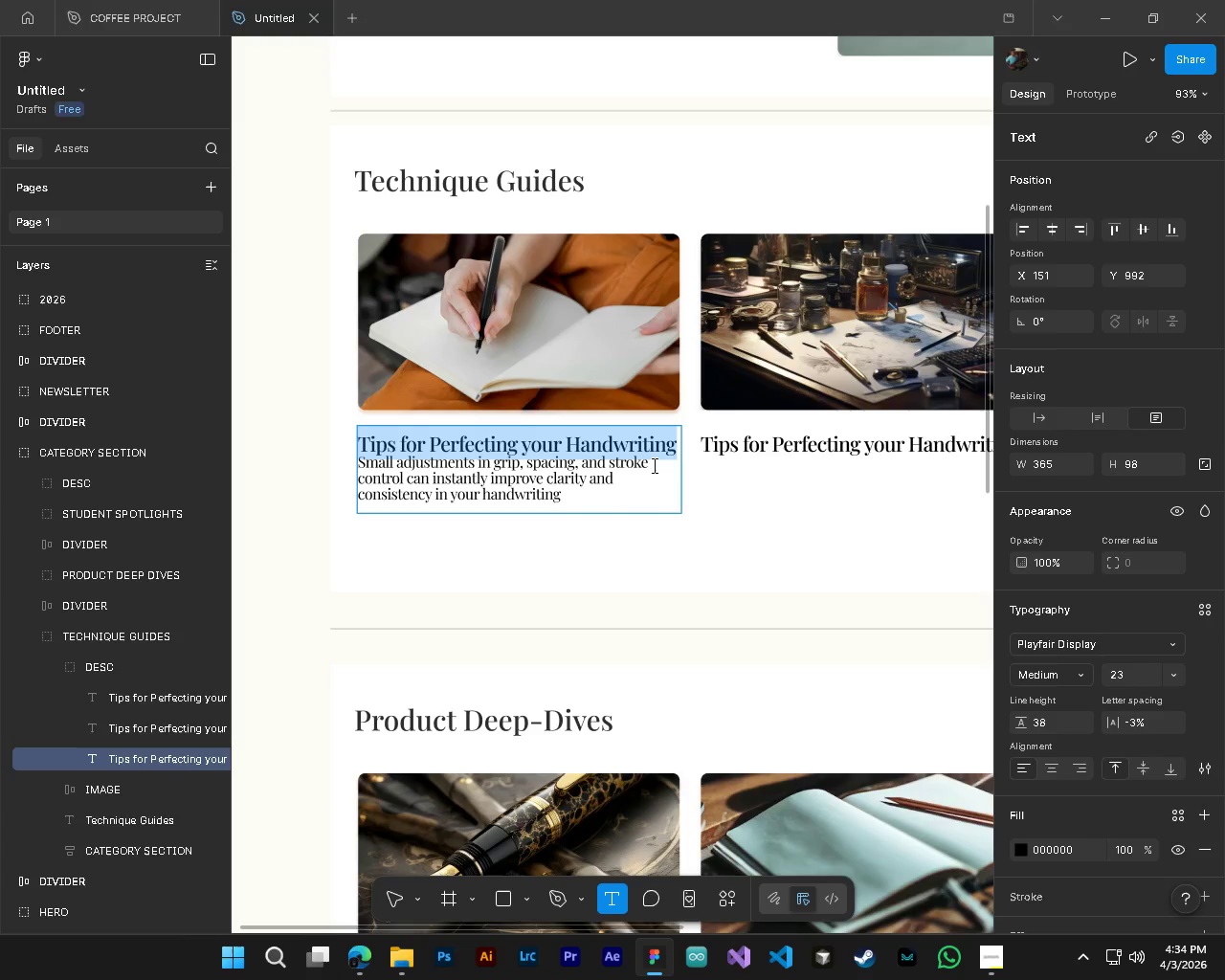 
left_click([653, 465])
 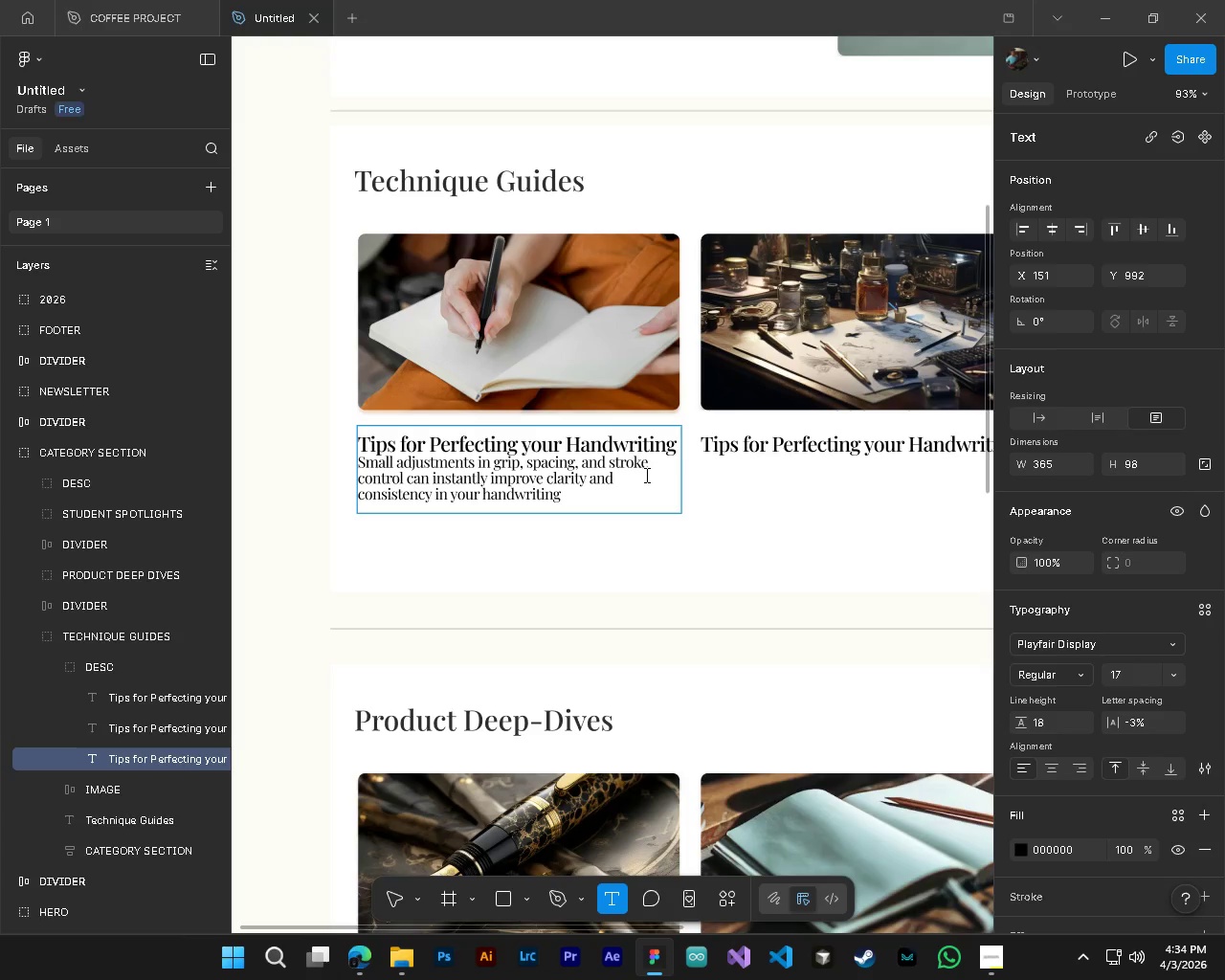 
left_click_drag(start_coordinate=[645, 475], to_coordinate=[377, 467])
 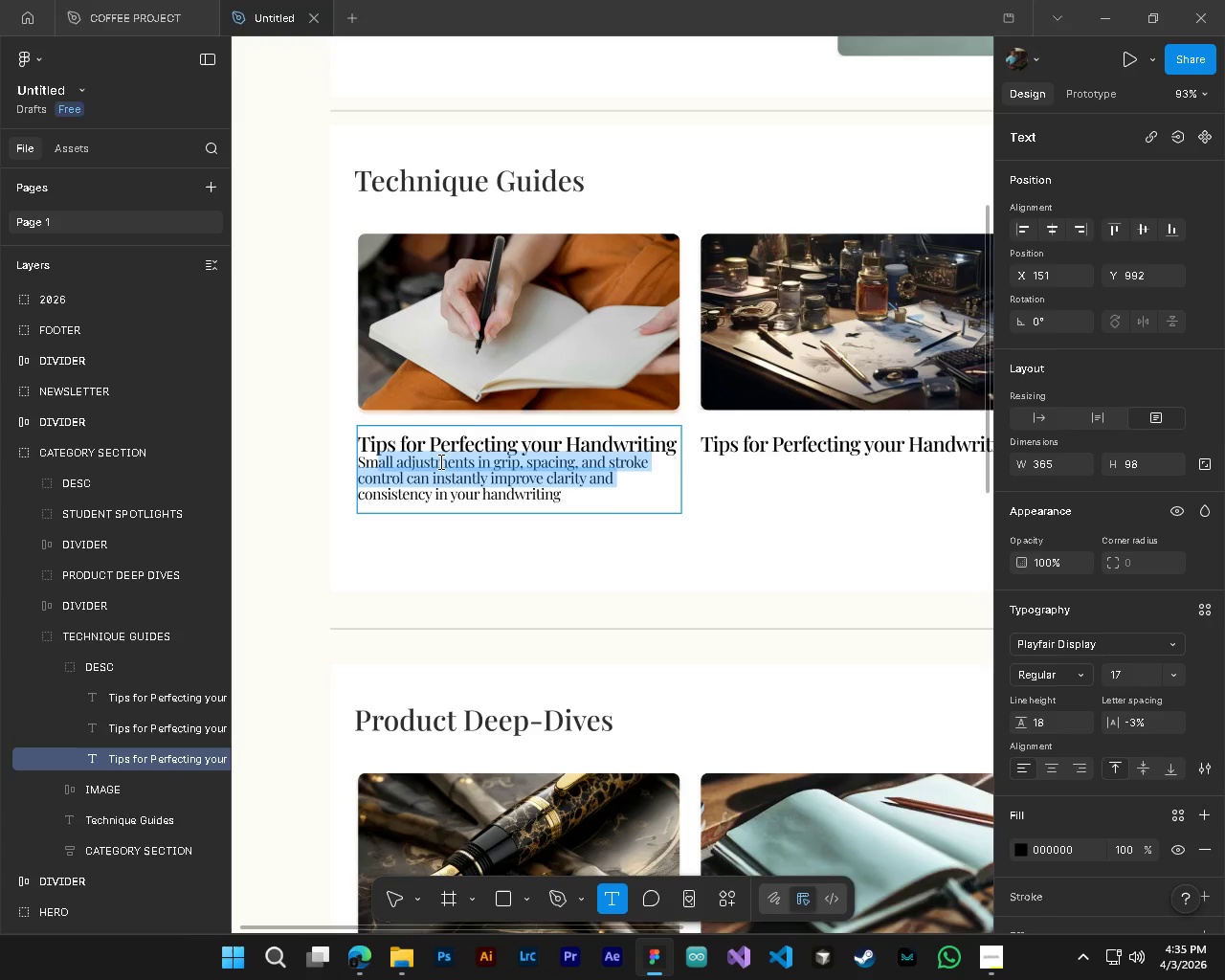 
left_click([439, 461])
 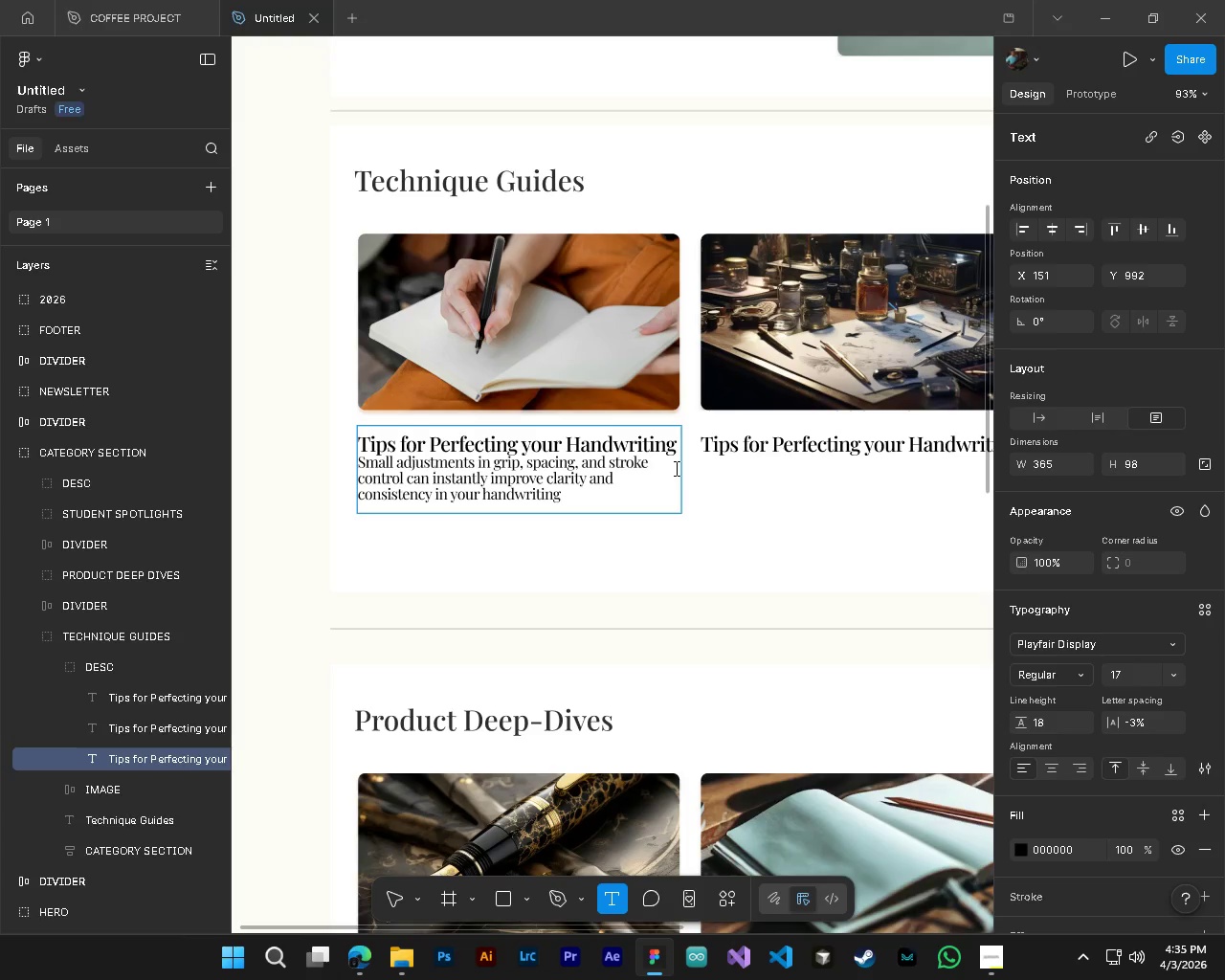 
left_click_drag(start_coordinate=[675, 468], to_coordinate=[295, 435])
 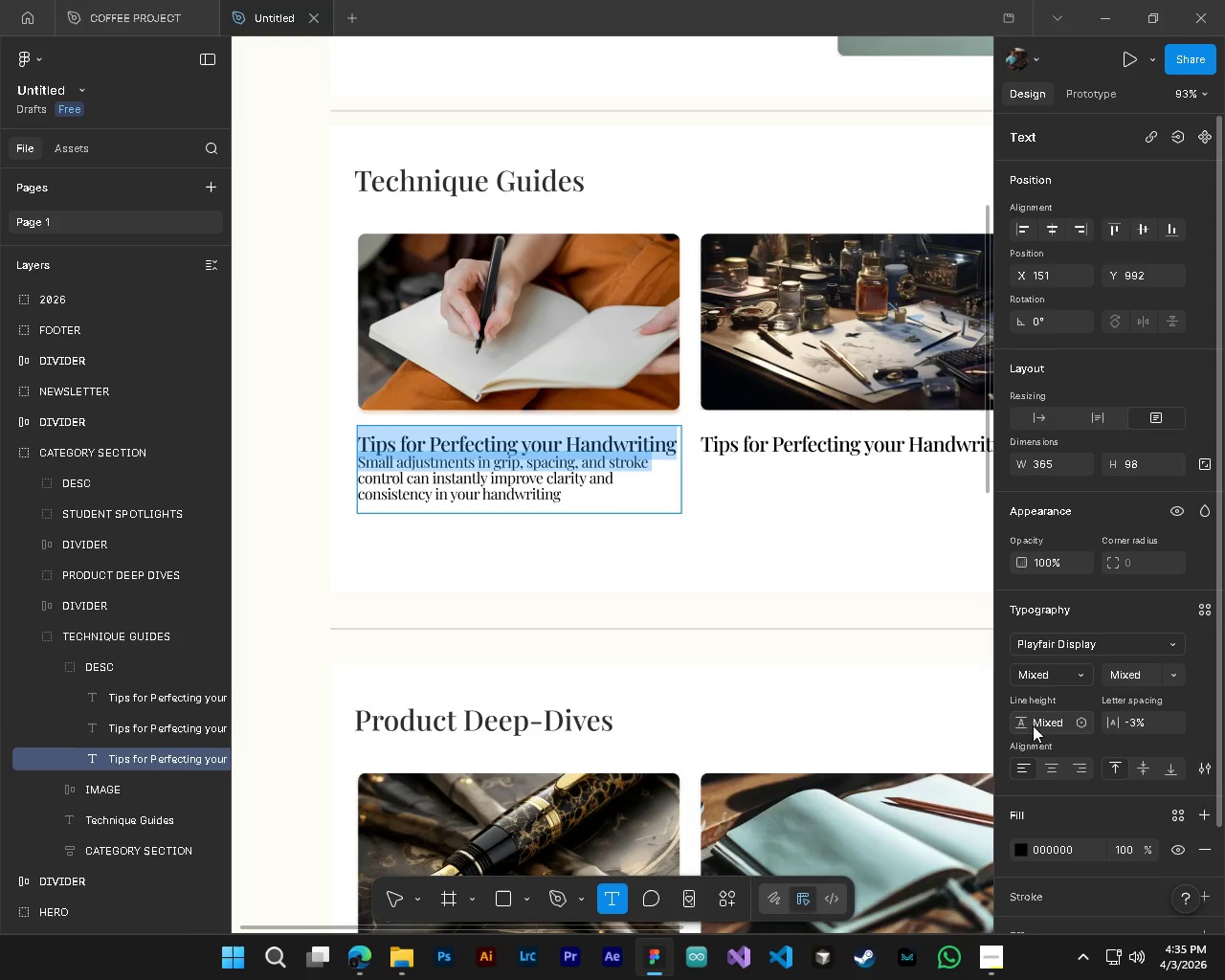 
left_click_drag(start_coordinate=[1025, 724], to_coordinate=[1048, 723])
 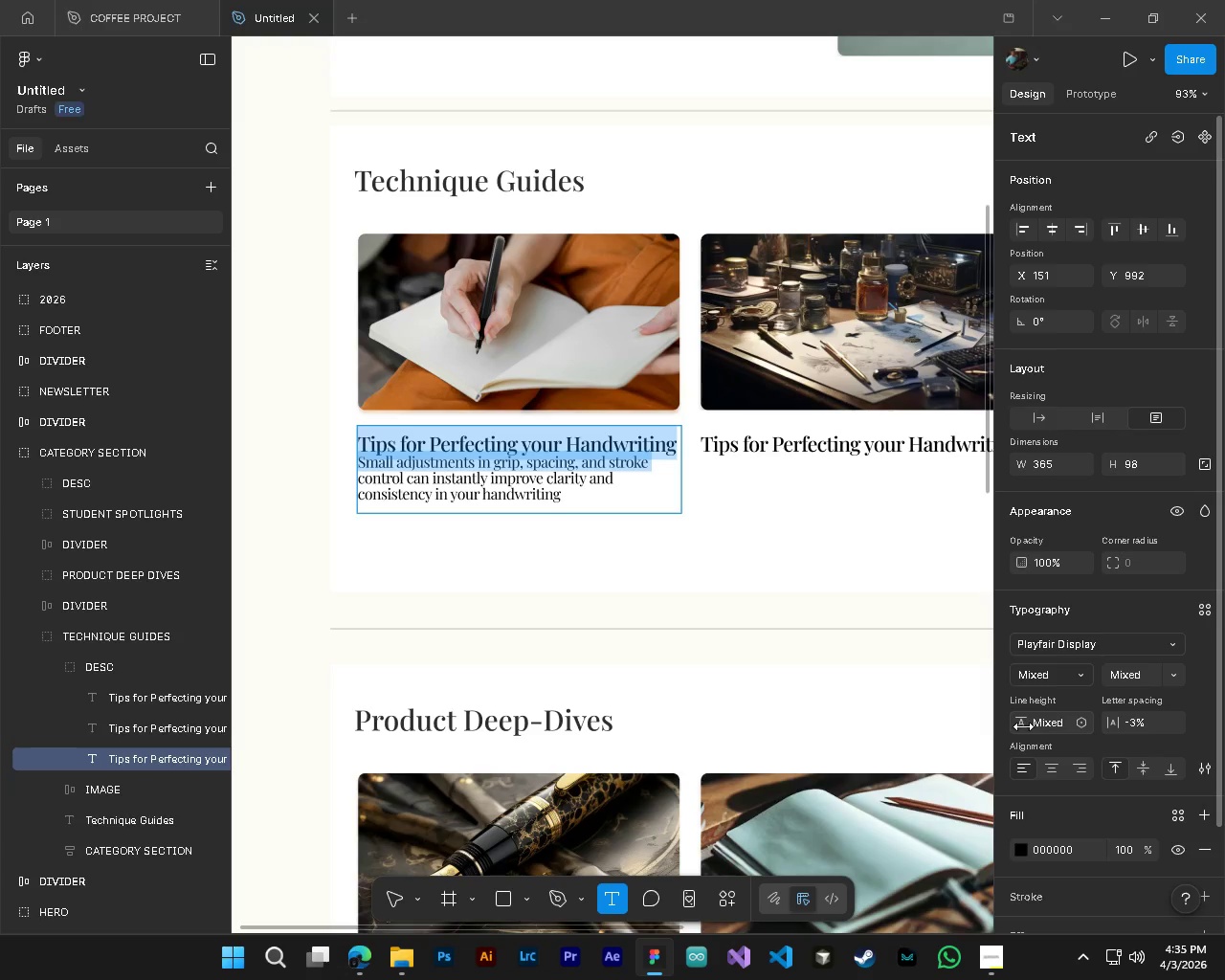 
left_click_drag(start_coordinate=[1023, 726], to_coordinate=[1038, 725])
 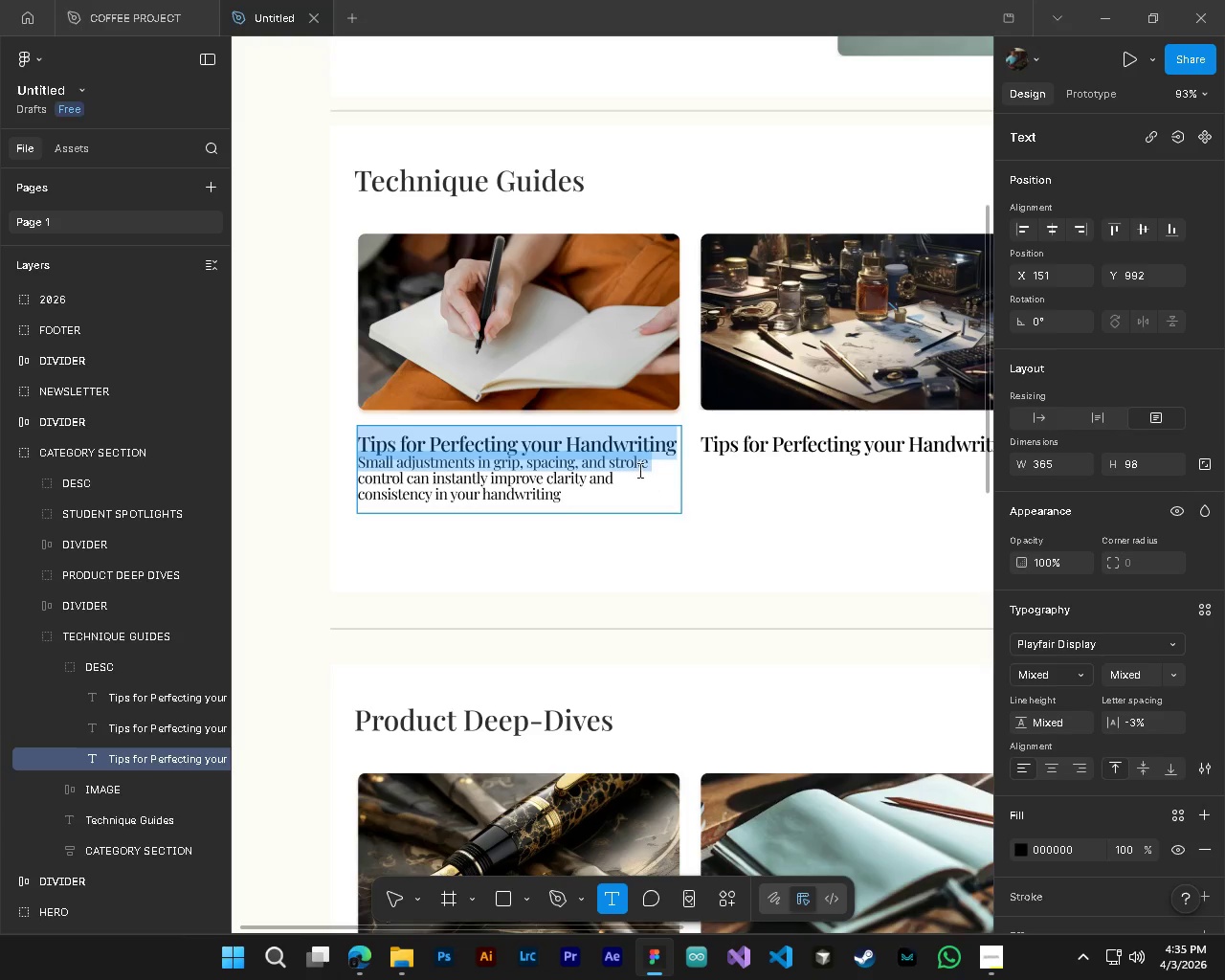 
left_click([633, 457])
 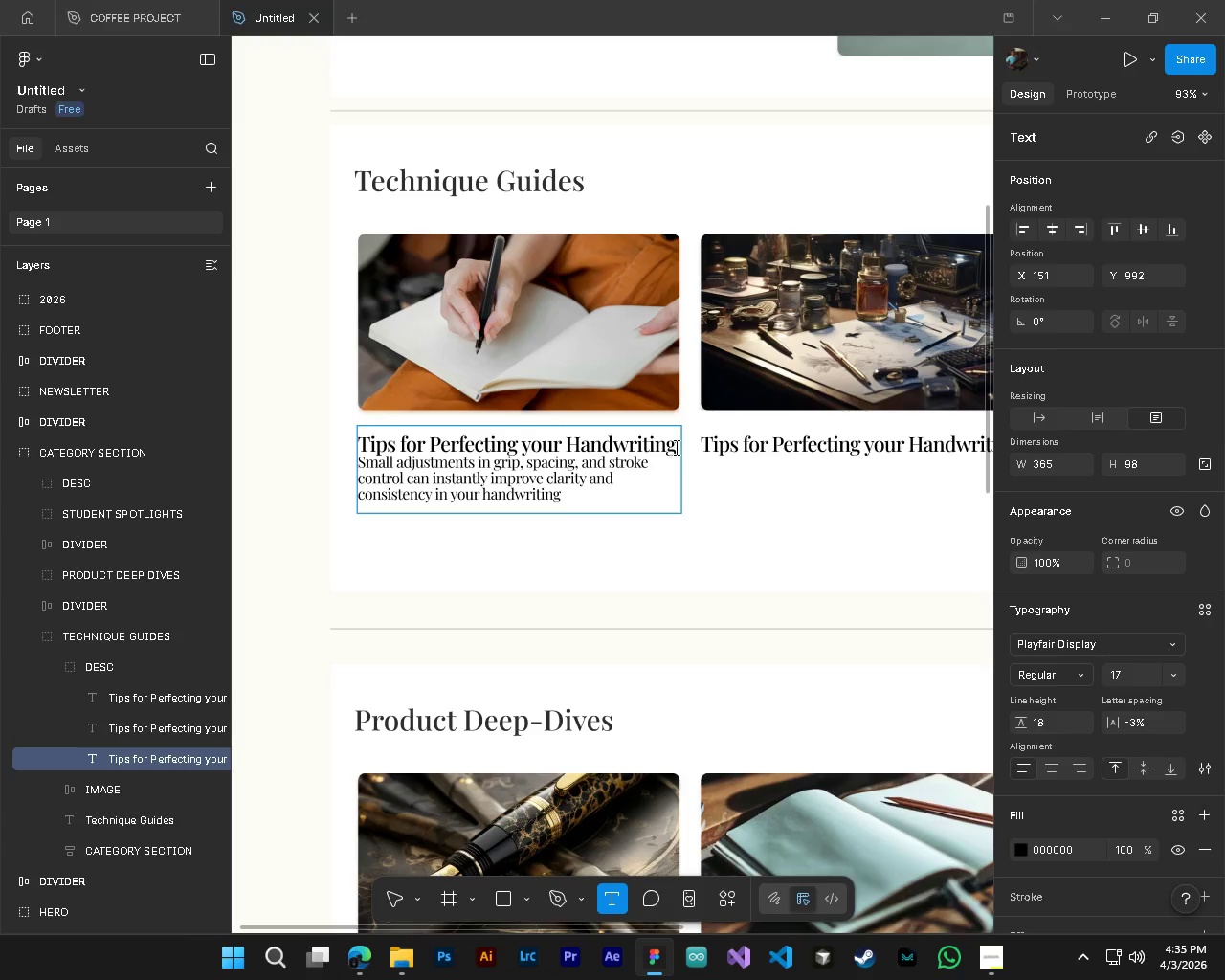 
left_click([676, 447])
 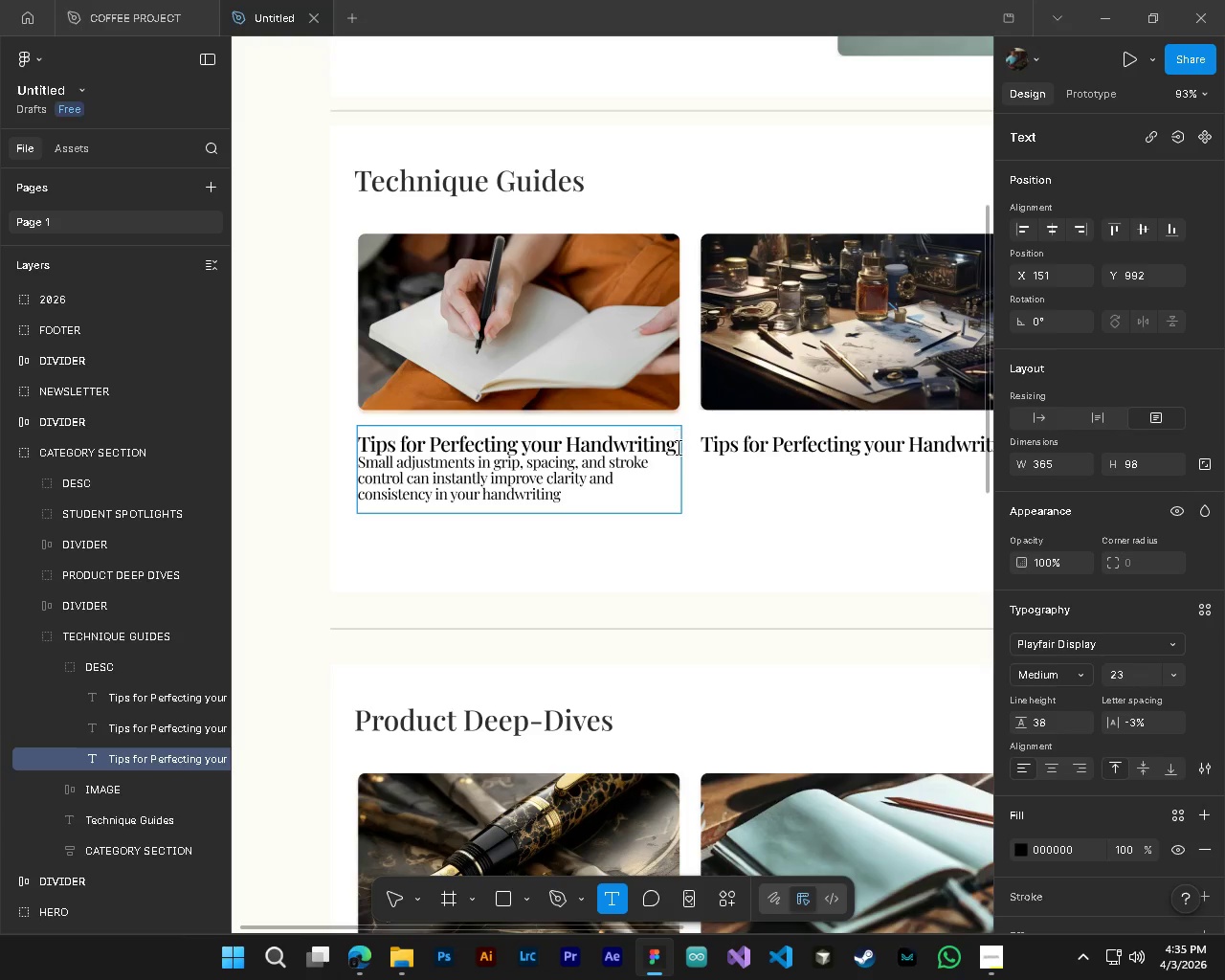 
key(Enter)
 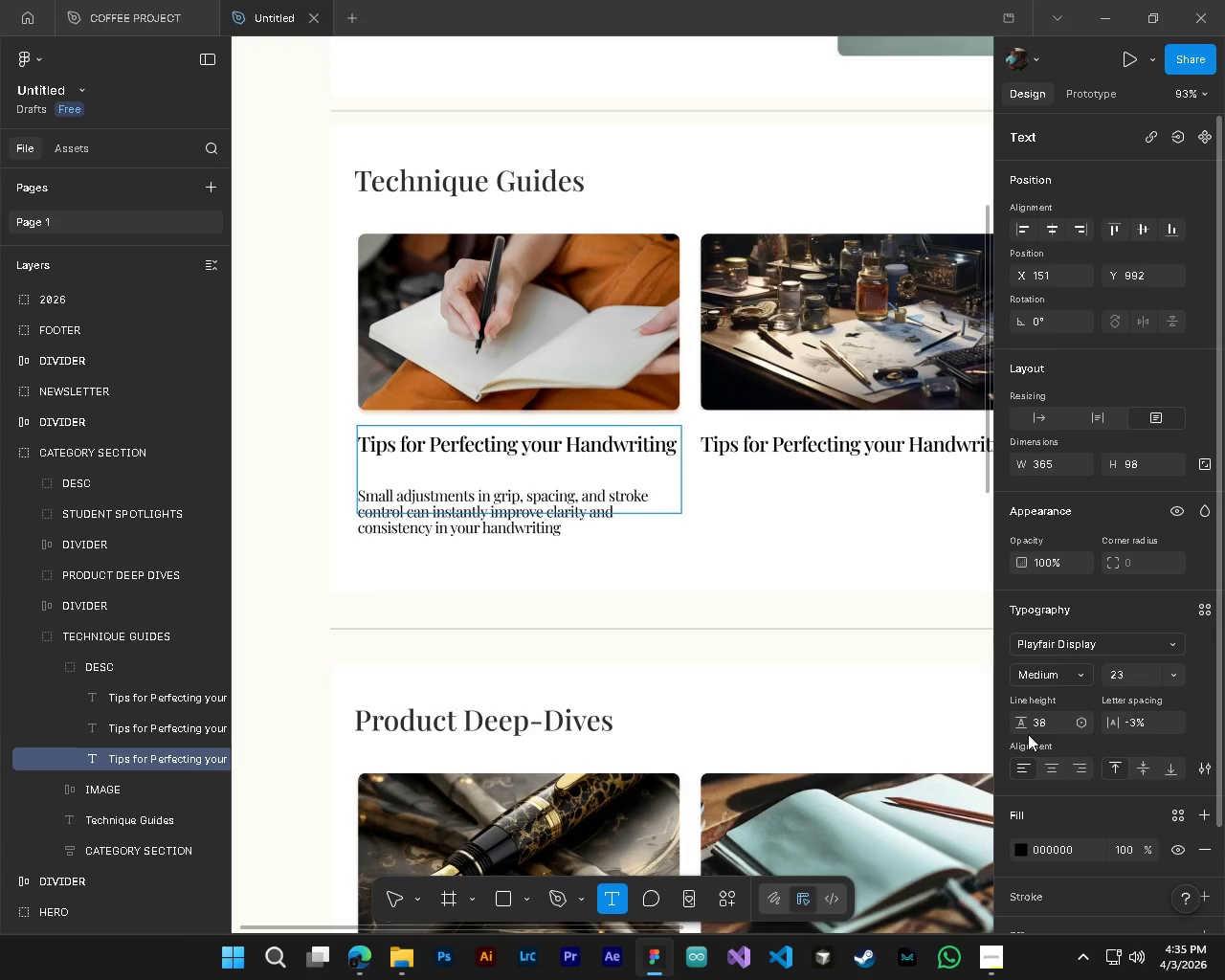 
left_click_drag(start_coordinate=[1027, 728], to_coordinate=[1005, 726])
 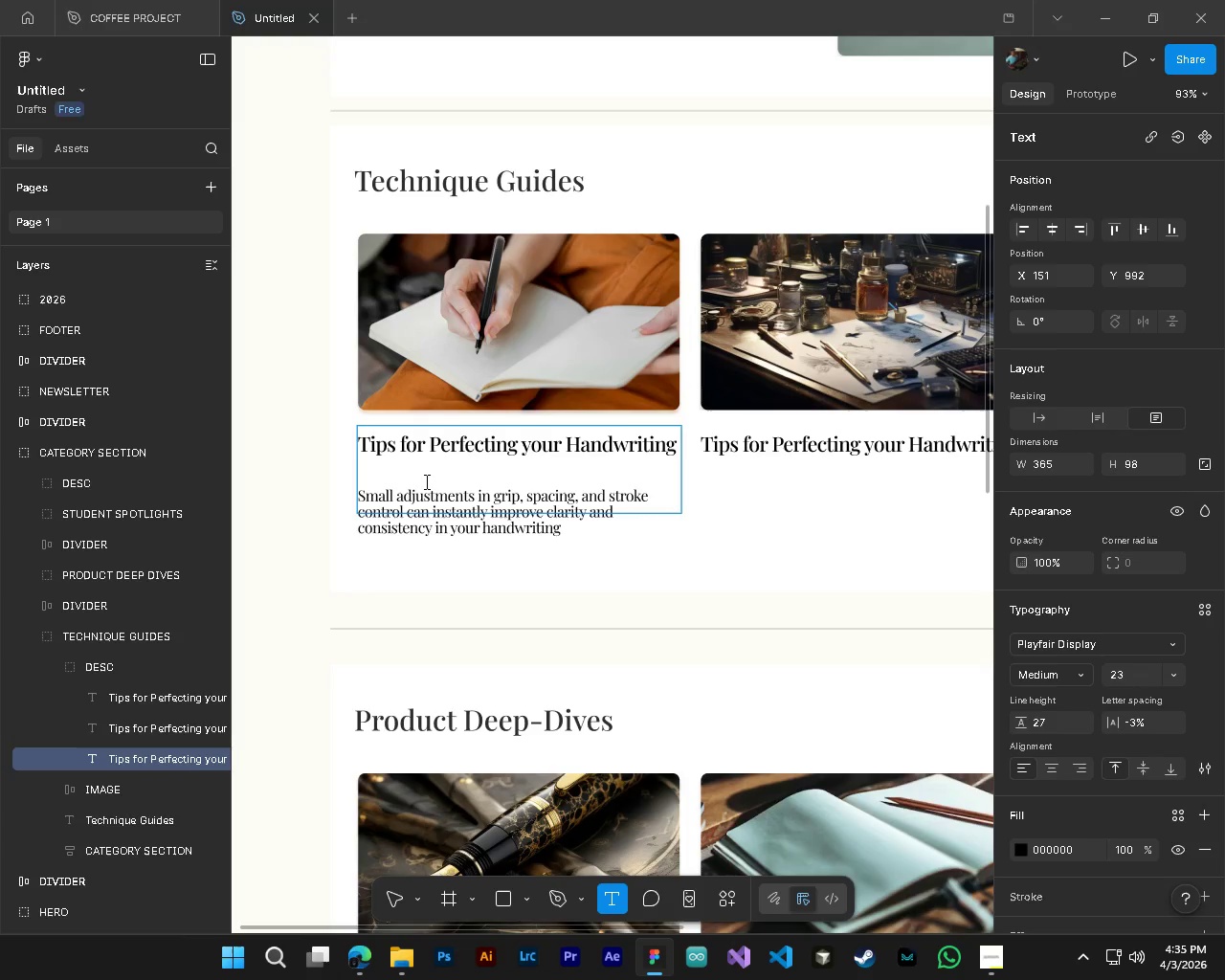 
double_click([425, 481])
 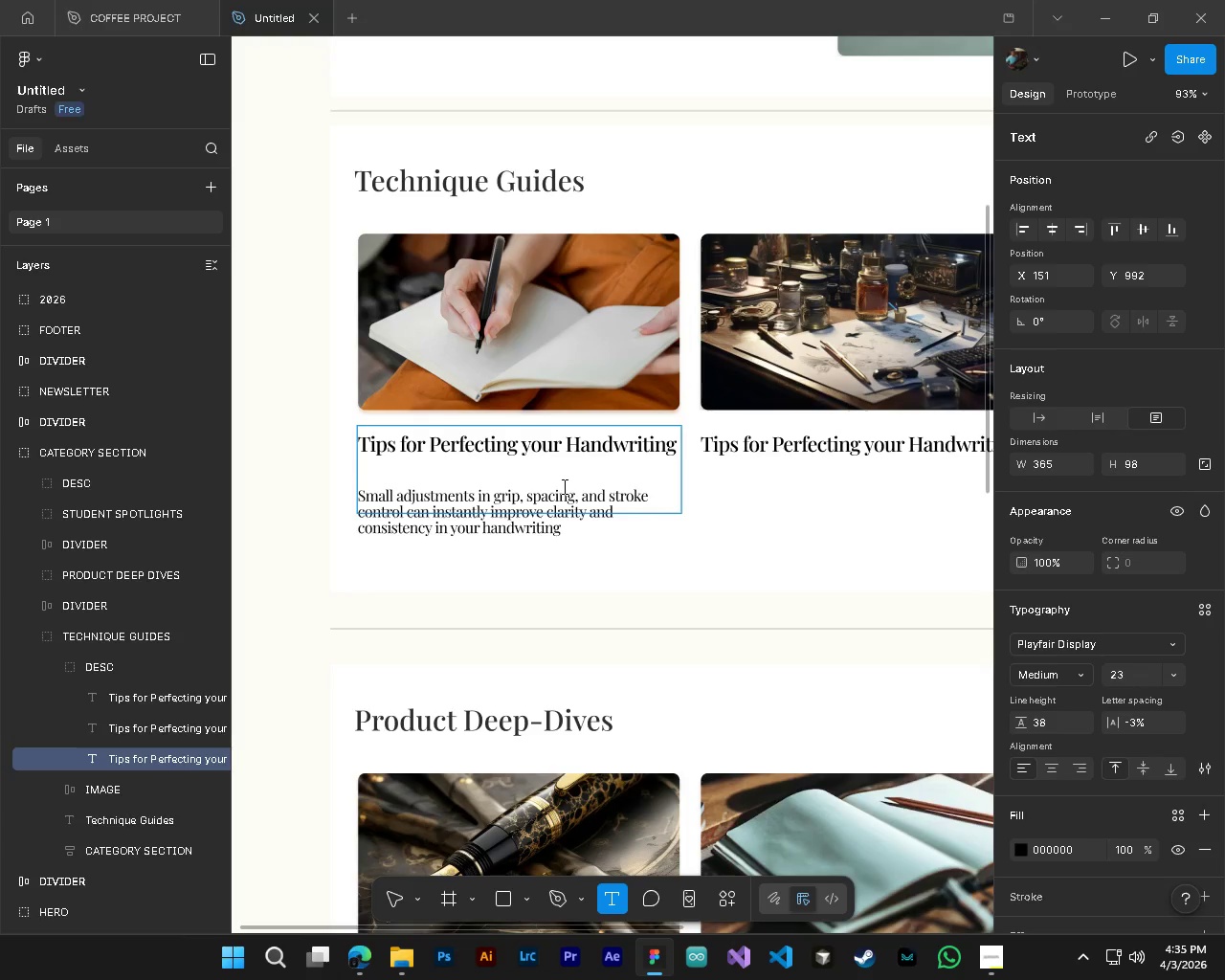 
double_click([560, 482])
 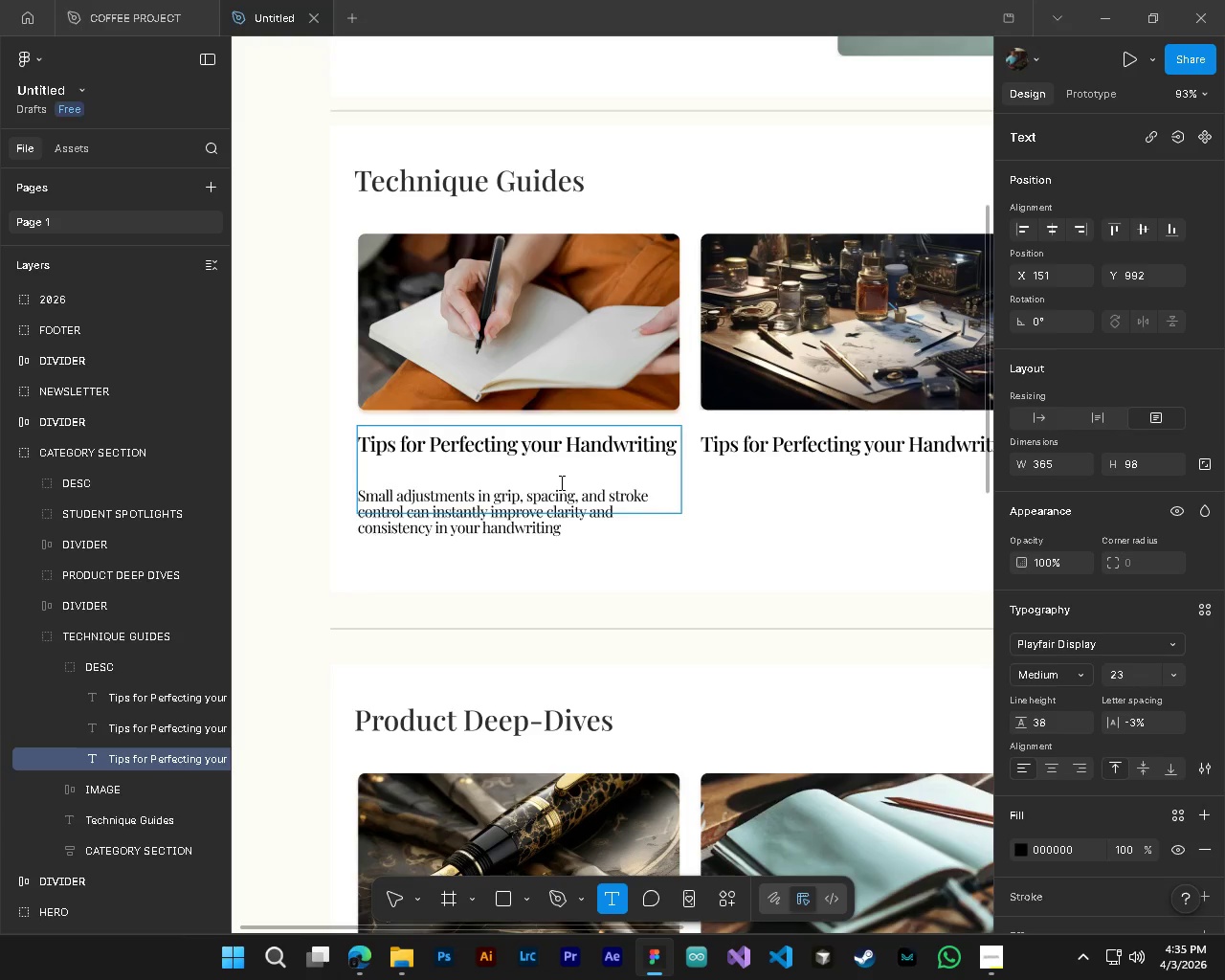 
triple_click([560, 482])
 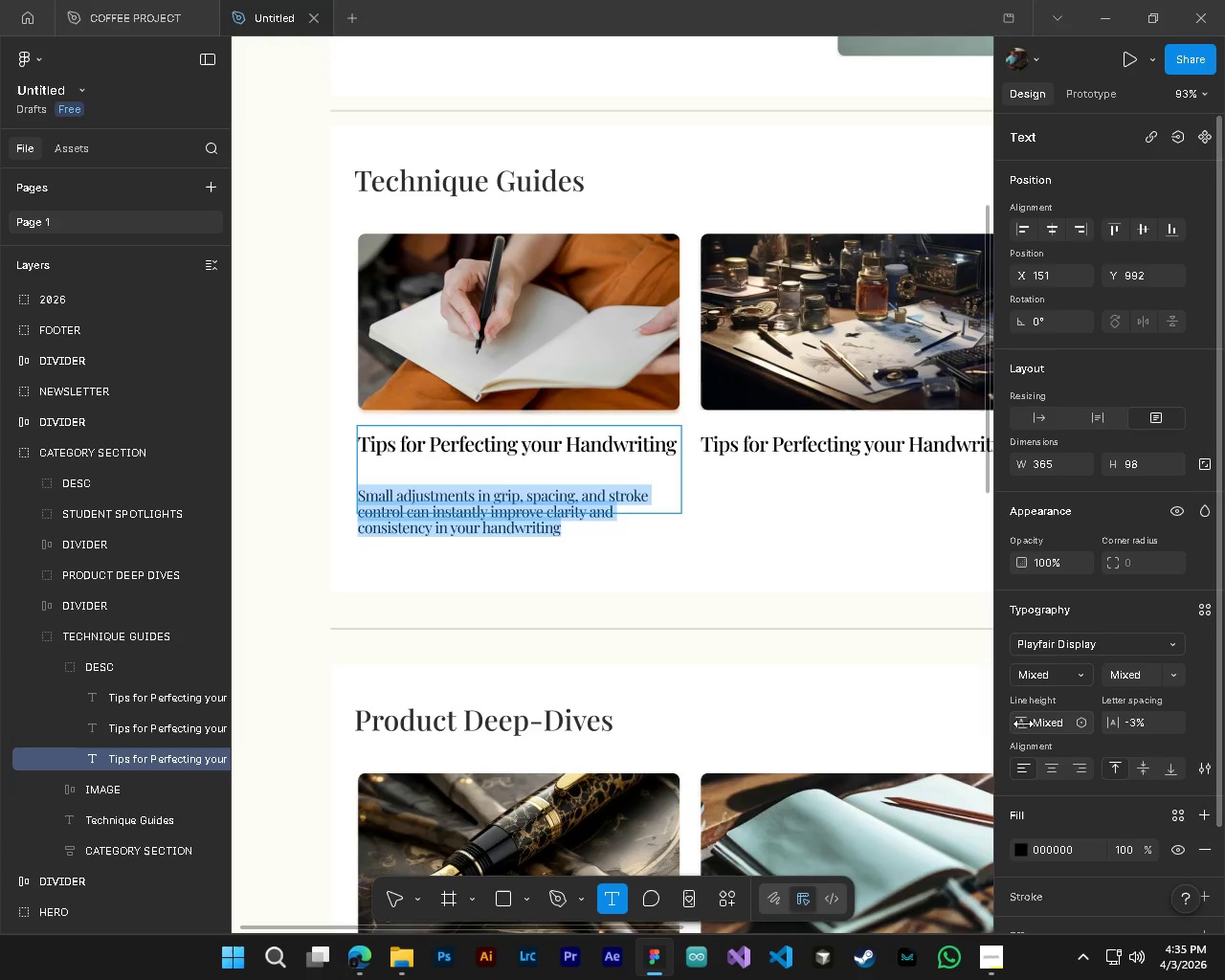 
left_click_drag(start_coordinate=[1024, 724], to_coordinate=[995, 724])
 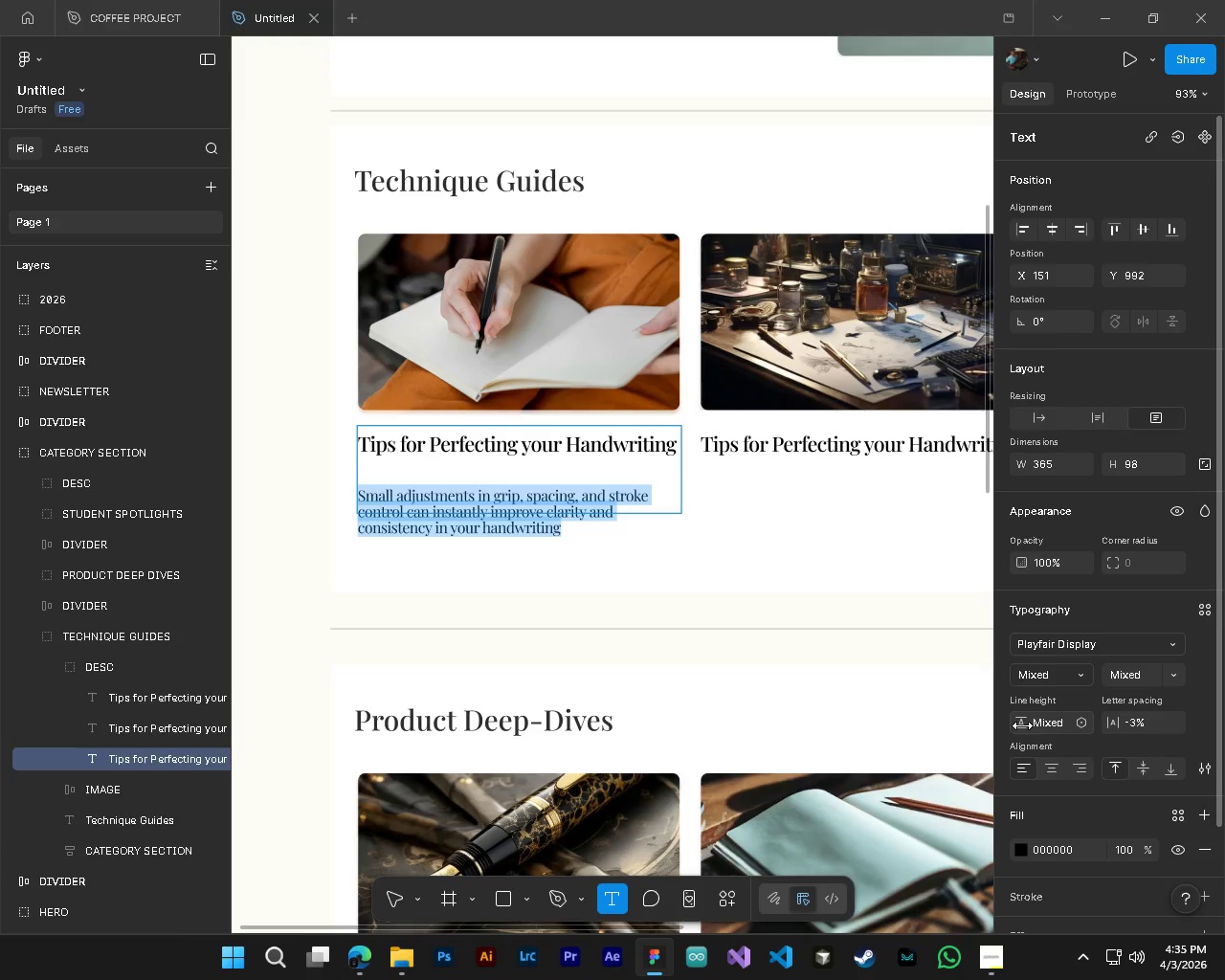 
left_click_drag(start_coordinate=[1023, 725], to_coordinate=[1036, 722])
 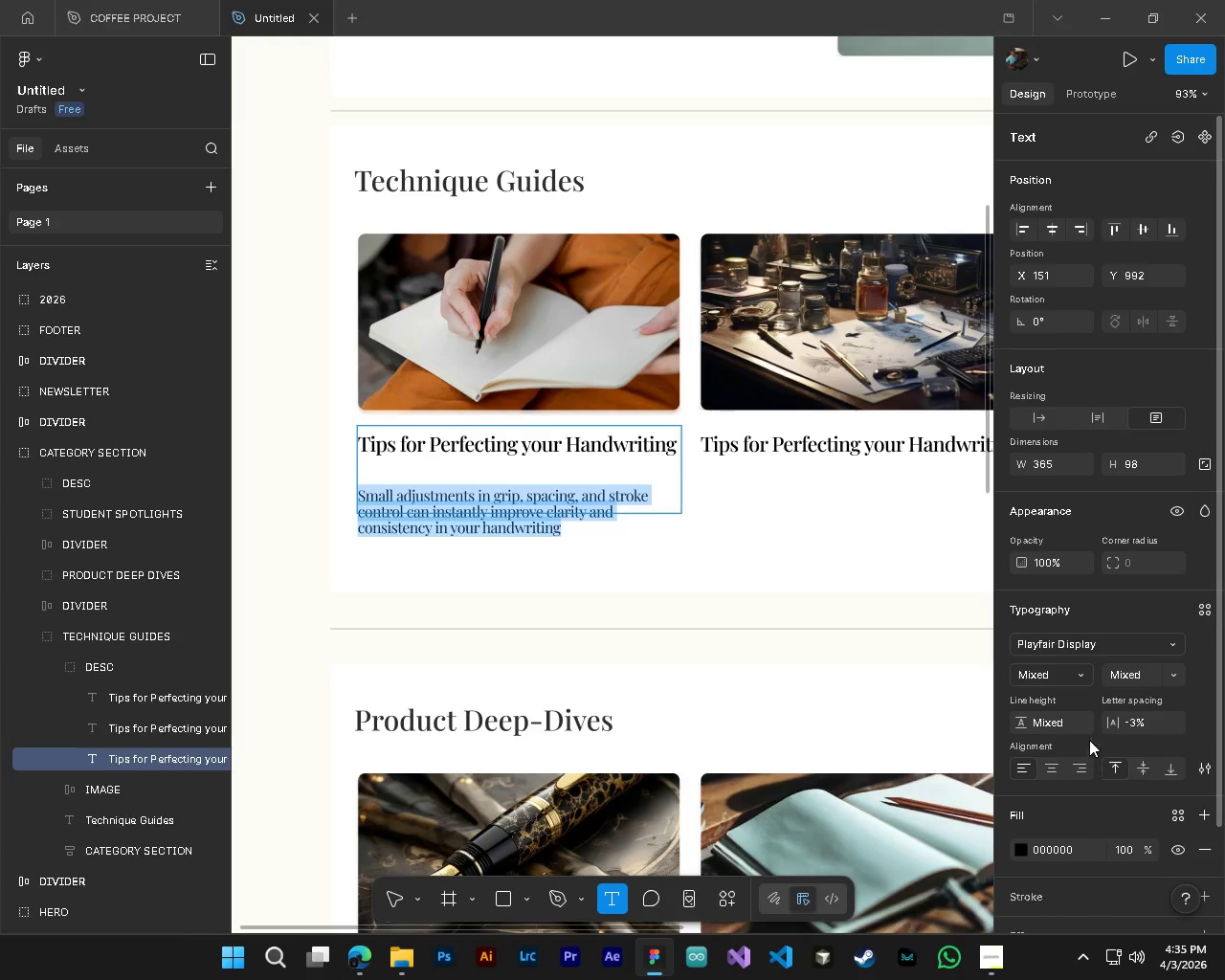 
left_click([1083, 724])
 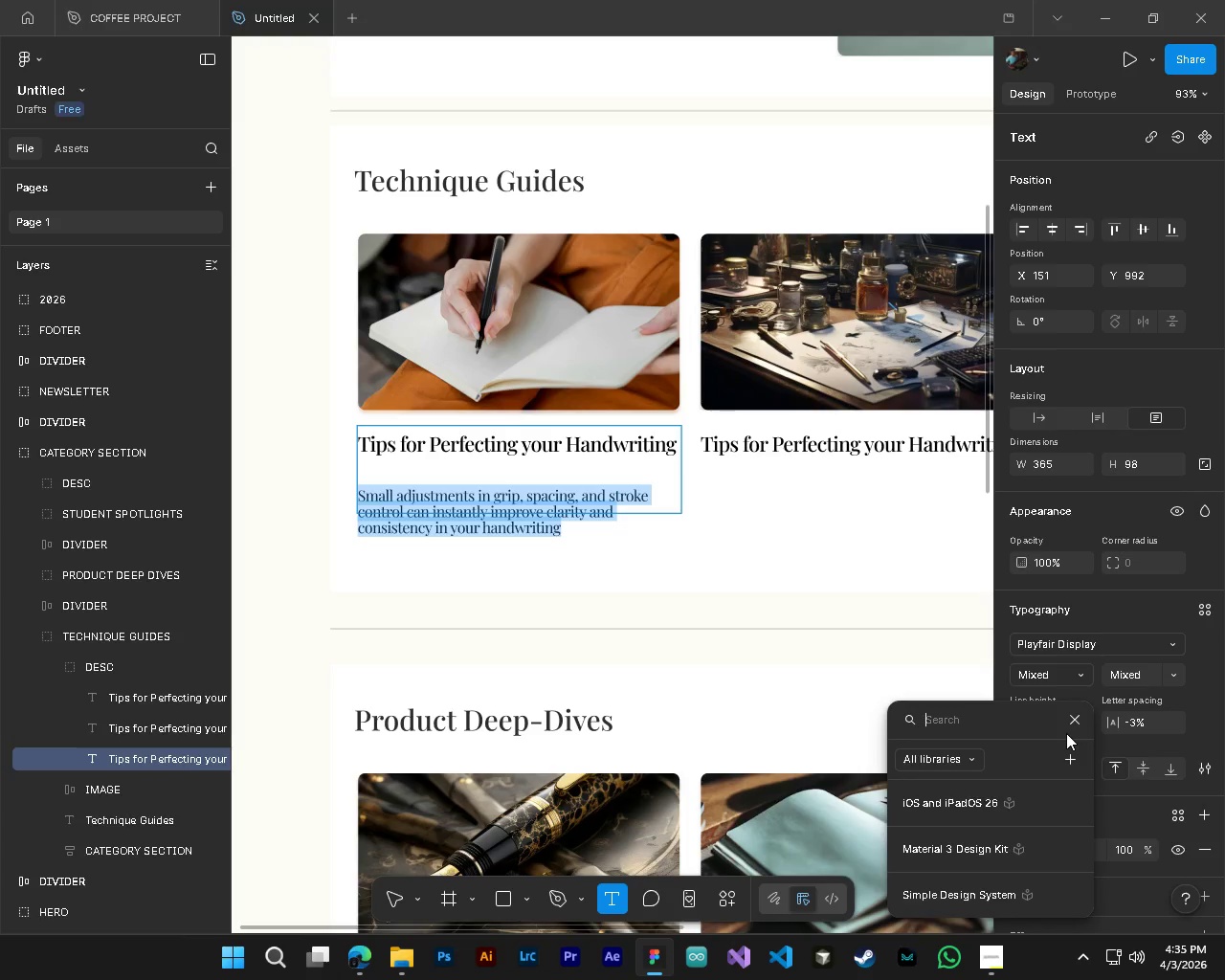 
left_click([1072, 719])
 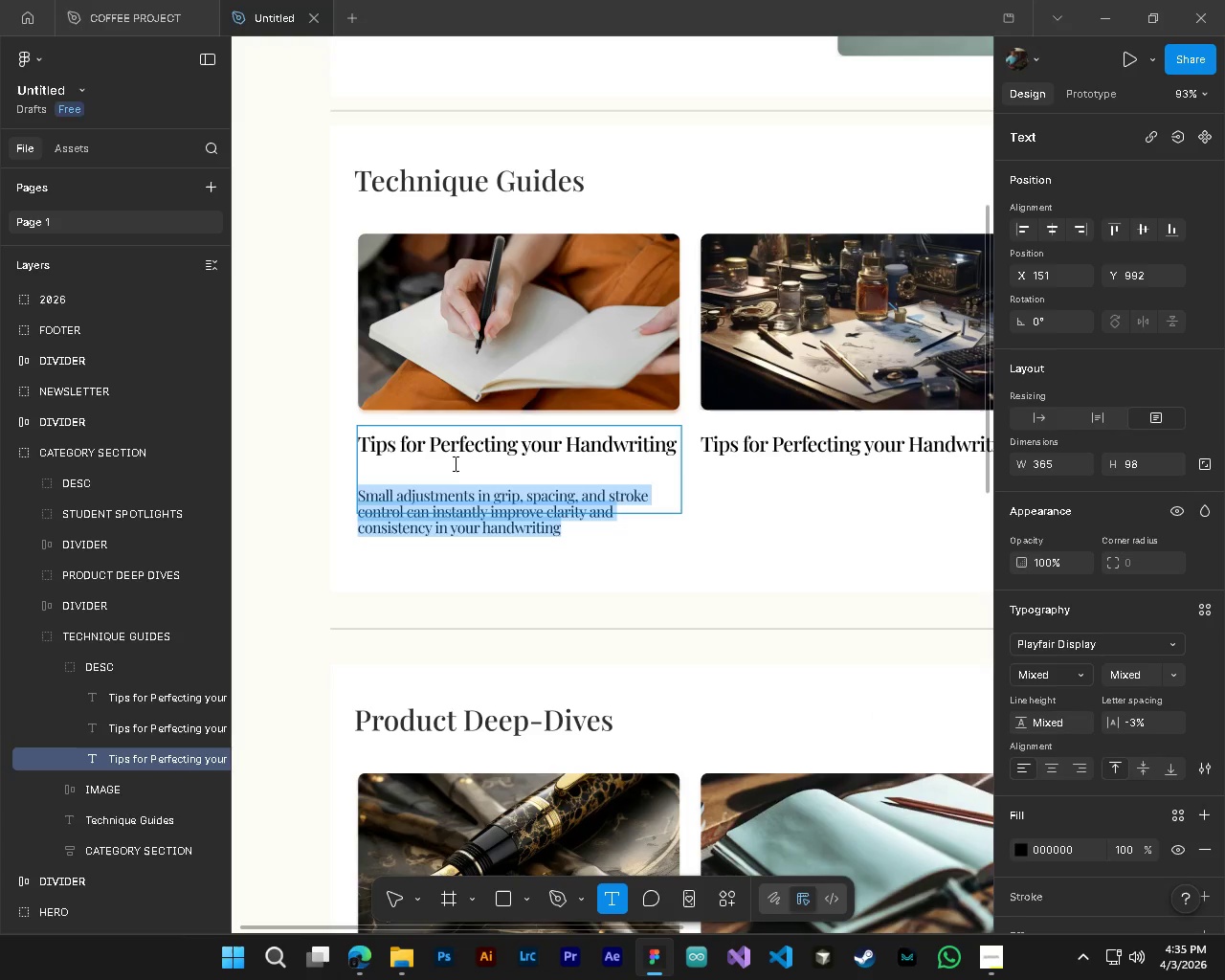 
left_click([454, 467])
 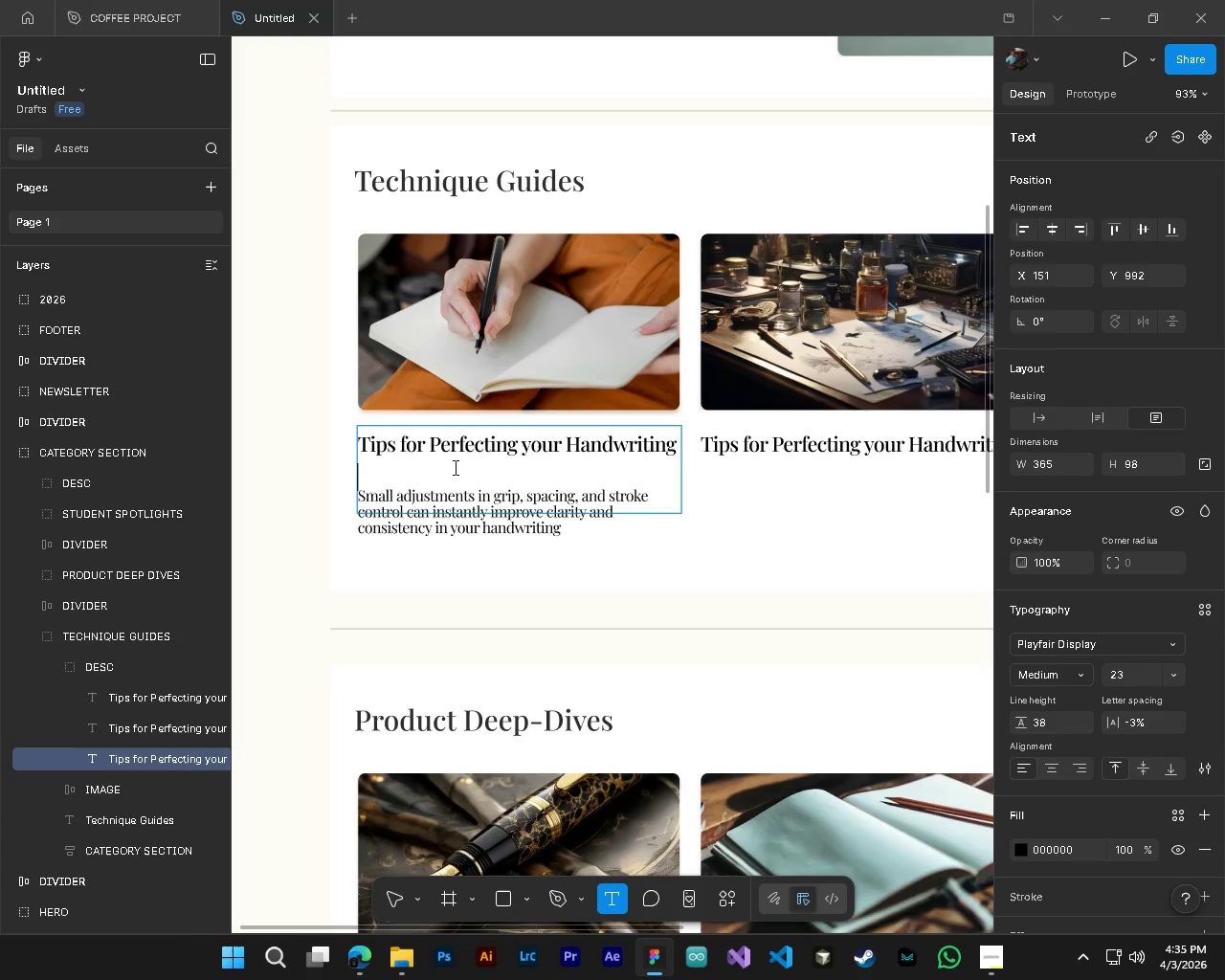 
key(Backspace)
 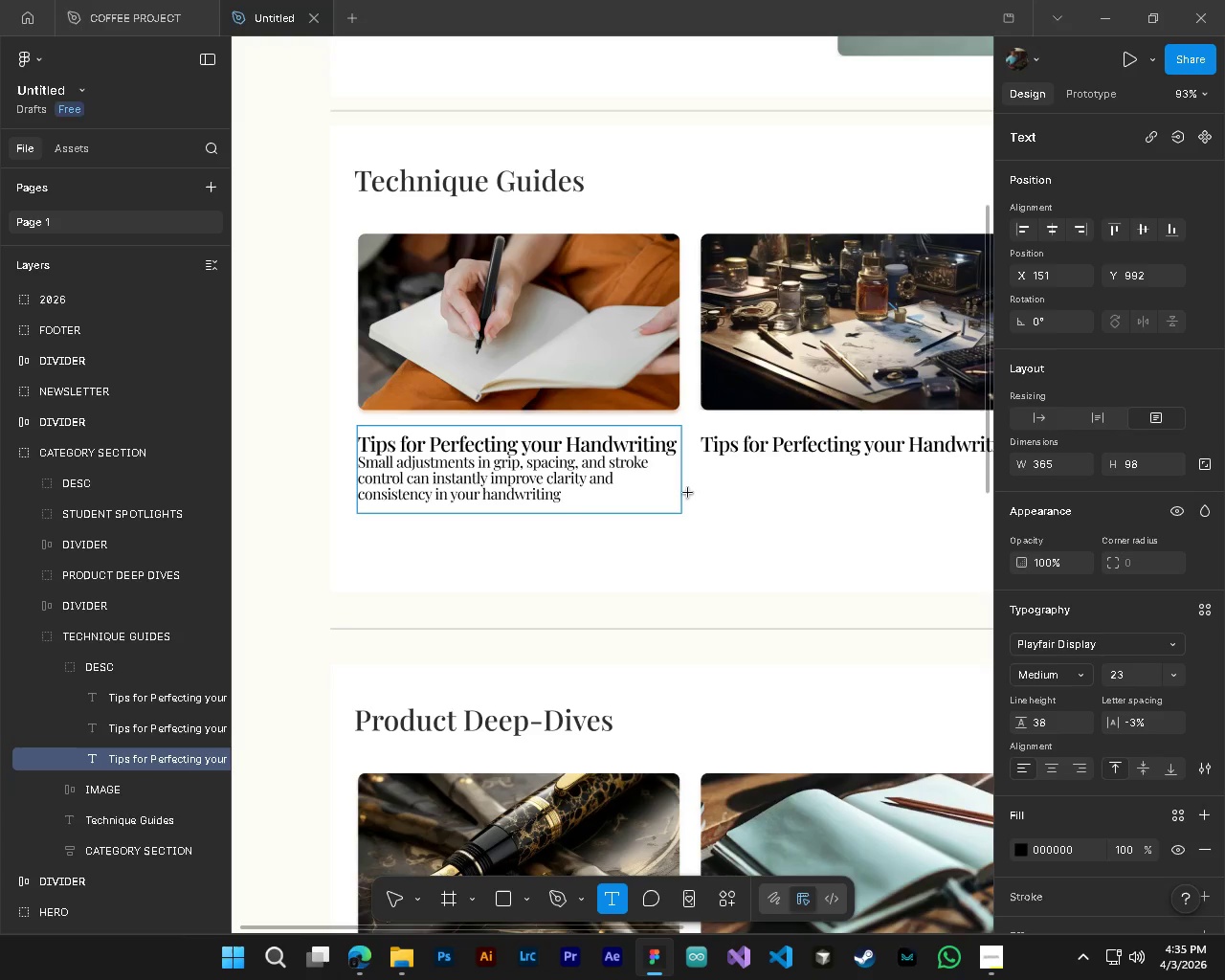 
wait(5.98)
 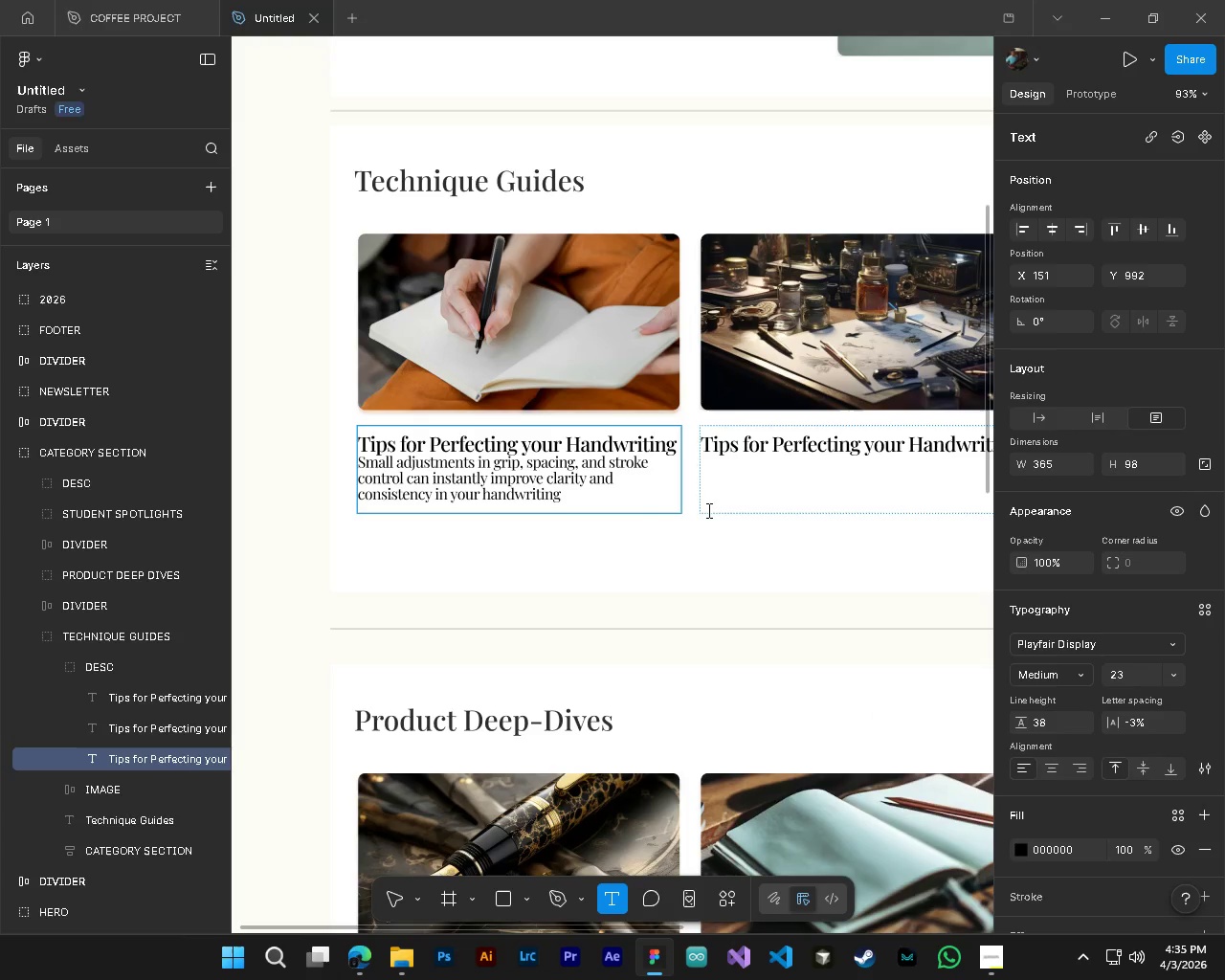 
key(Control+A)
 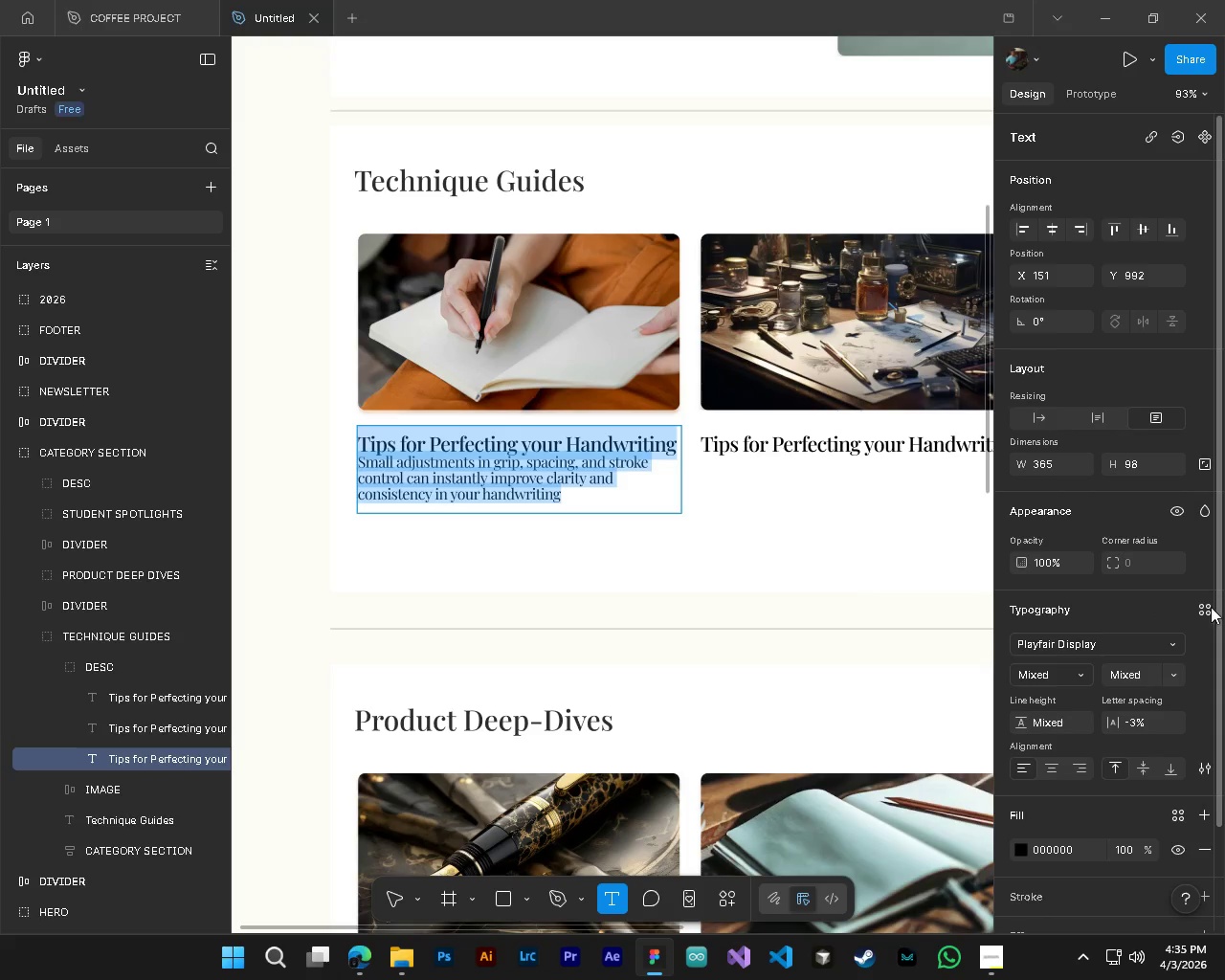 
wait(9.97)
 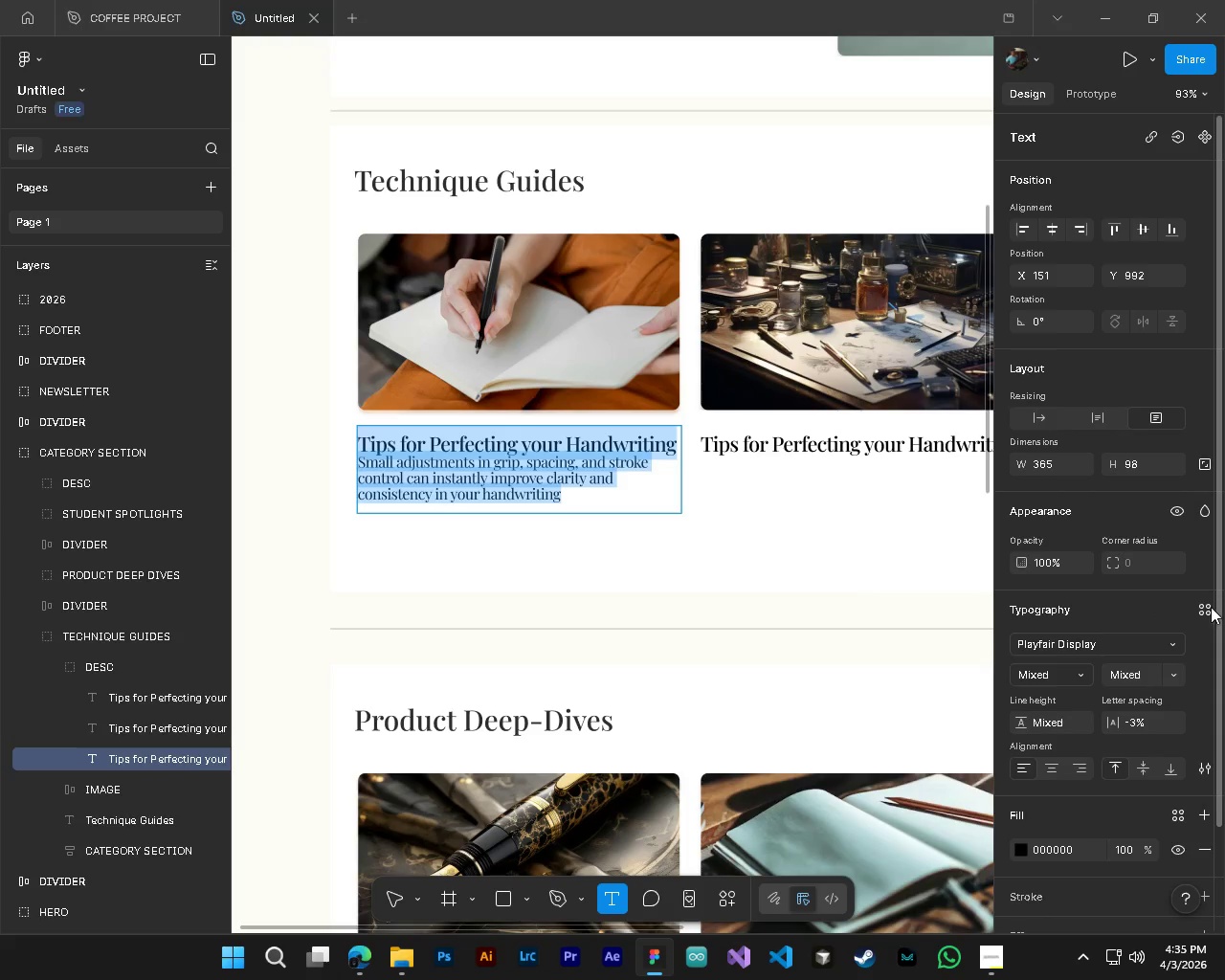 
left_click_drag(start_coordinate=[1118, 725], to_coordinate=[623, 485])
 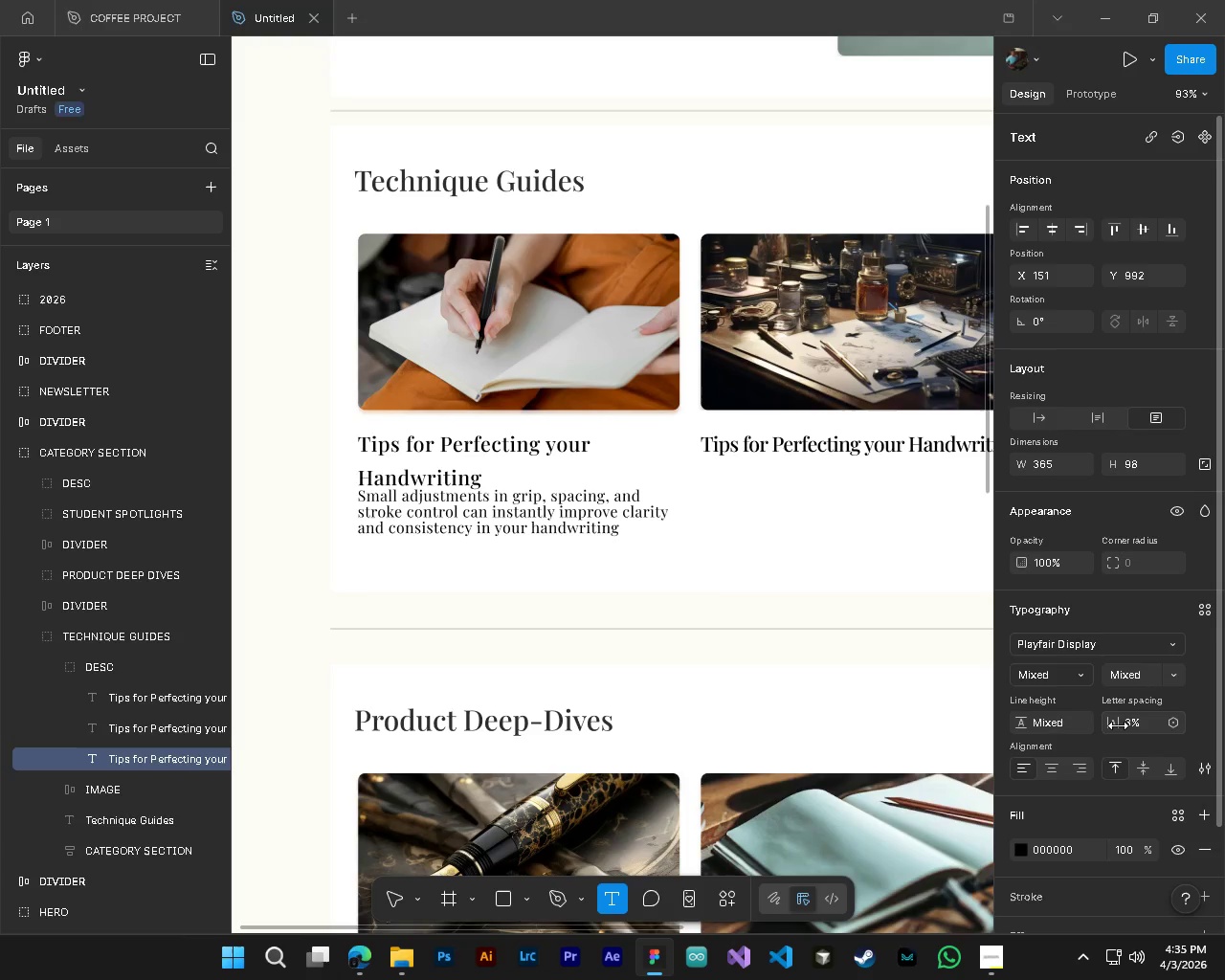 
key(Control+Z)
 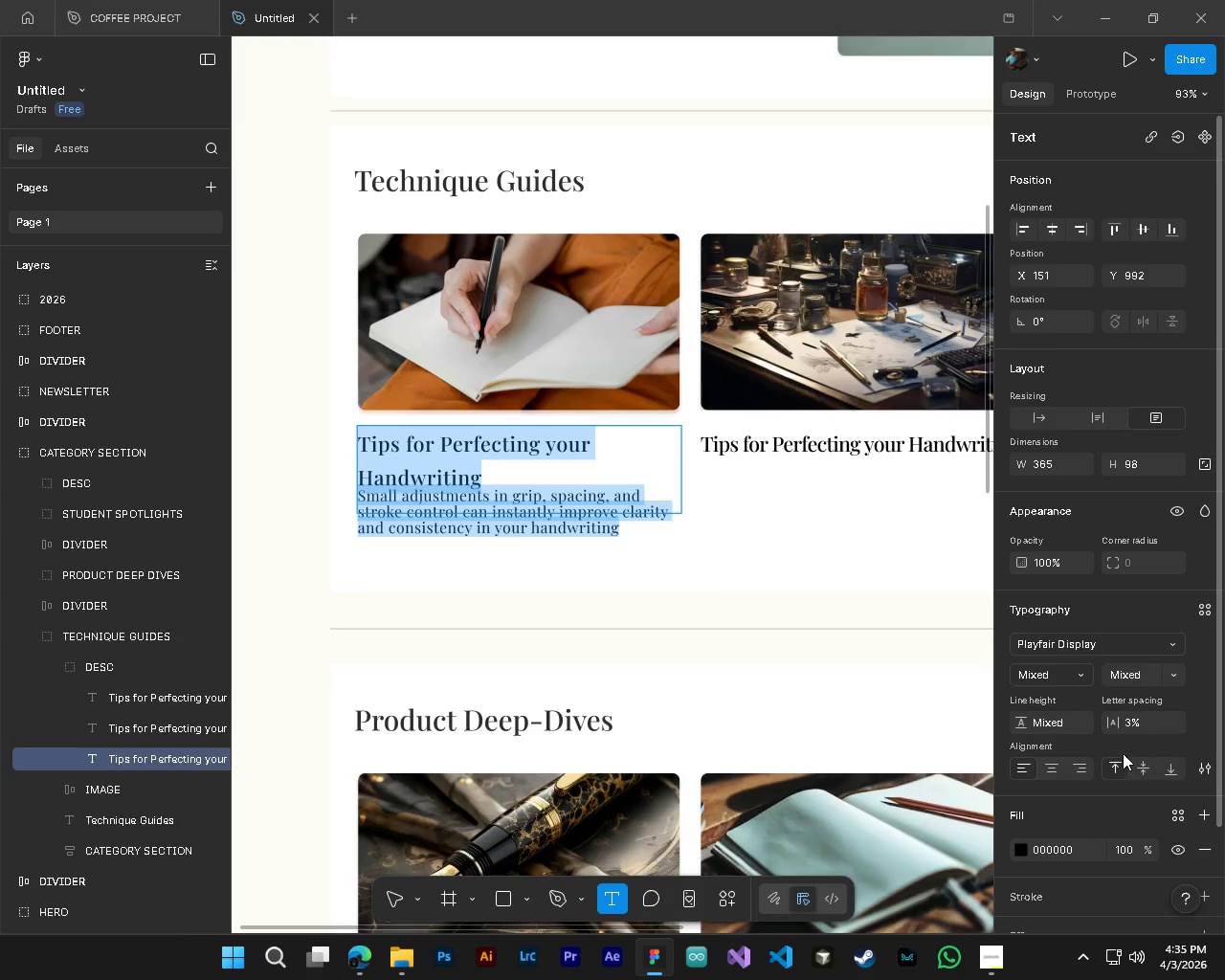 
key(Control+Z)
 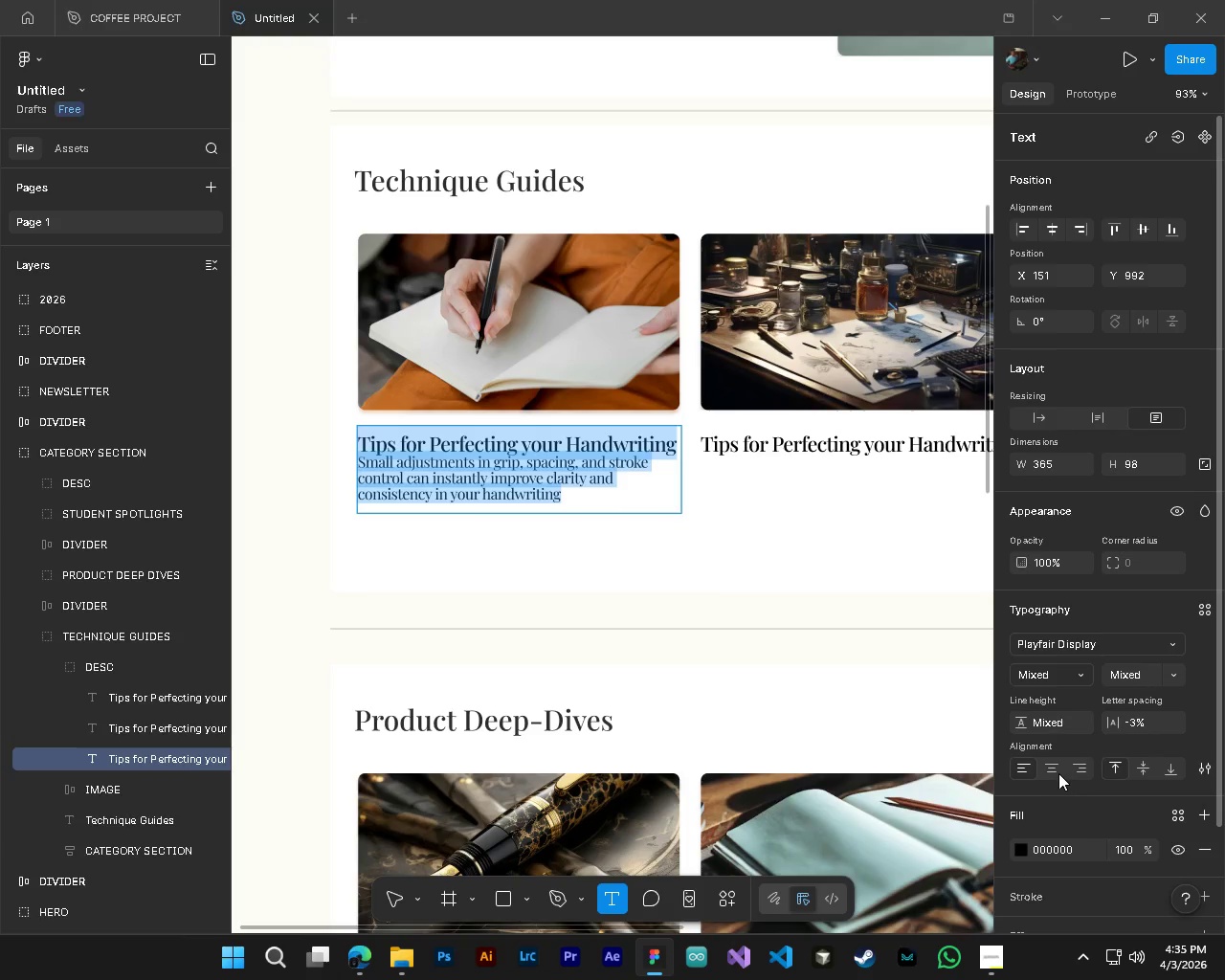 
left_click([1055, 772])
 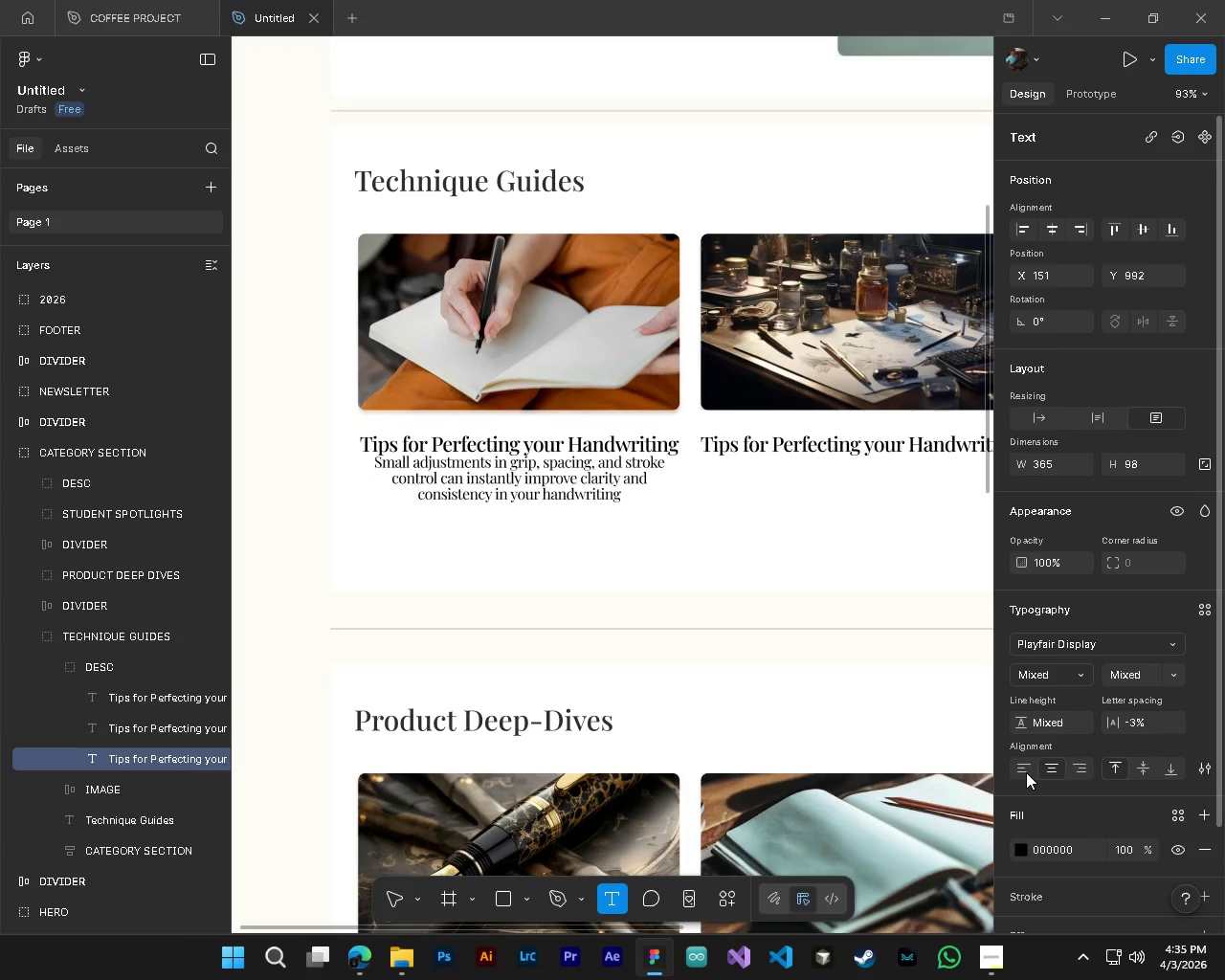 
left_click([1026, 772])
 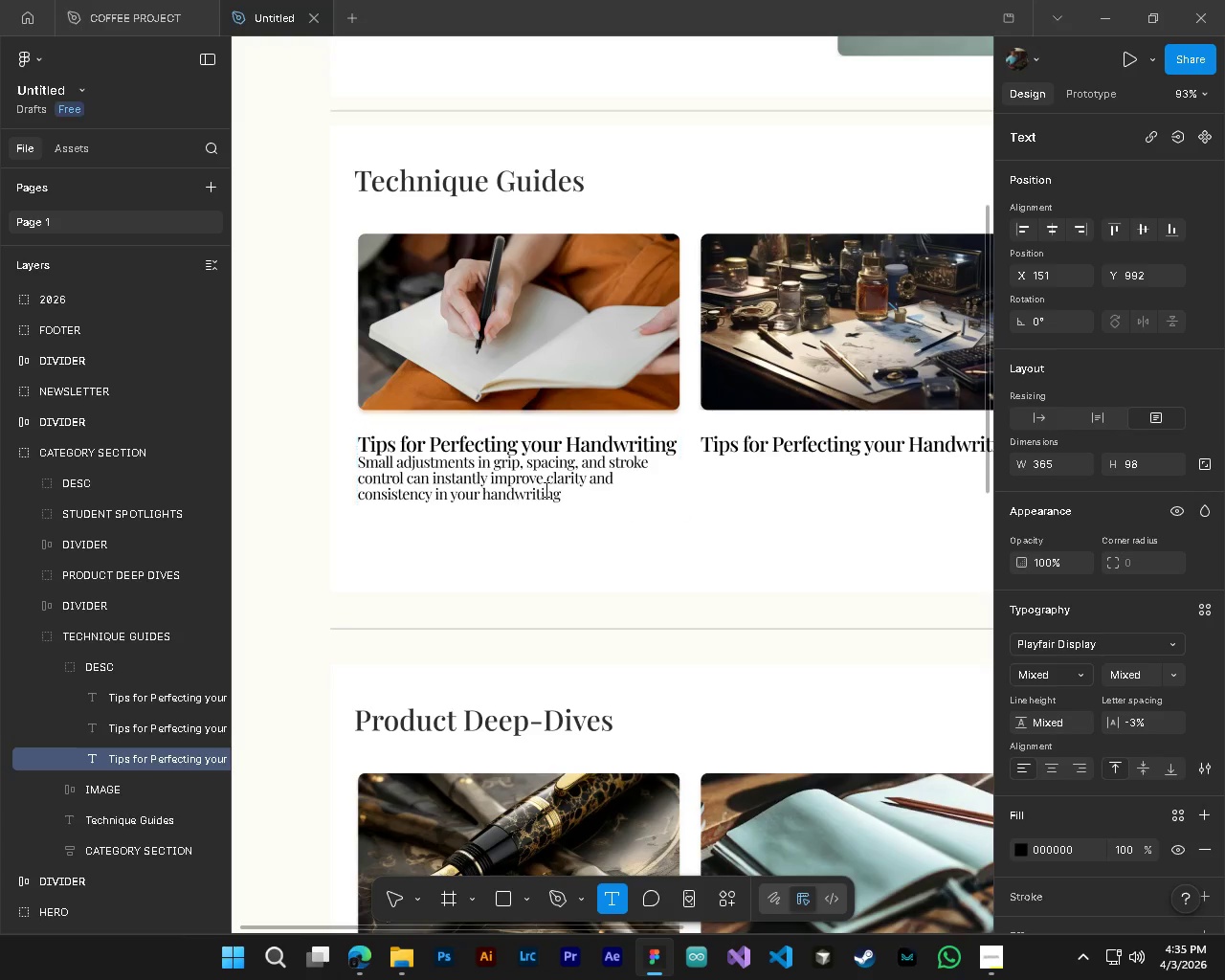 
left_click([589, 464])
 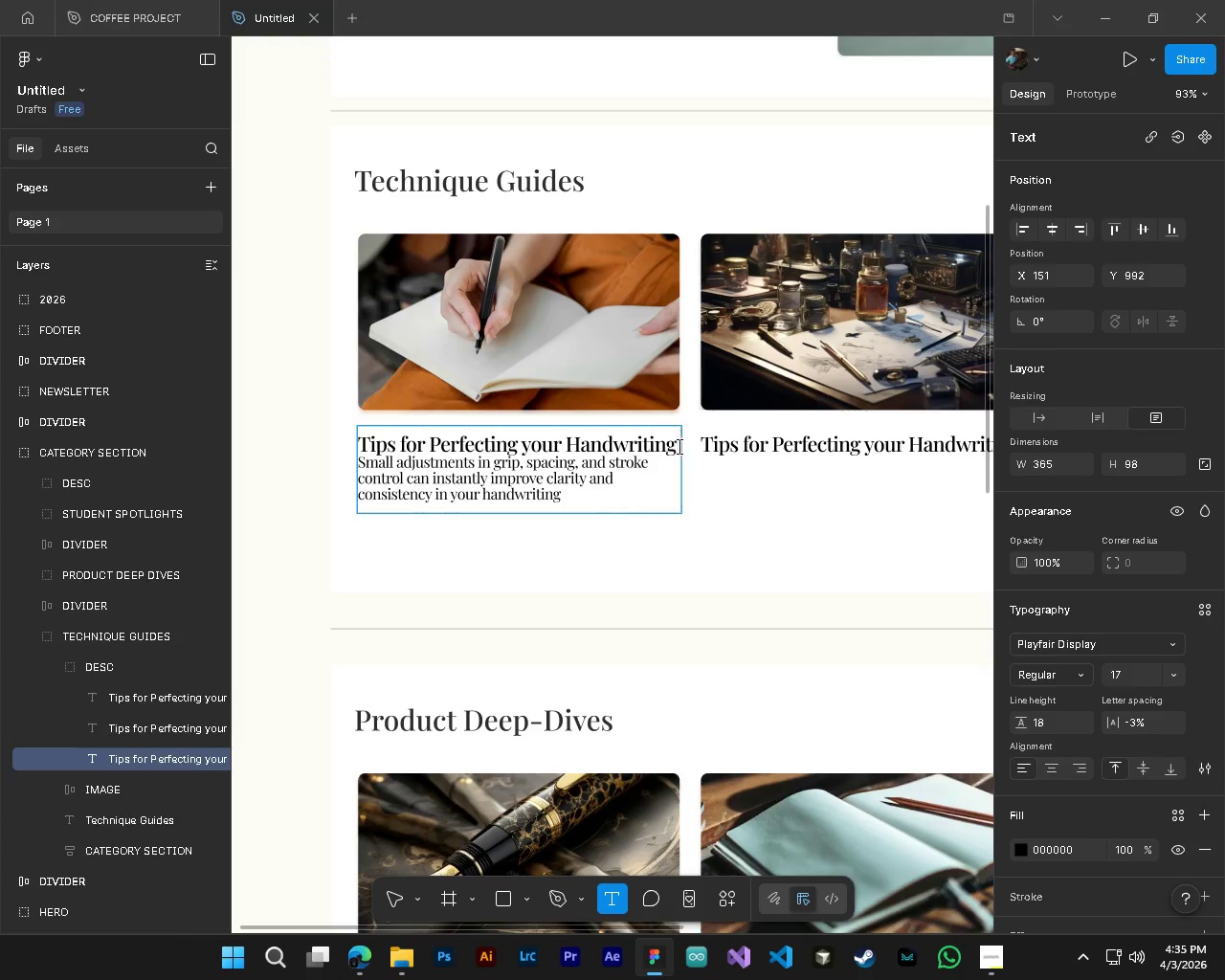 
left_click([675, 446])
 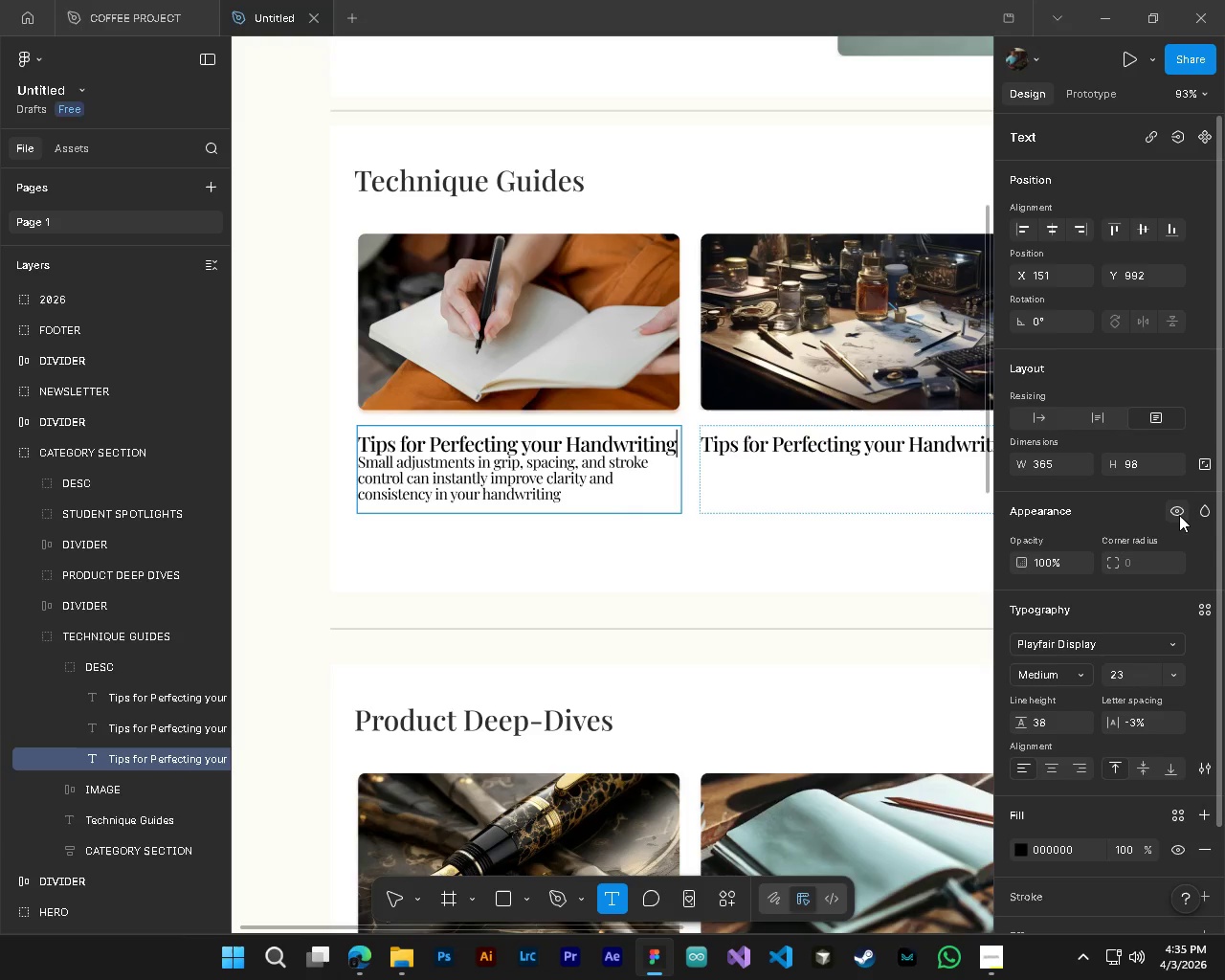 
scroll: coordinate [1162, 407], scroll_direction: up, amount: 3.0
 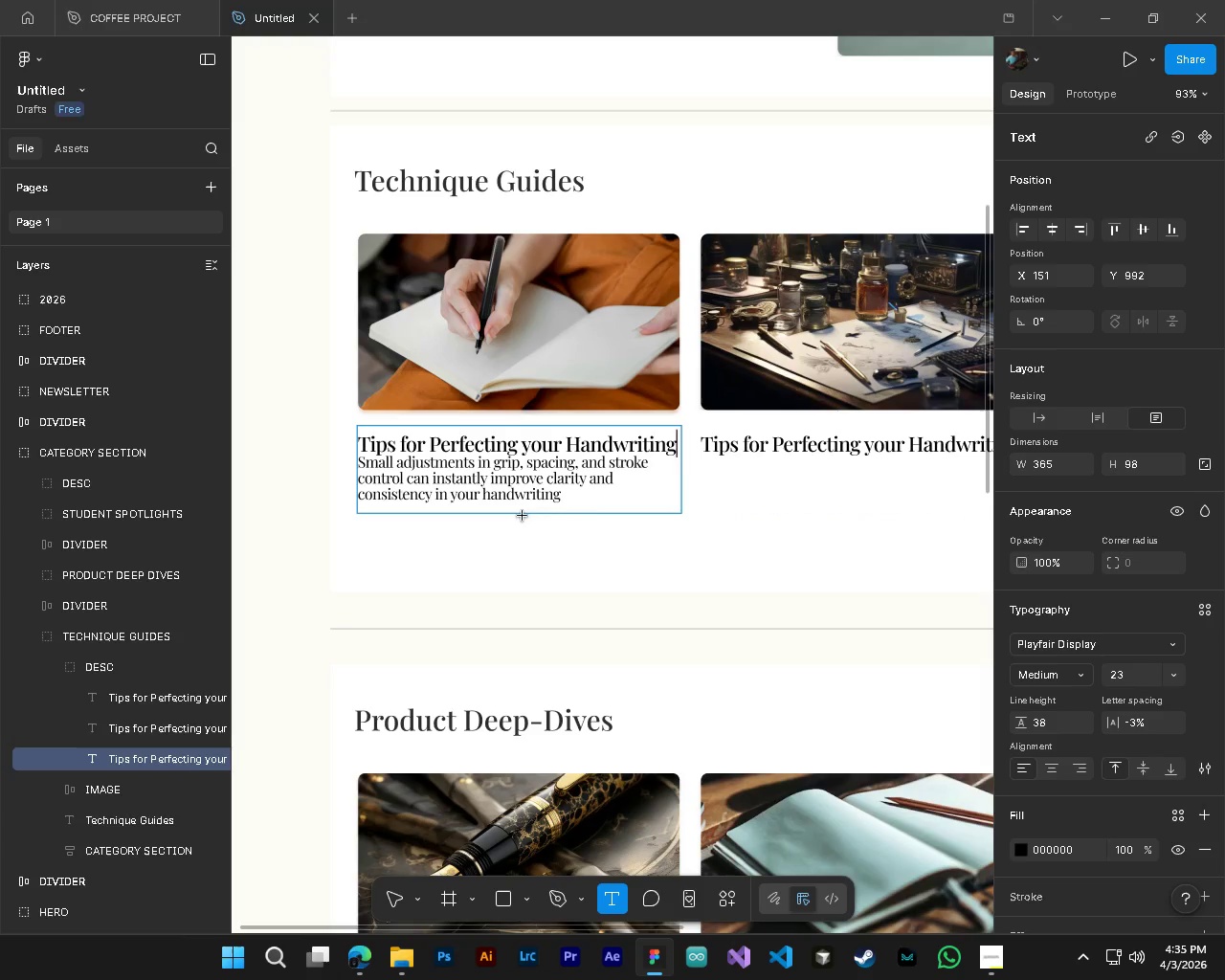 
key(Shift+Enter)
 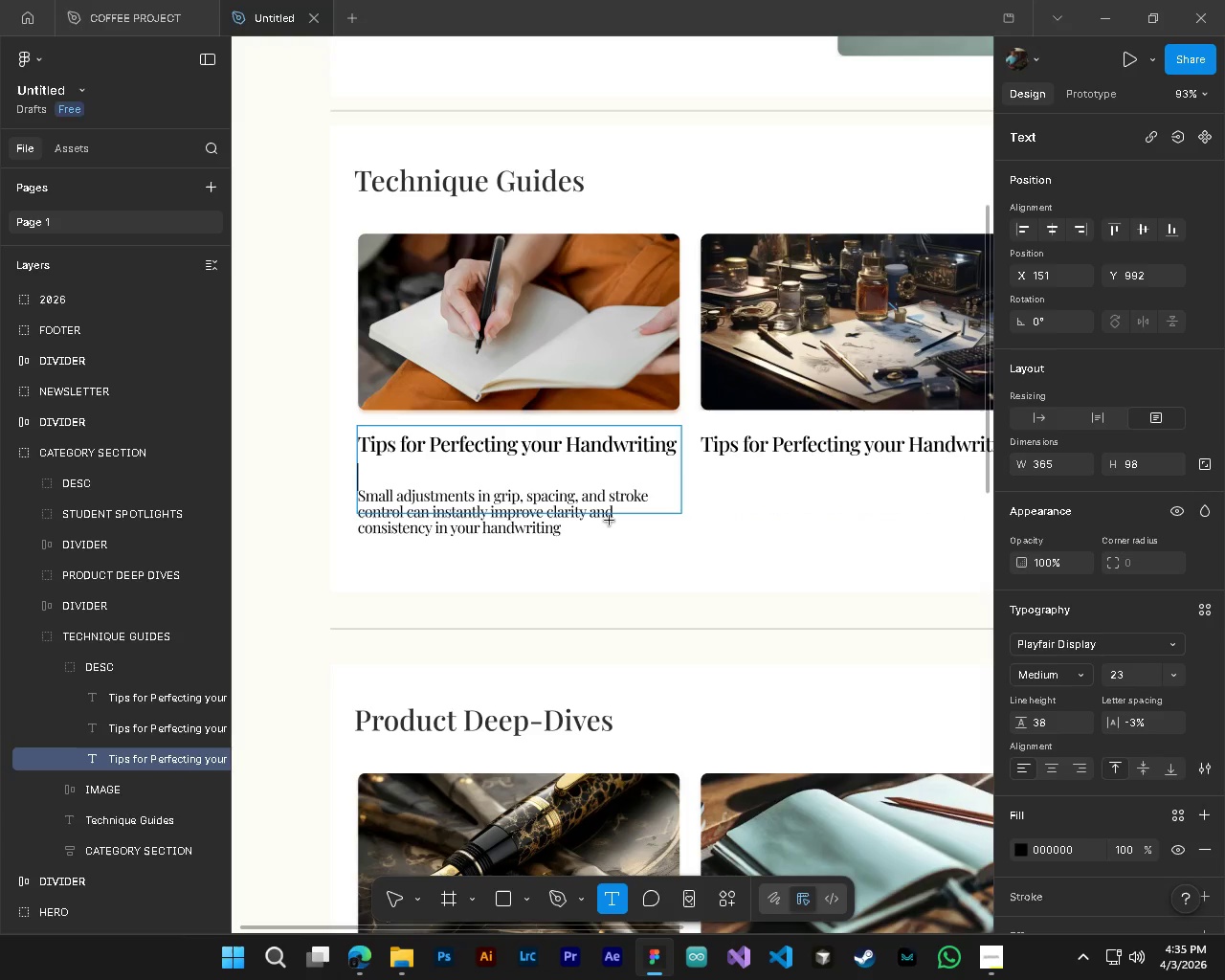 
key(Backspace)
 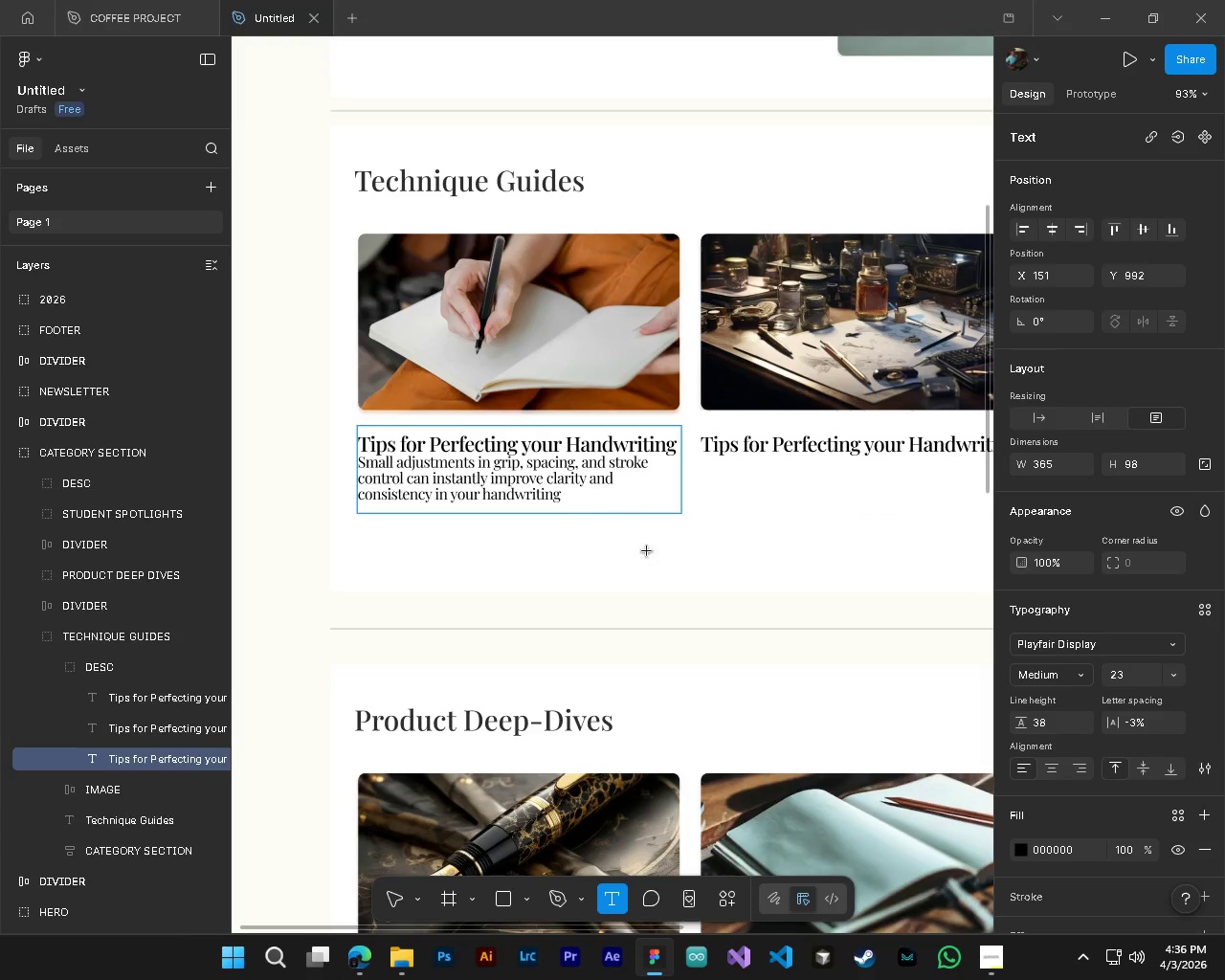 
hold_key(key=ControlLeft, duration=0.52)
 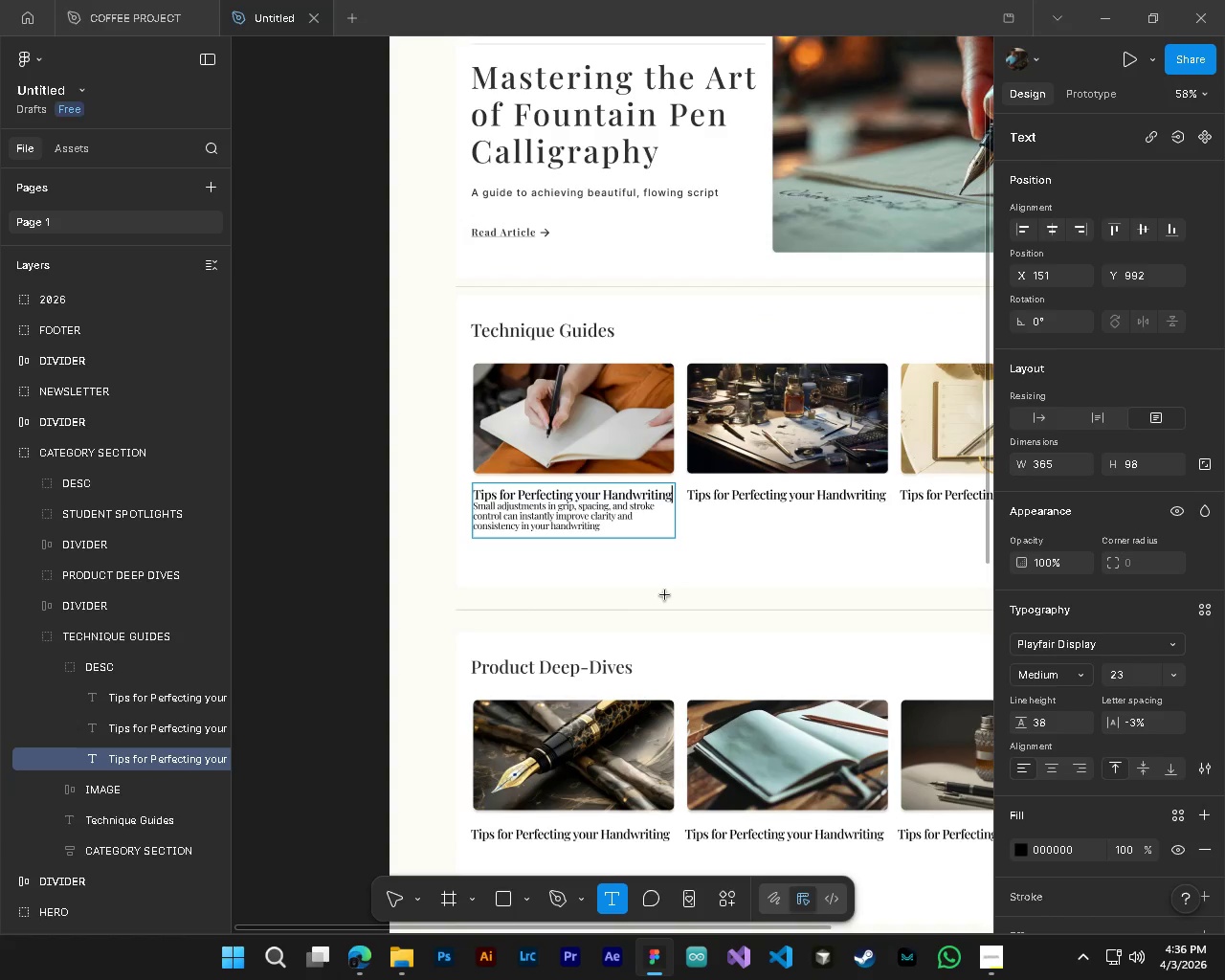 
hold_key(key=AltLeft, duration=0.47)
 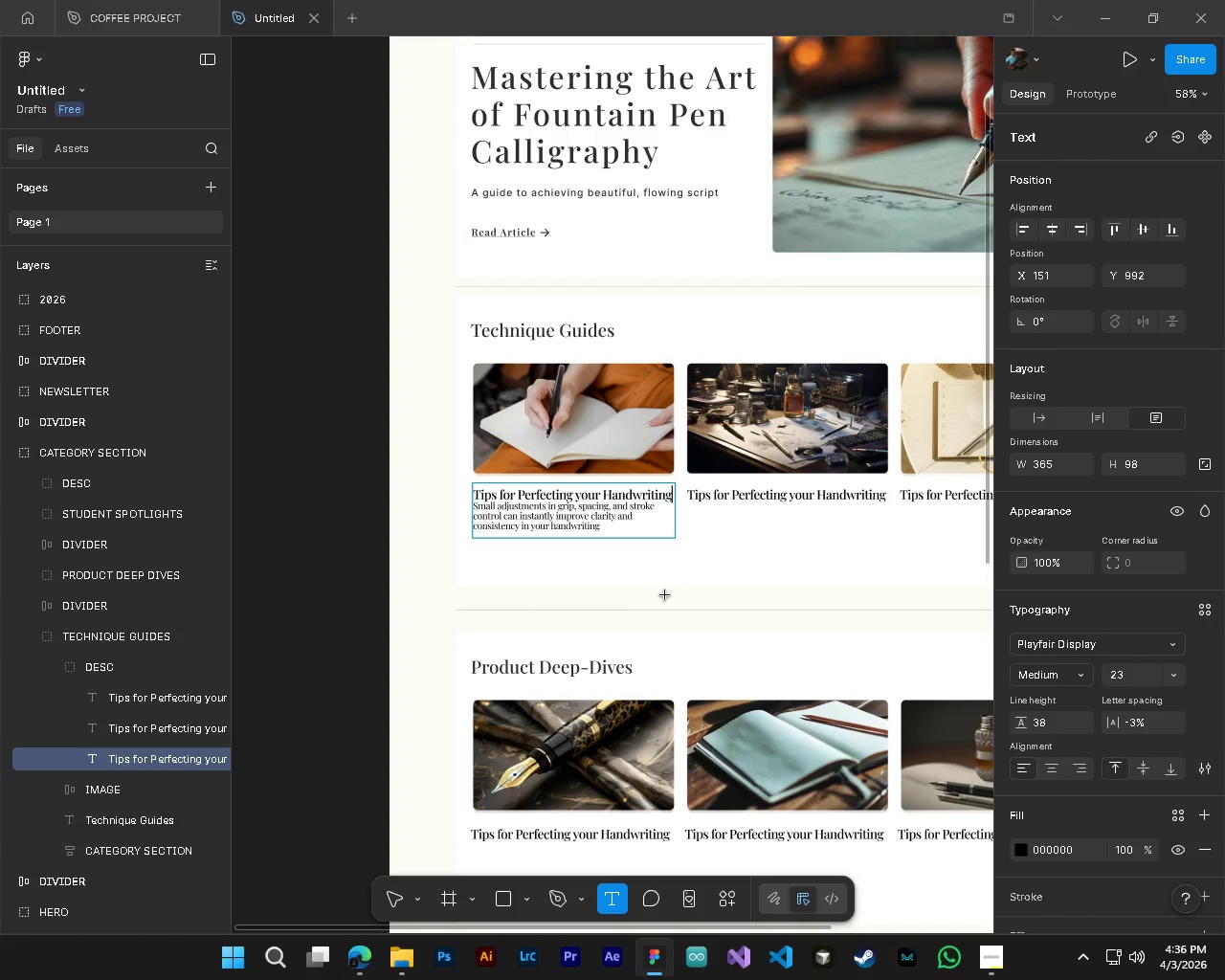 
hold_key(key=ShiftLeft, duration=0.44)
 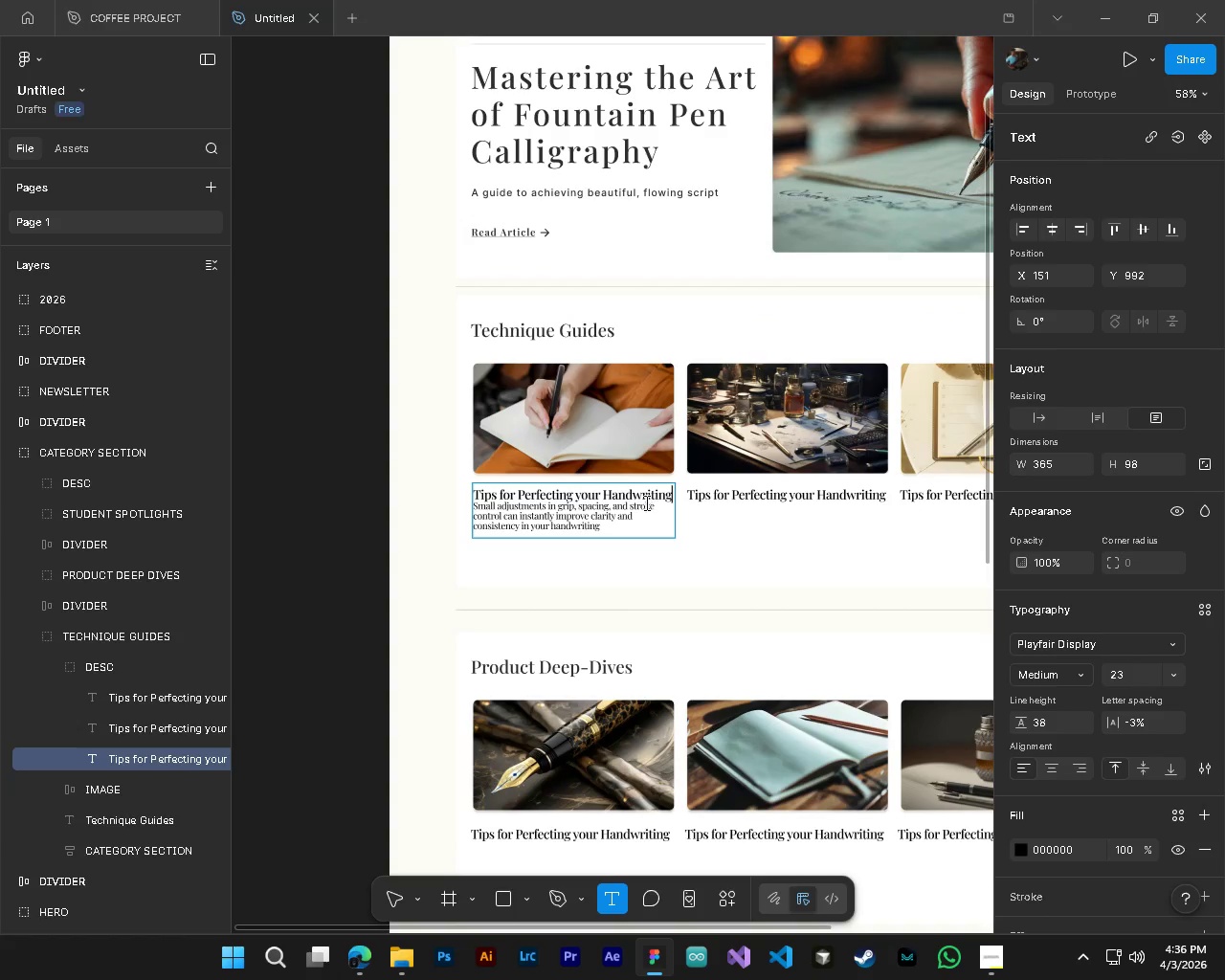 
scroll: coordinate [663, 578], scroll_direction: down, amount: 4.0
 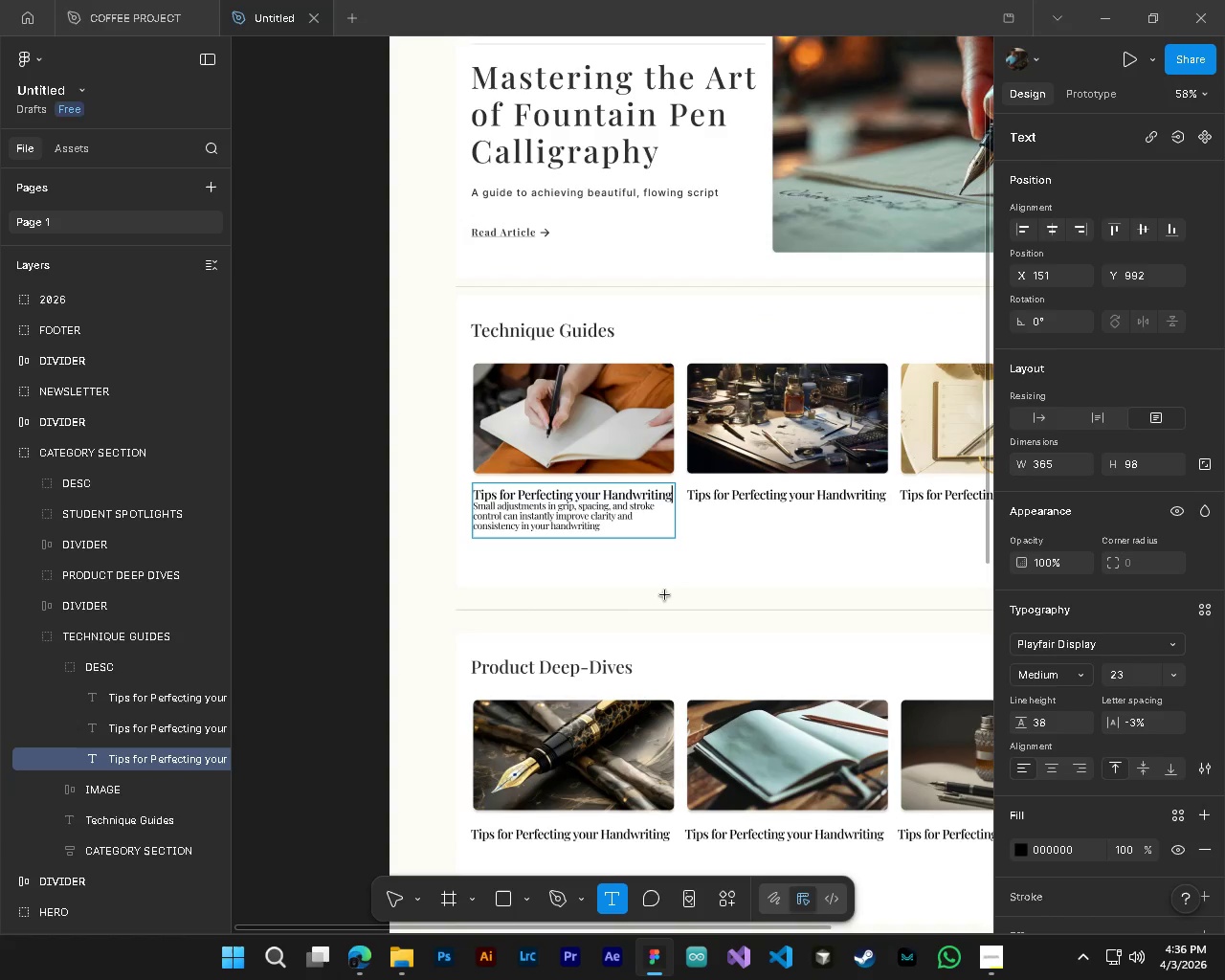 
double_click([643, 495])
 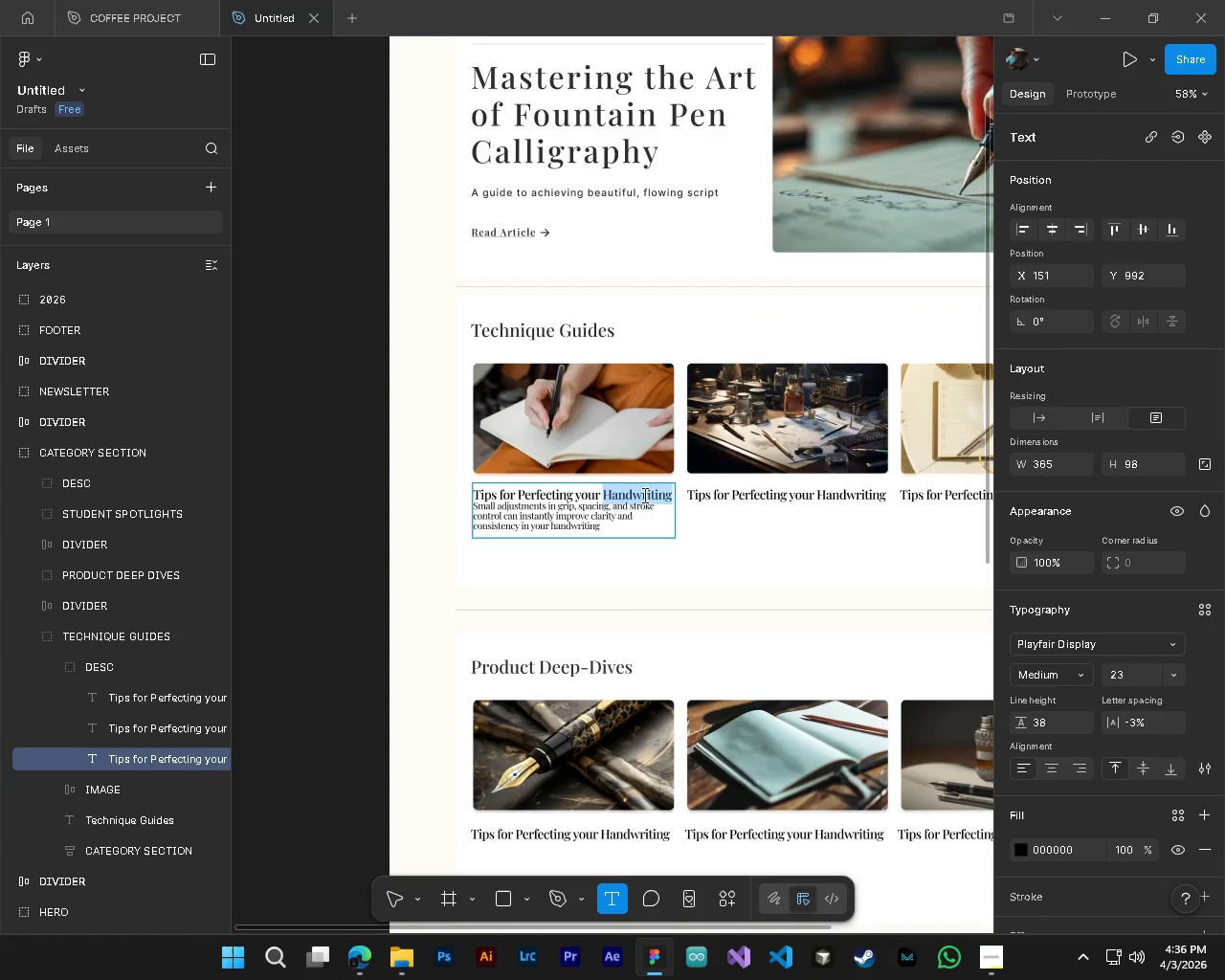 
triple_click([643, 495])
 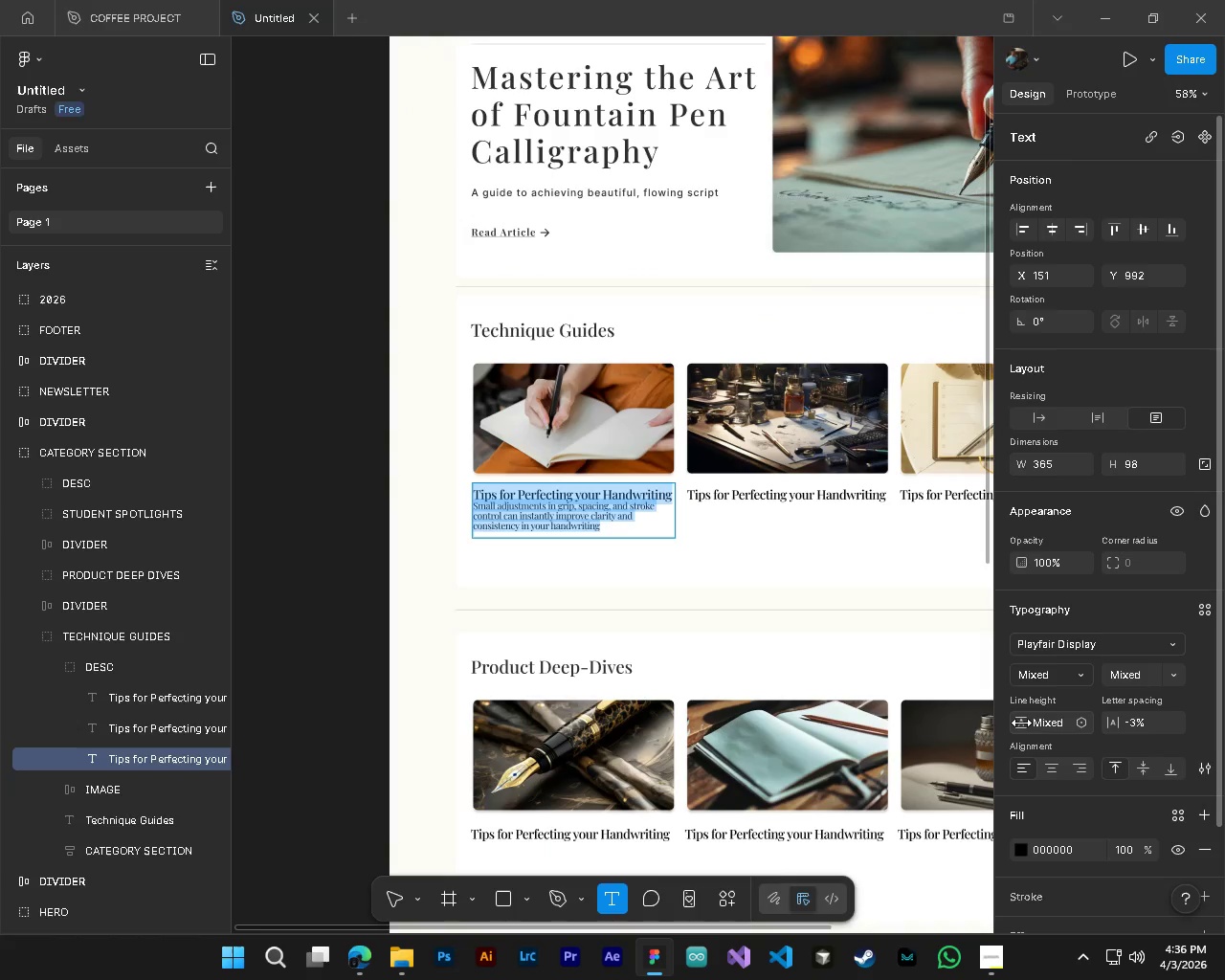 
left_click([1058, 671])
 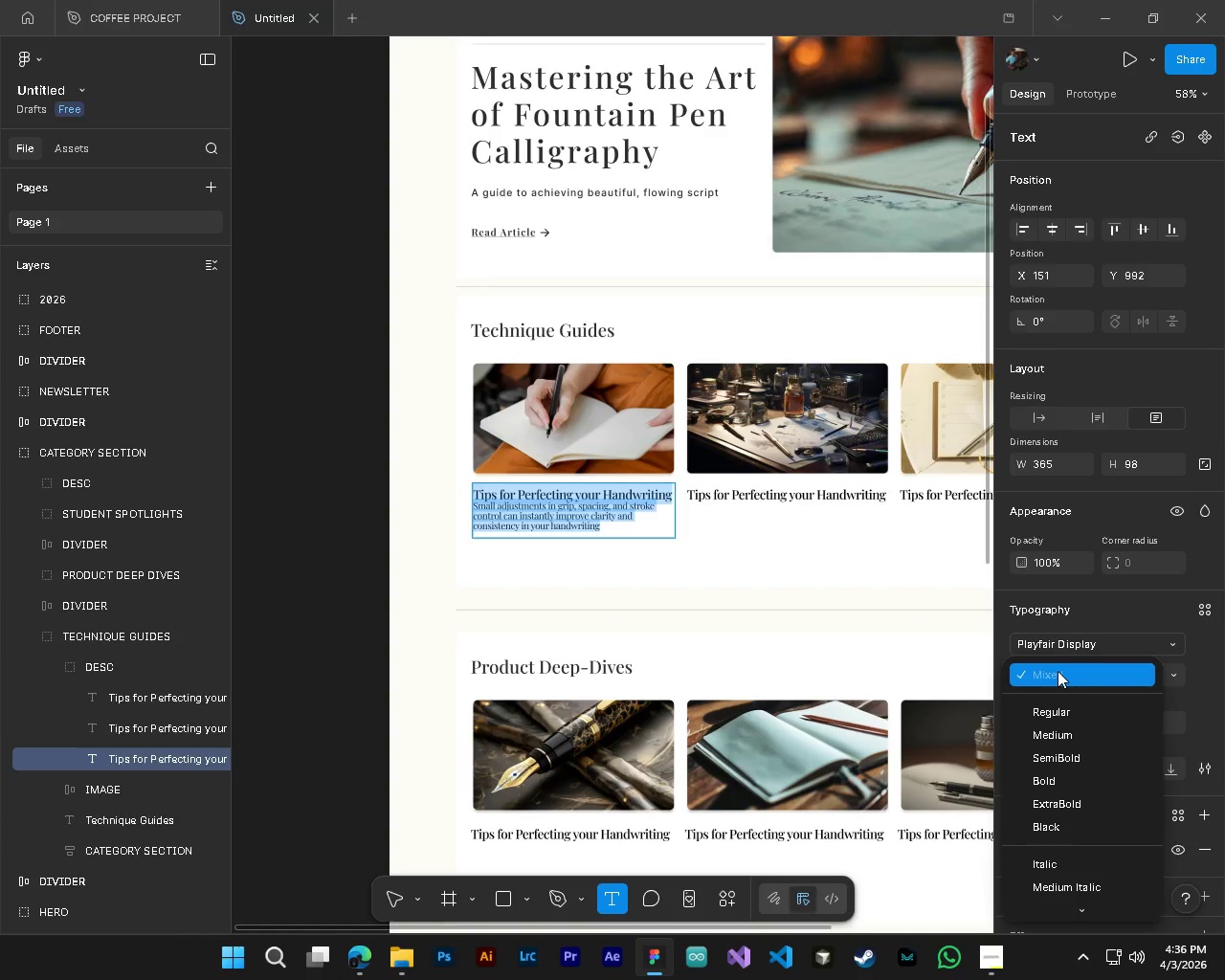 
left_click([1058, 671])
 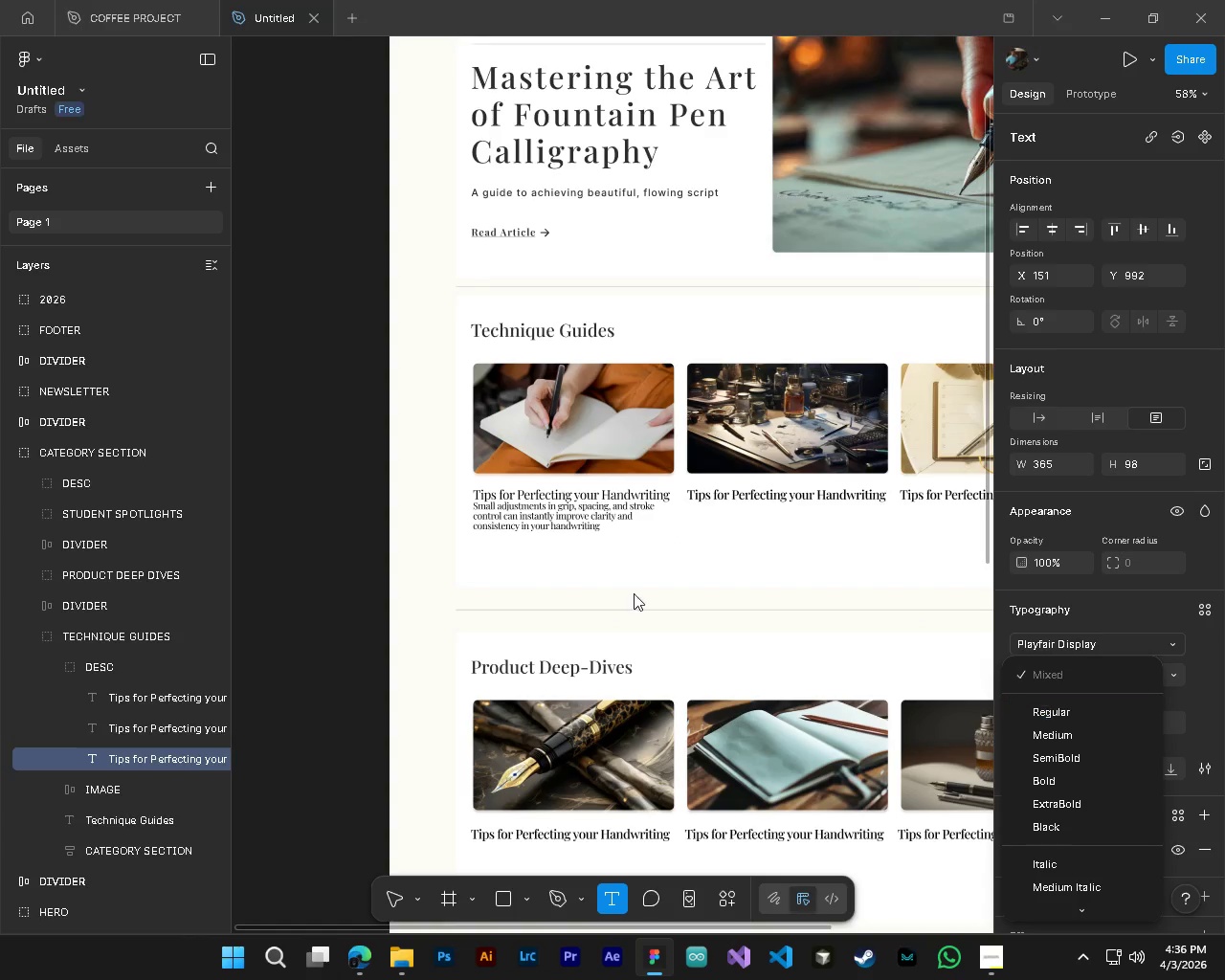 
left_click([560, 501])
 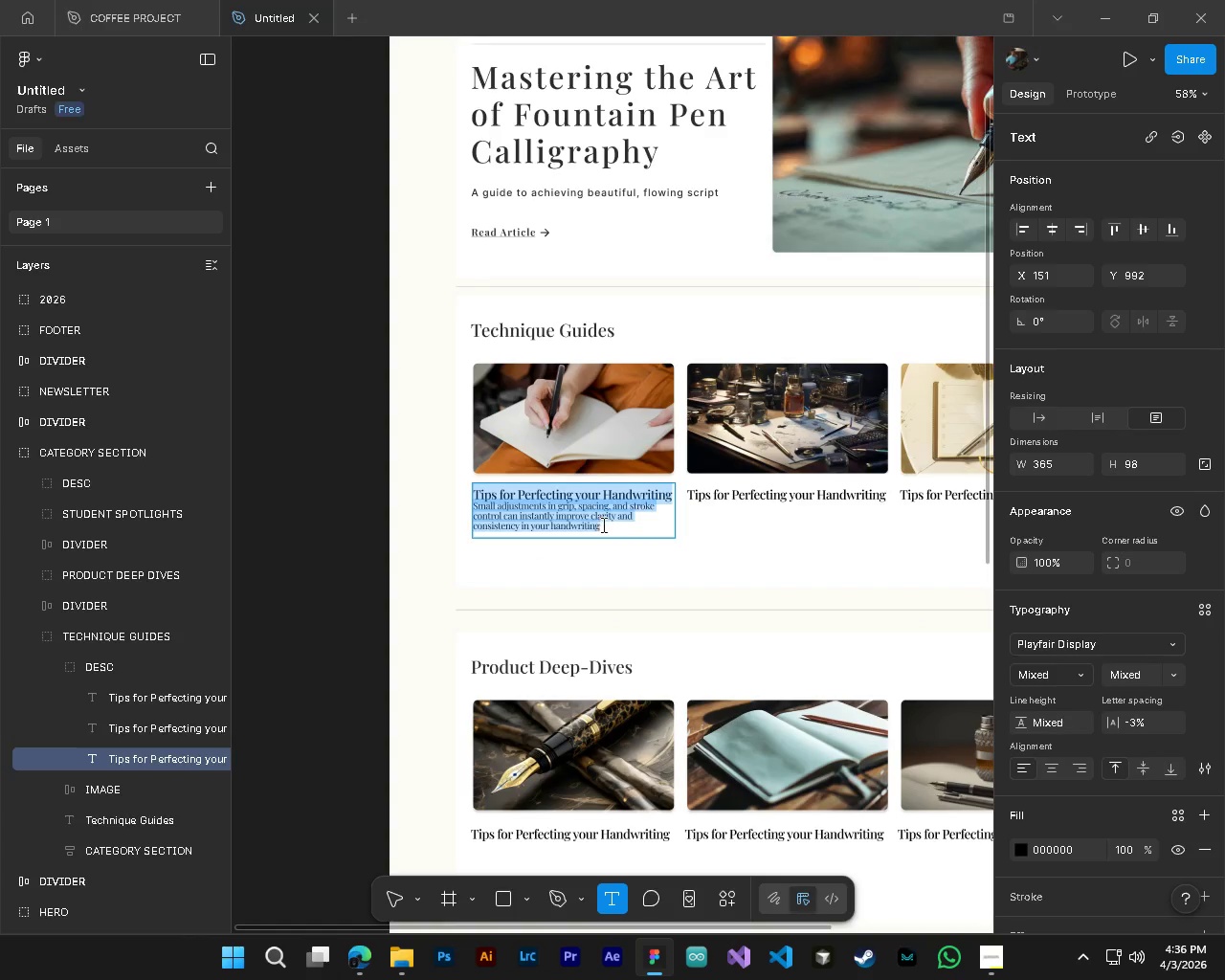 
left_click([604, 524])
 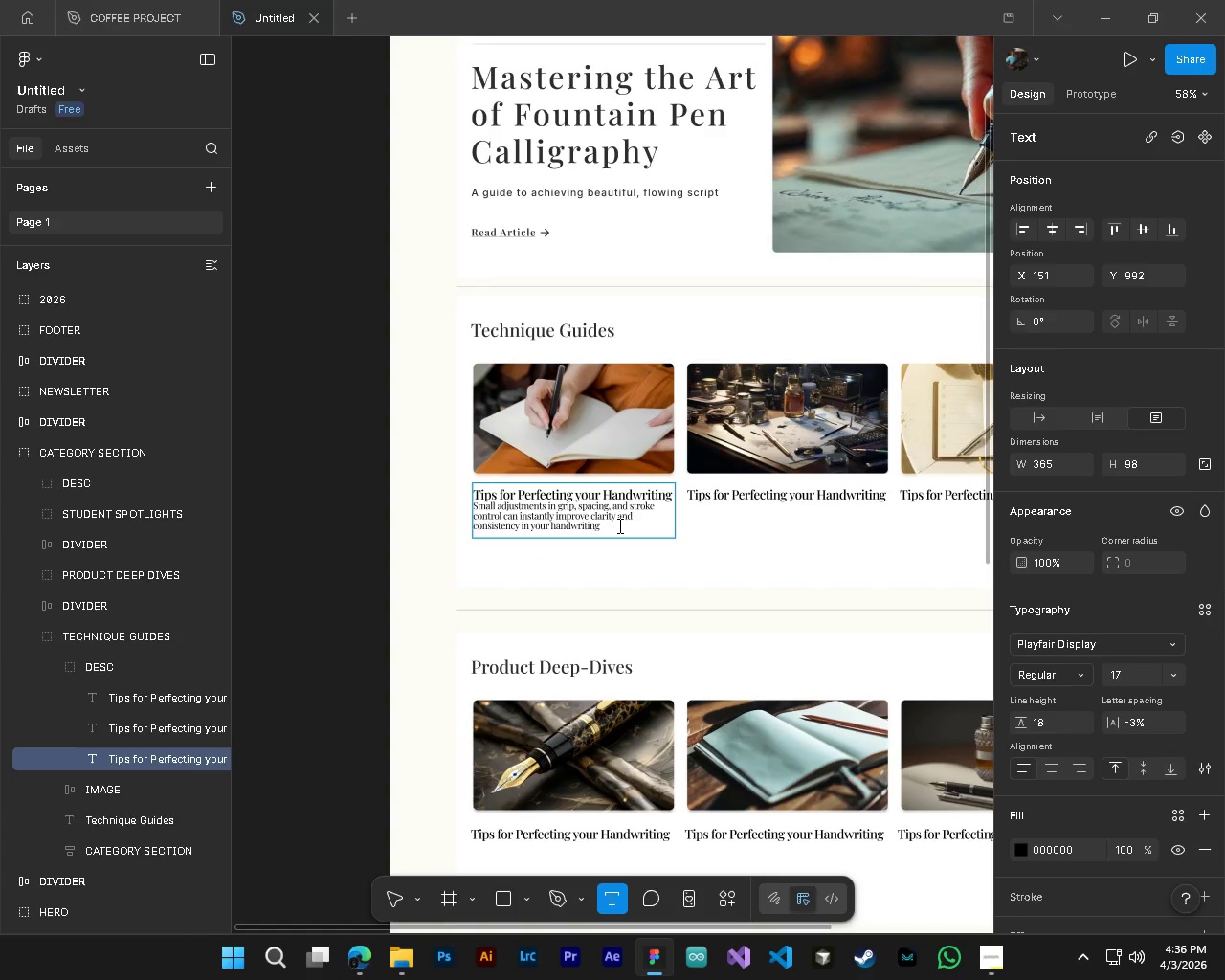 
left_click_drag(start_coordinate=[618, 525], to_coordinate=[470, 505])
 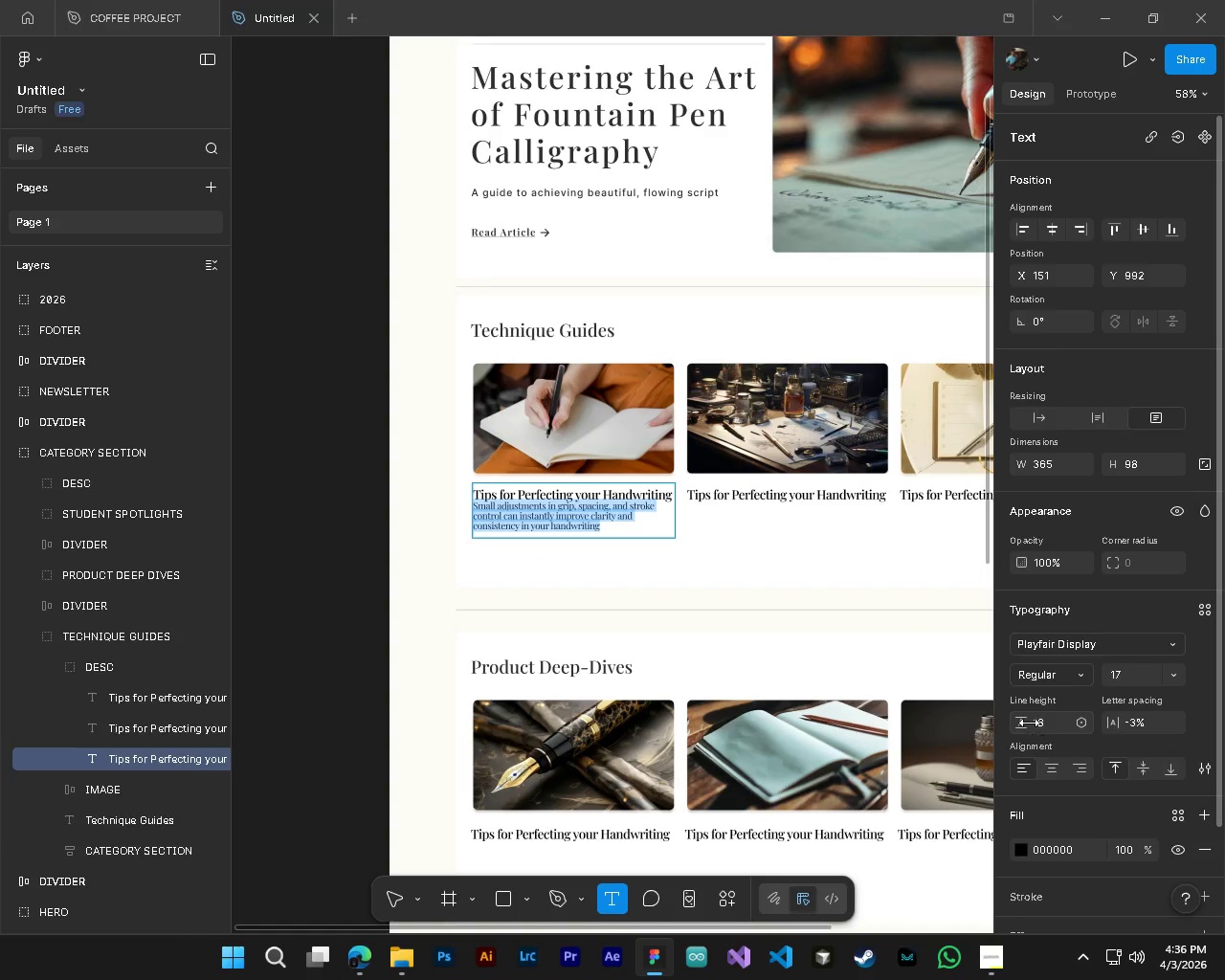 
left_click_drag(start_coordinate=[1028, 723], to_coordinate=[627, 500])
 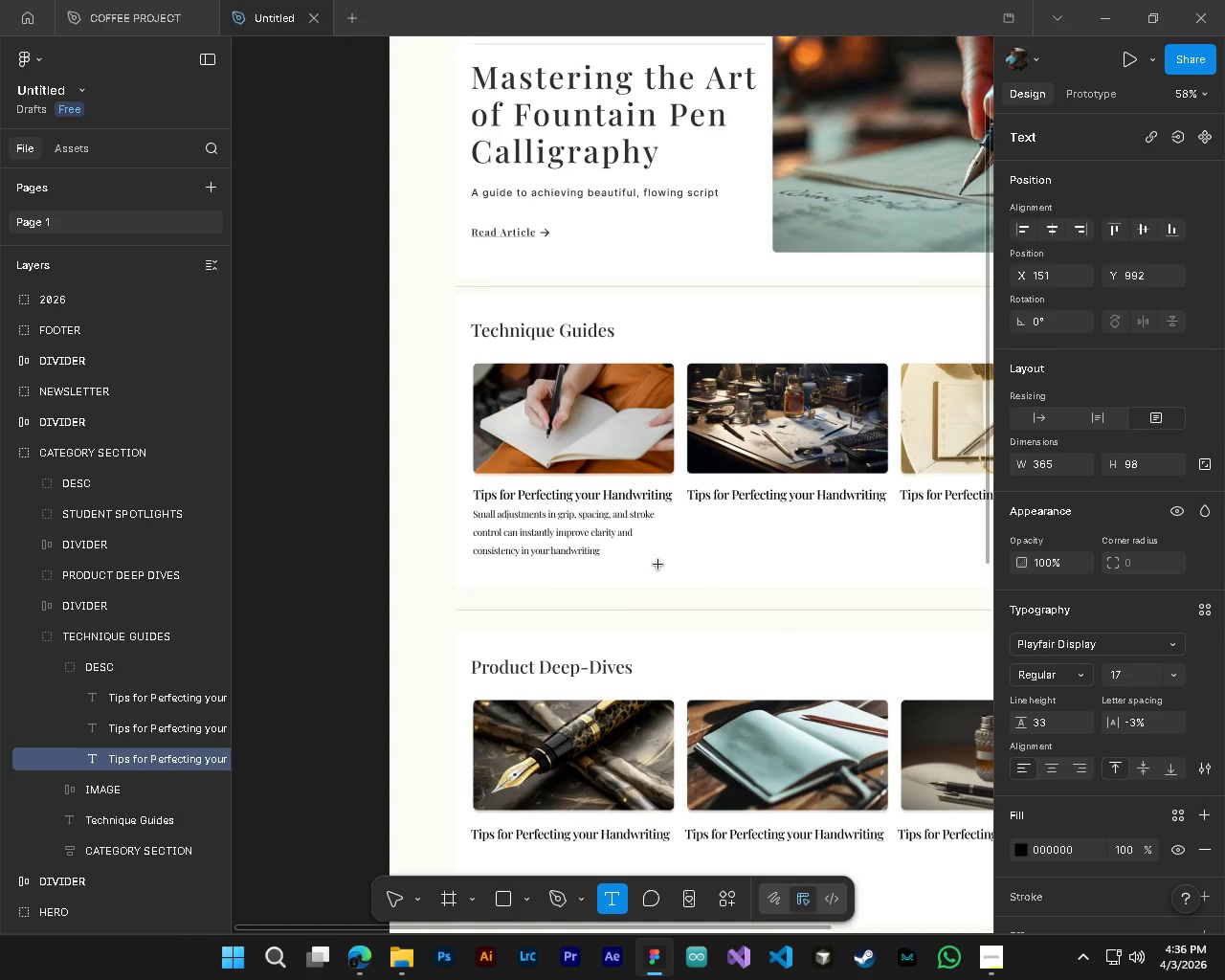 
hold_key(key=AltLeft, duration=1.5)
 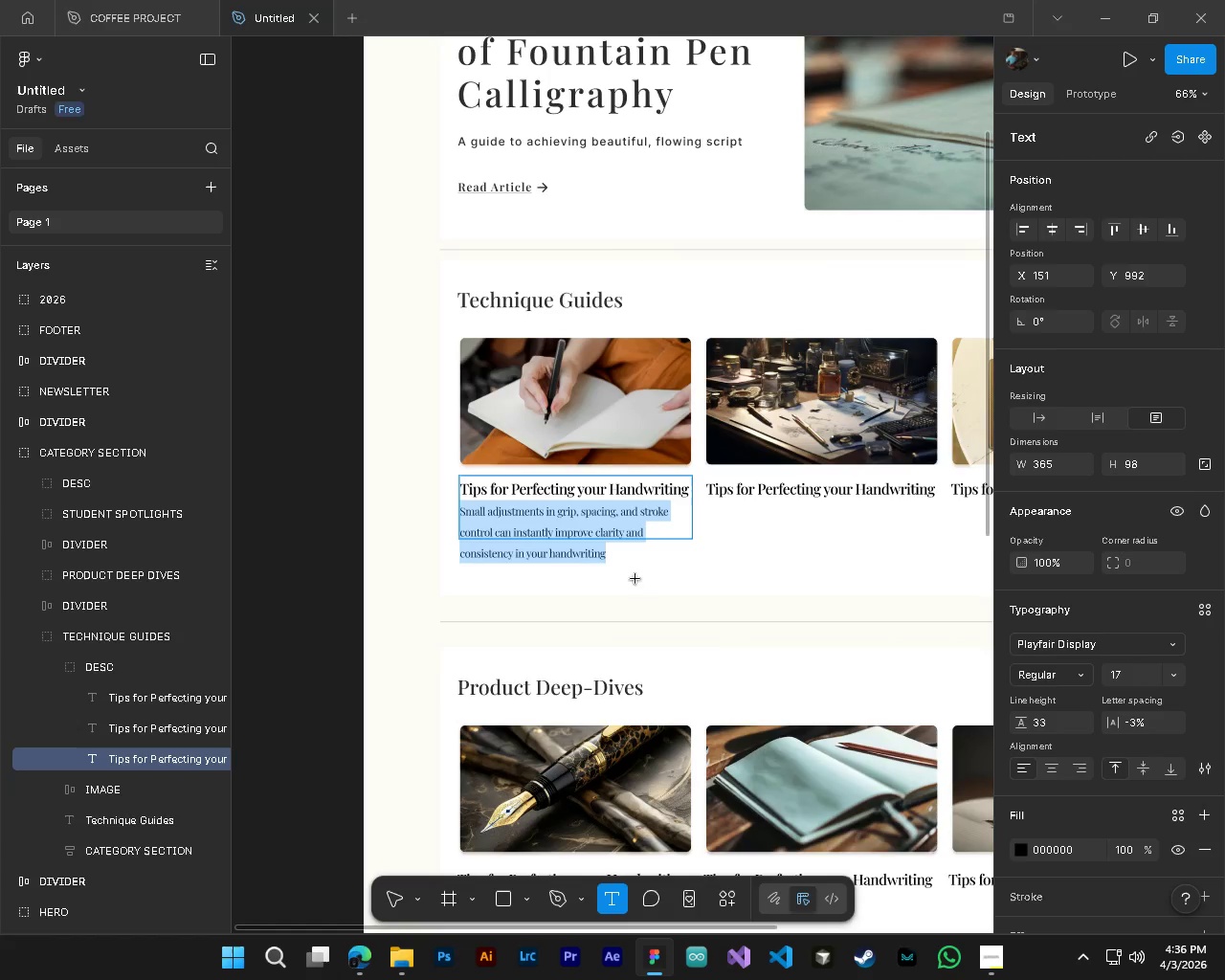 
hold_key(key=ControlLeft, duration=2.0)
 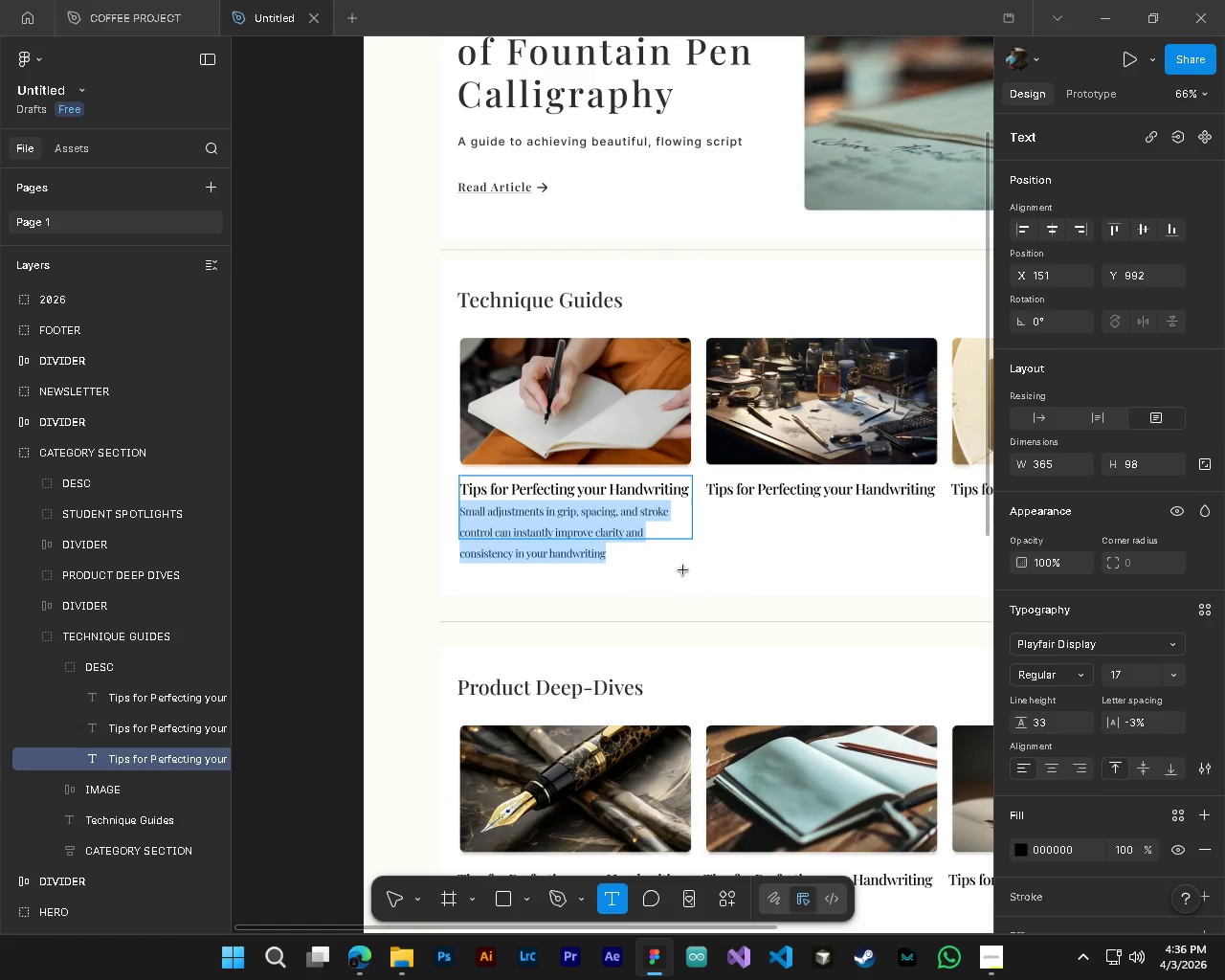 
hold_key(key=AltLeft, duration=0.47)
 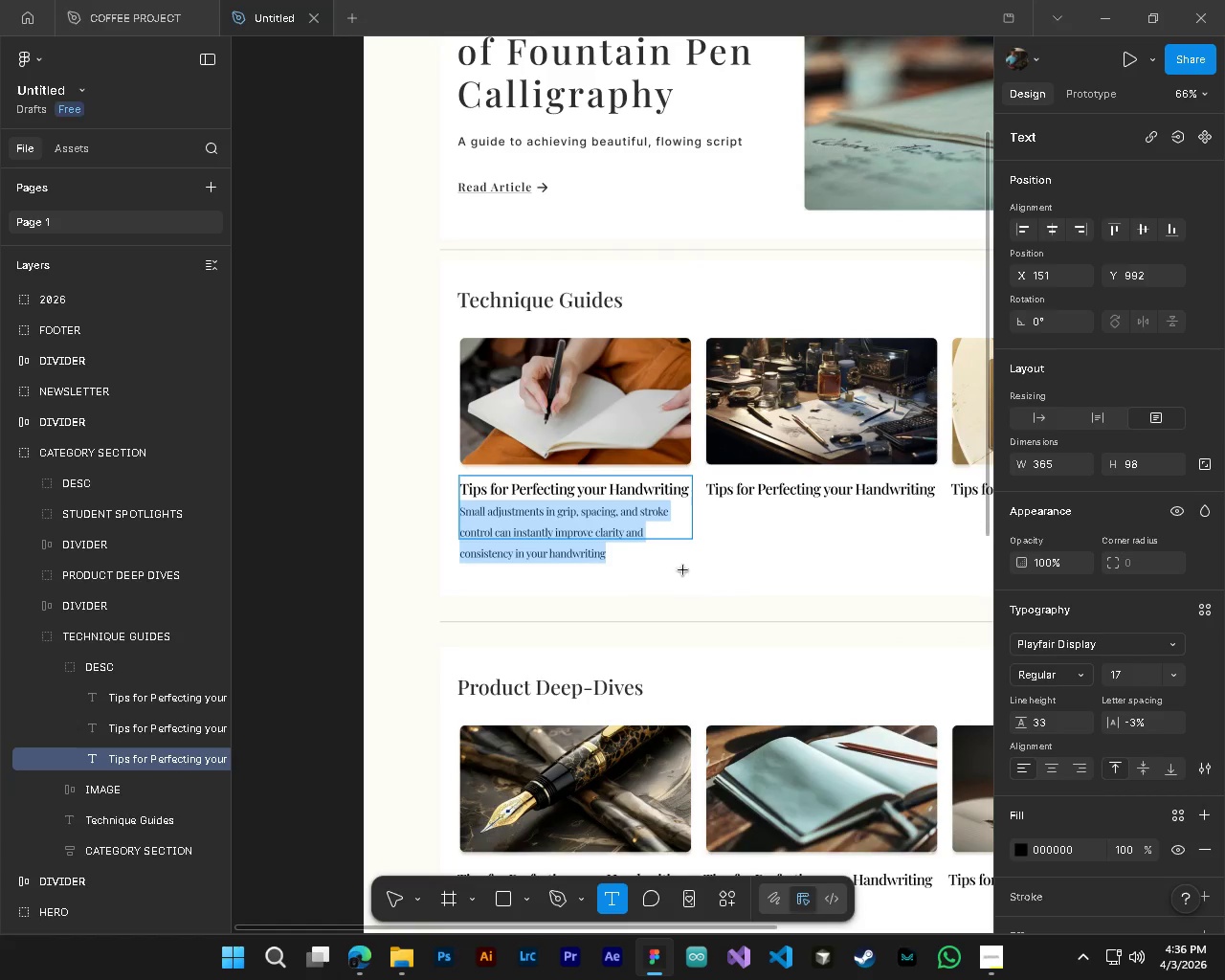 
hold_key(key=AltLeft, duration=9.75)
left_click([774, 567])
 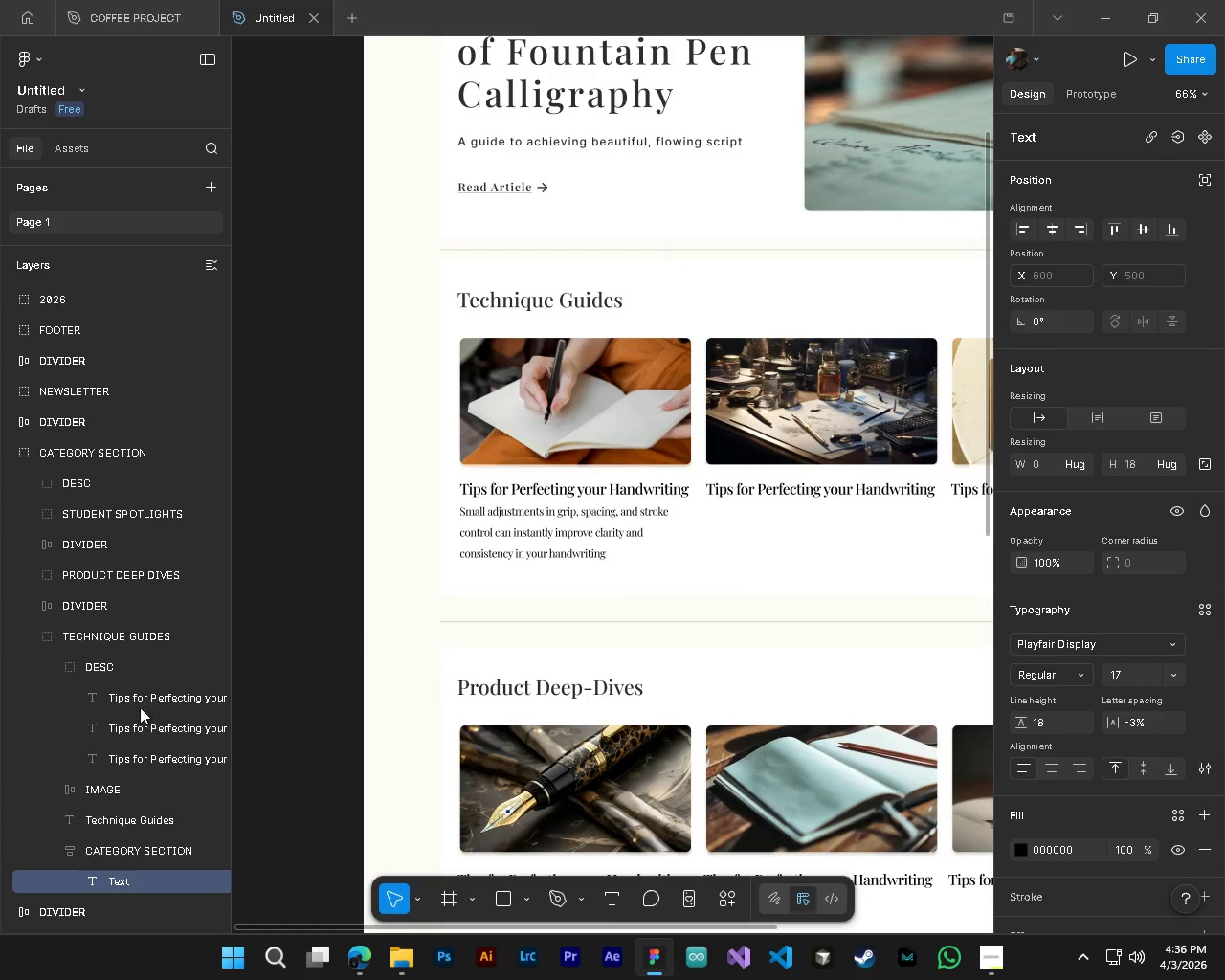 
scroll: coordinate [555, 530], scroll_direction: up, amount: 2.0
 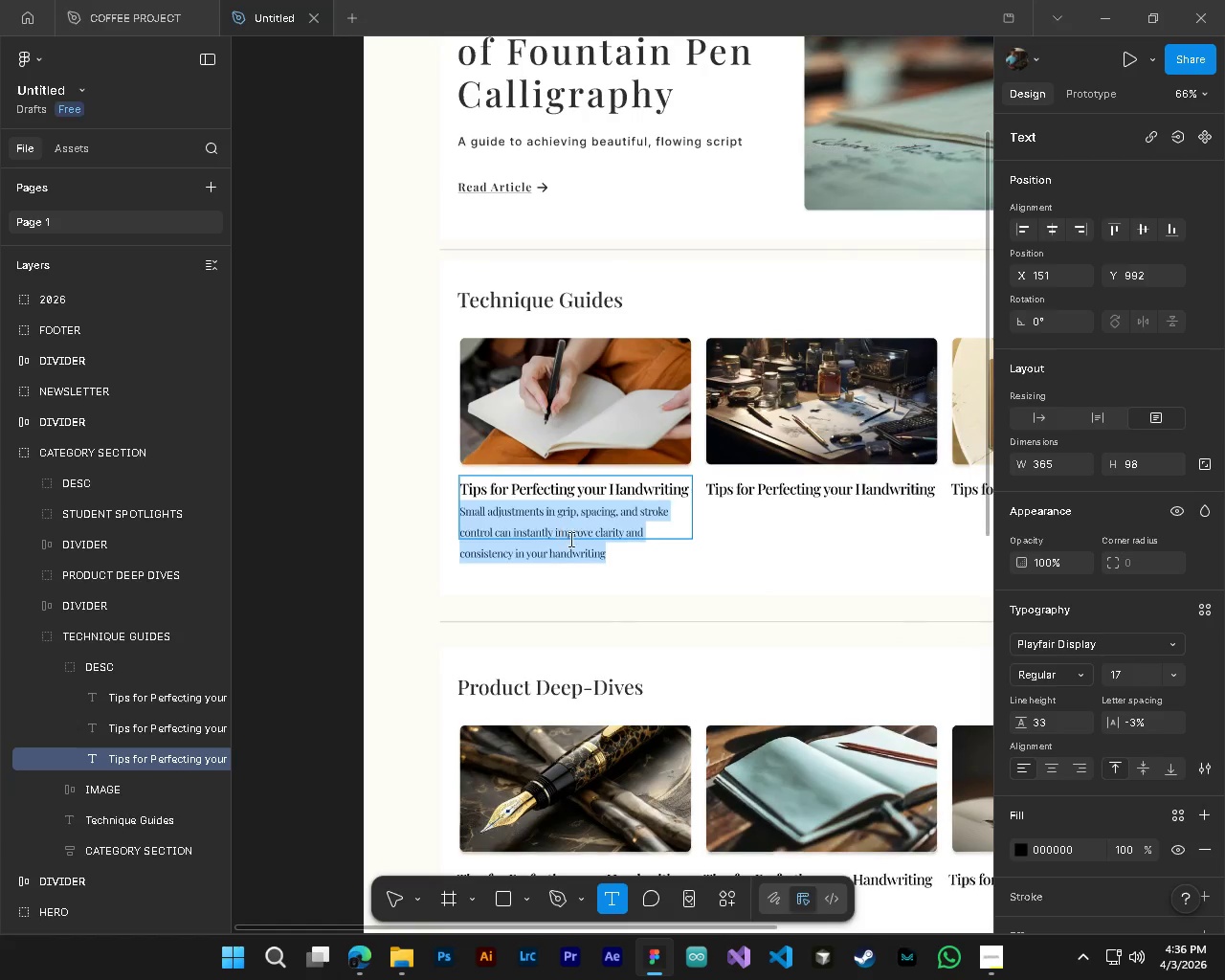 
key(Control+Z)
 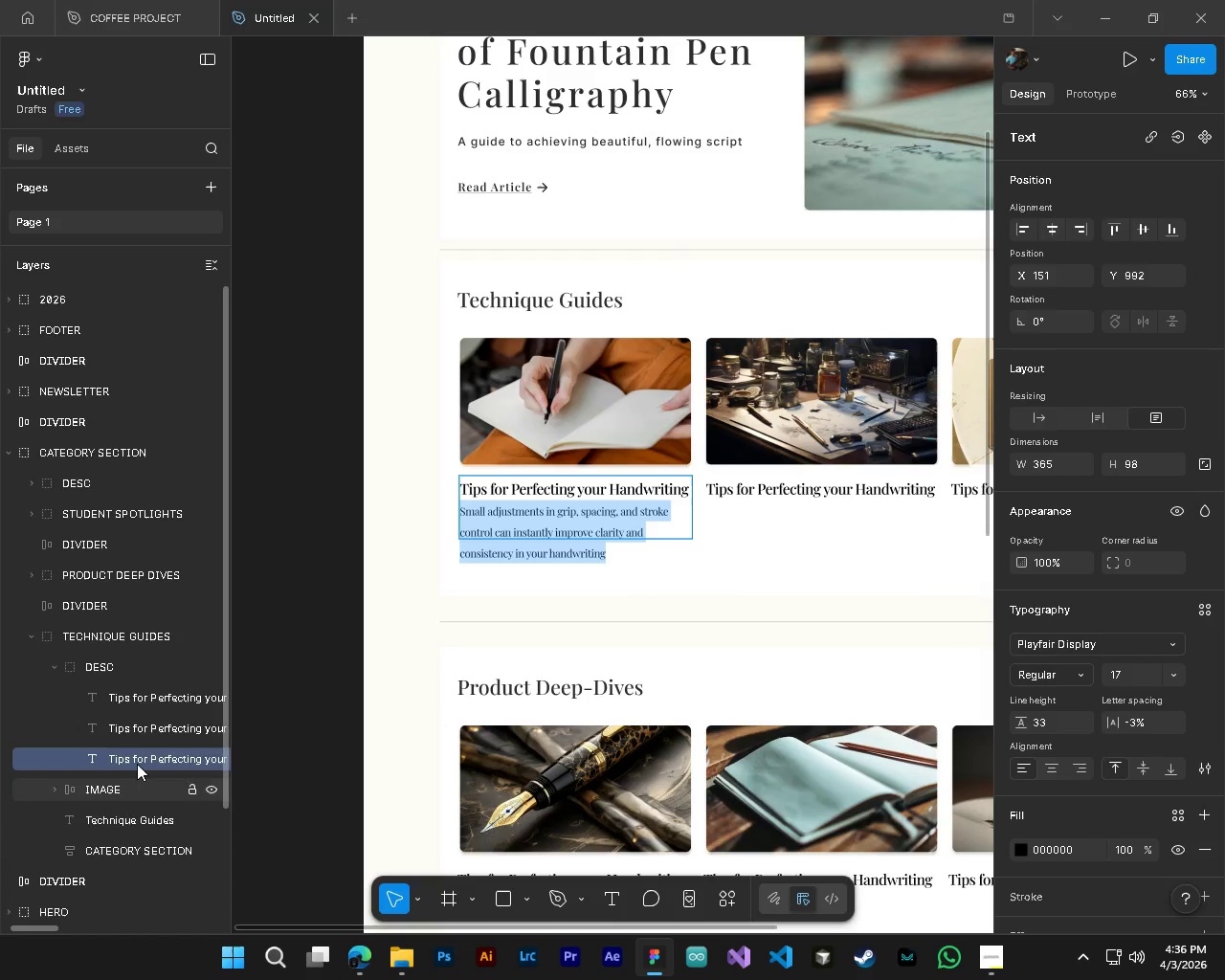 
double_click([140, 725])
 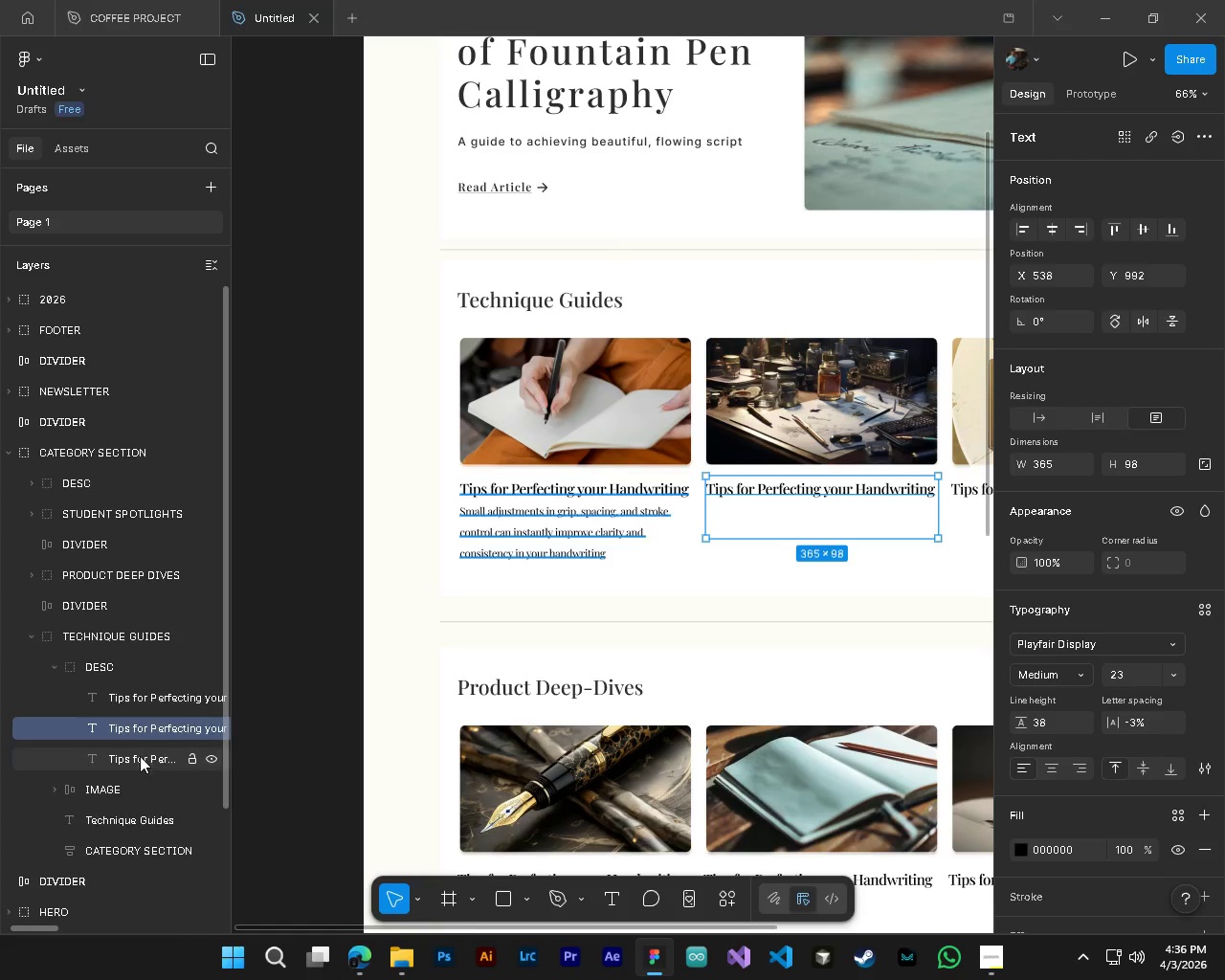 
triple_click([140, 757])
 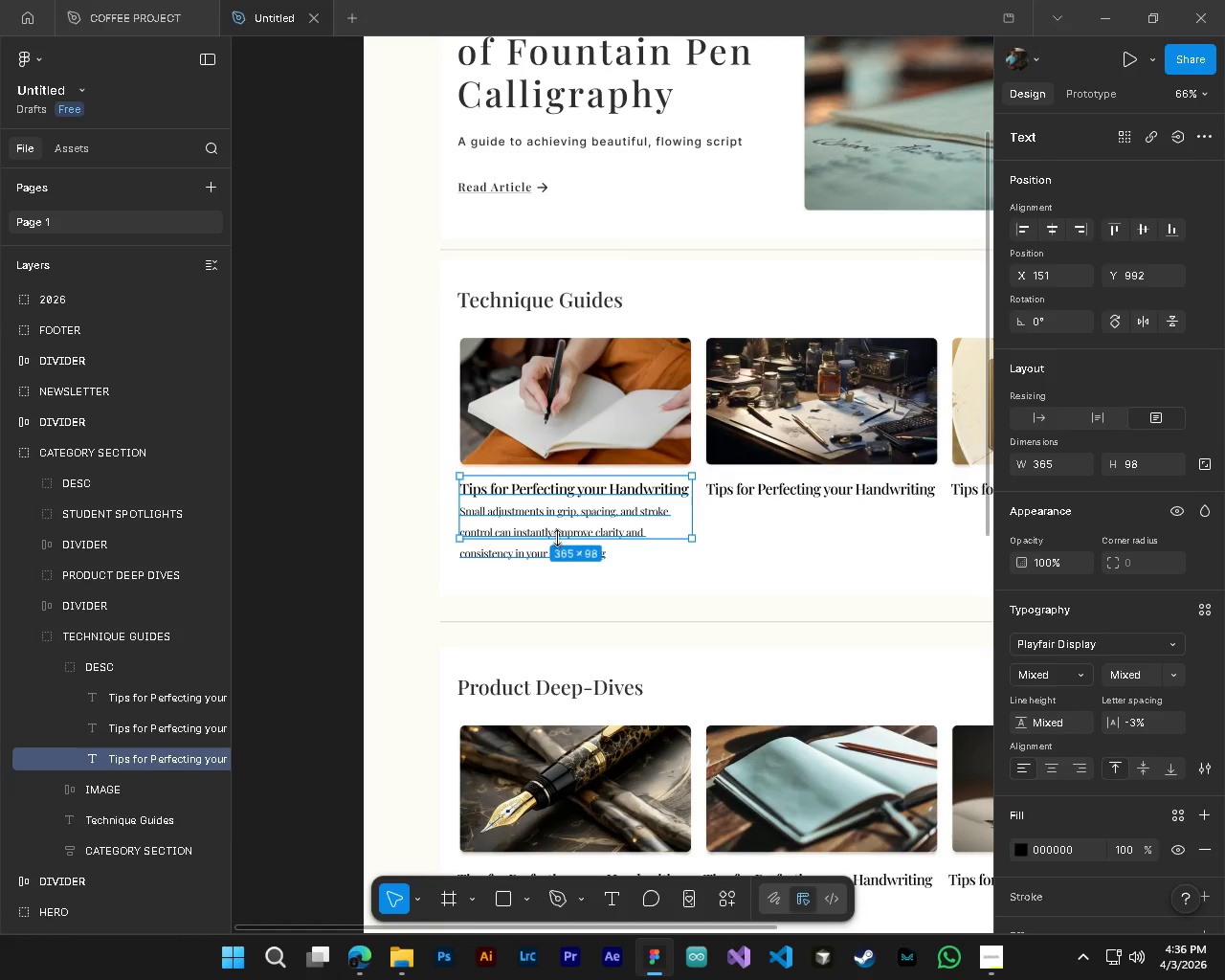 
left_click_drag(start_coordinate=[557, 539], to_coordinate=[555, 566])
 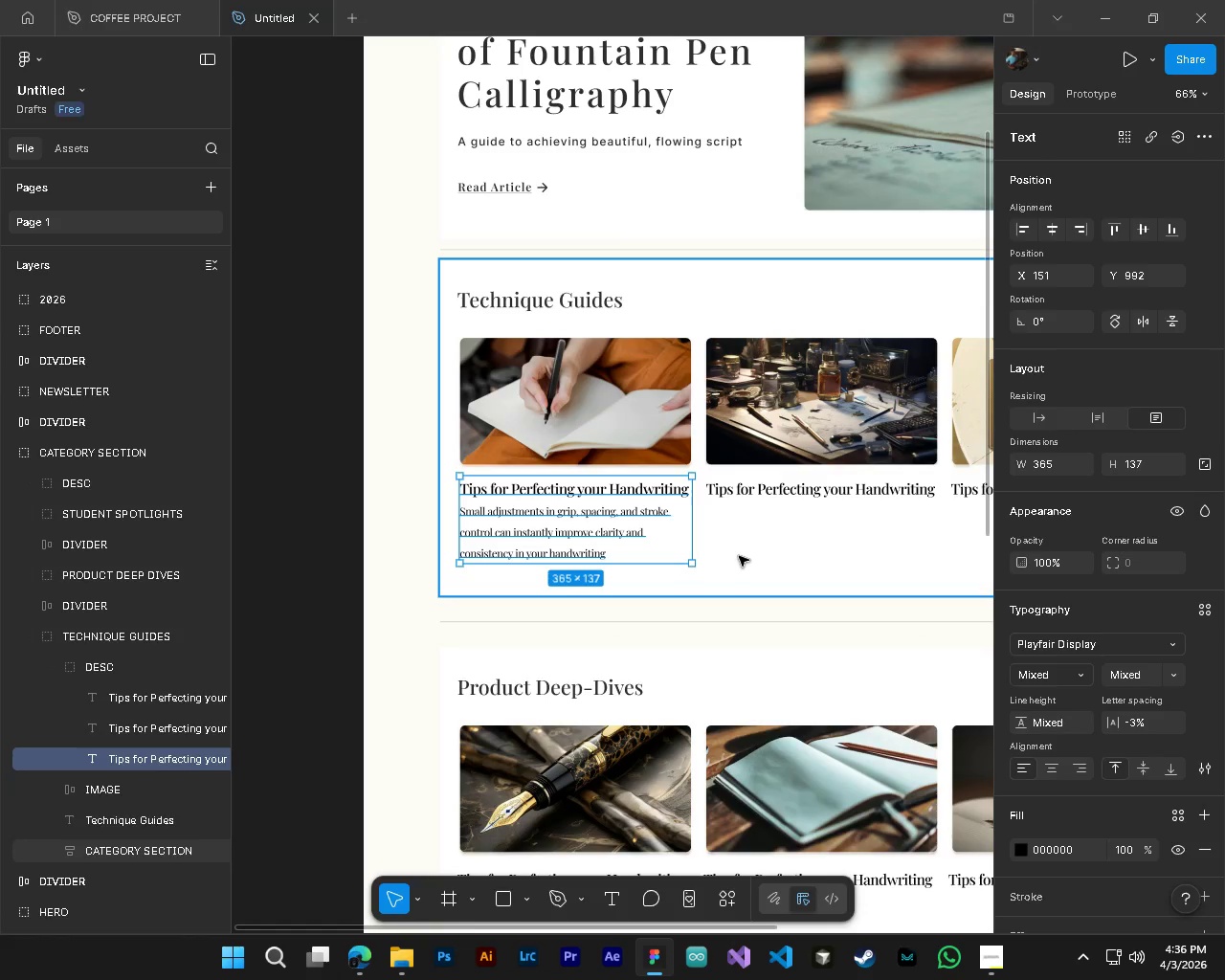 
left_click([739, 556])
 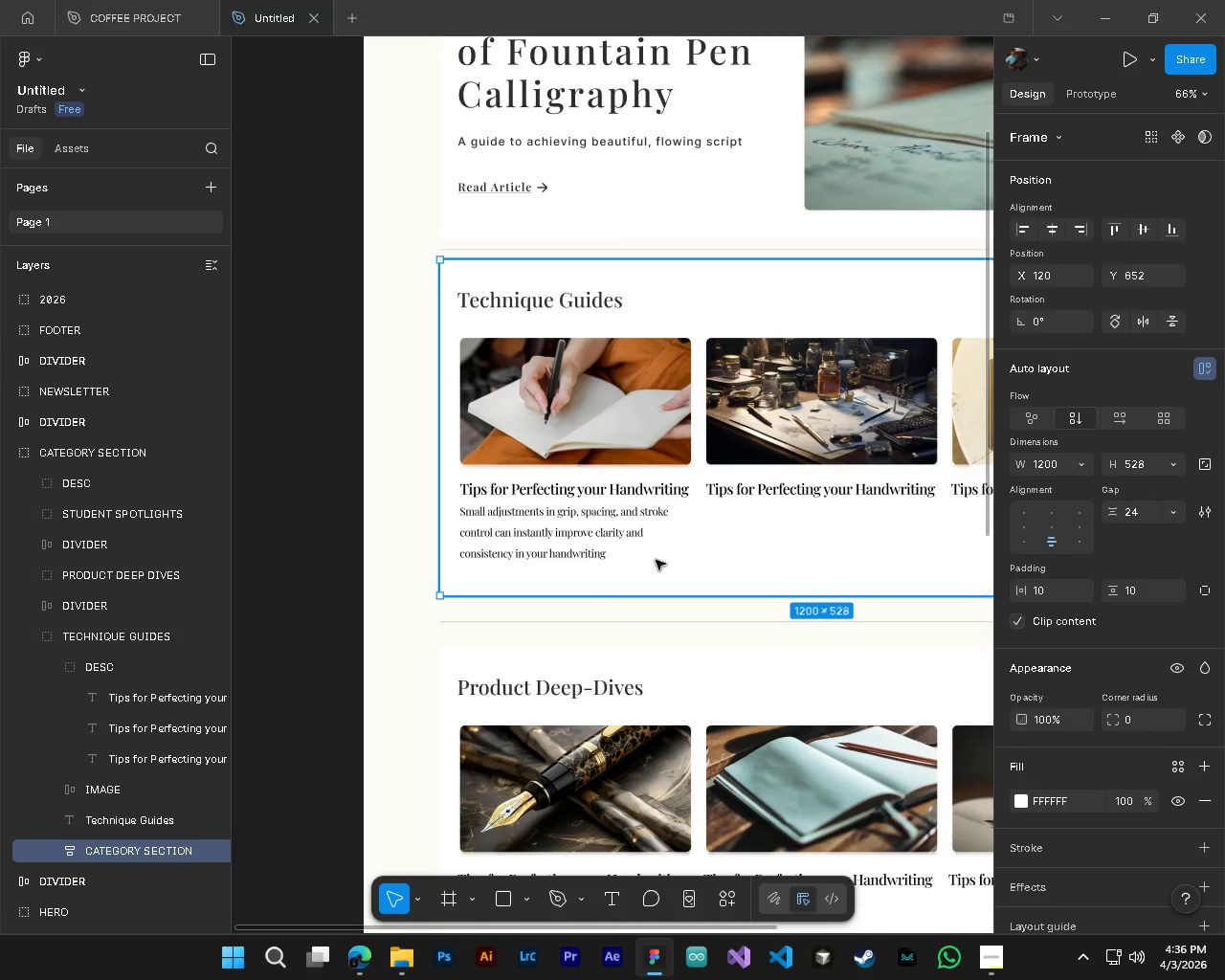 
hold_key(key=AltLeft, duration=1.02)
 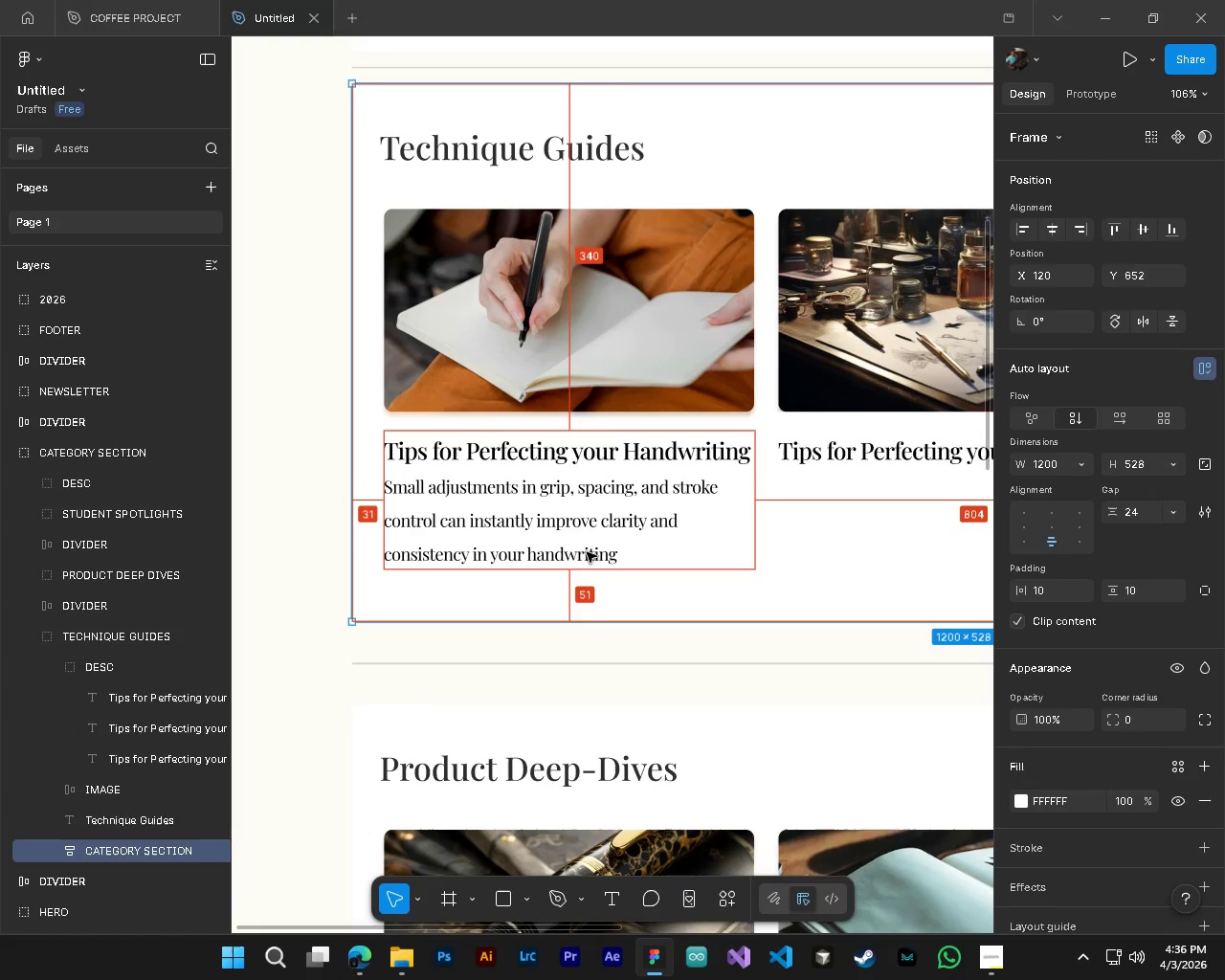 
hold_key(key=ControlLeft, duration=1.02)
 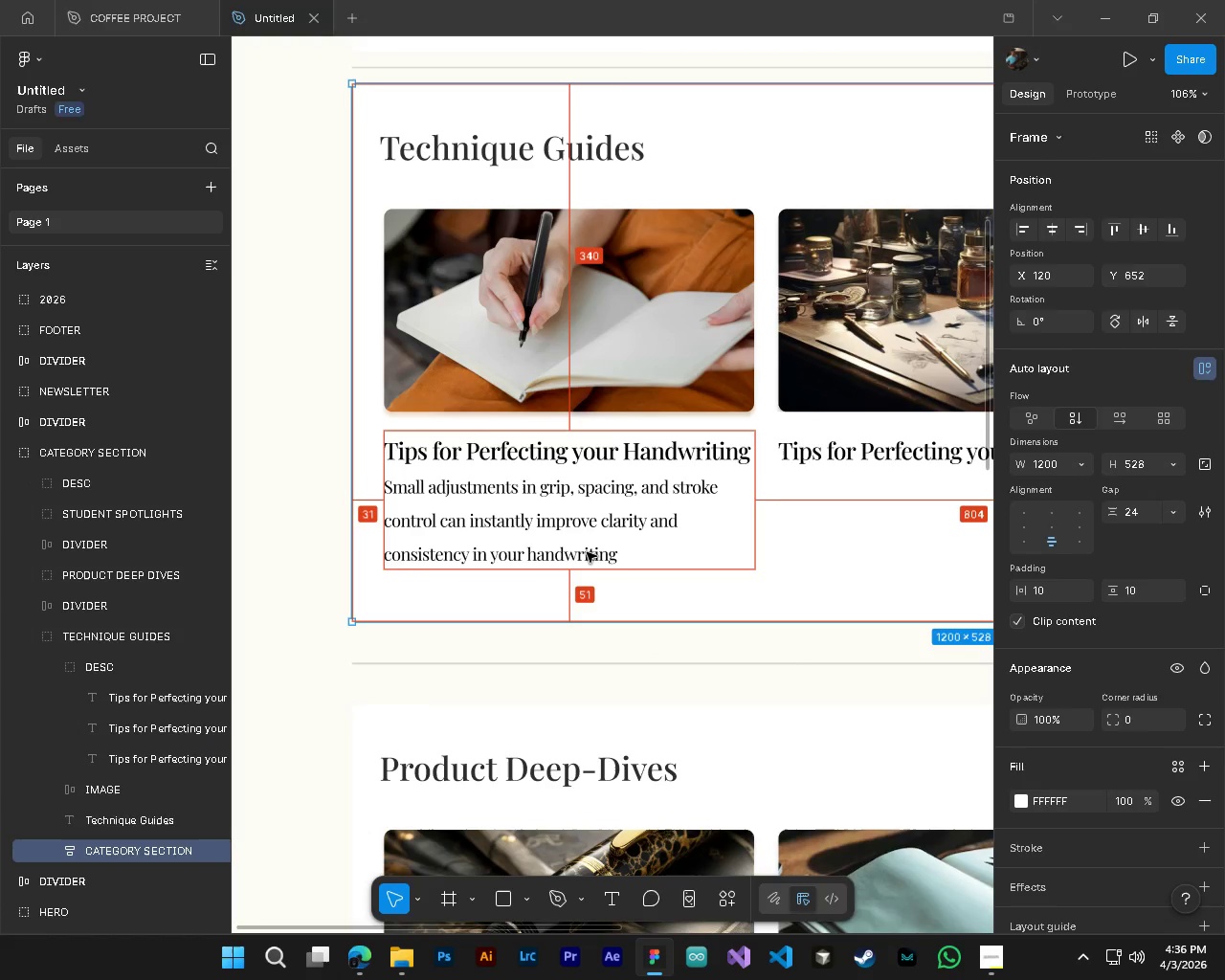 
hold_key(key=ControlLeft, duration=1.5)
 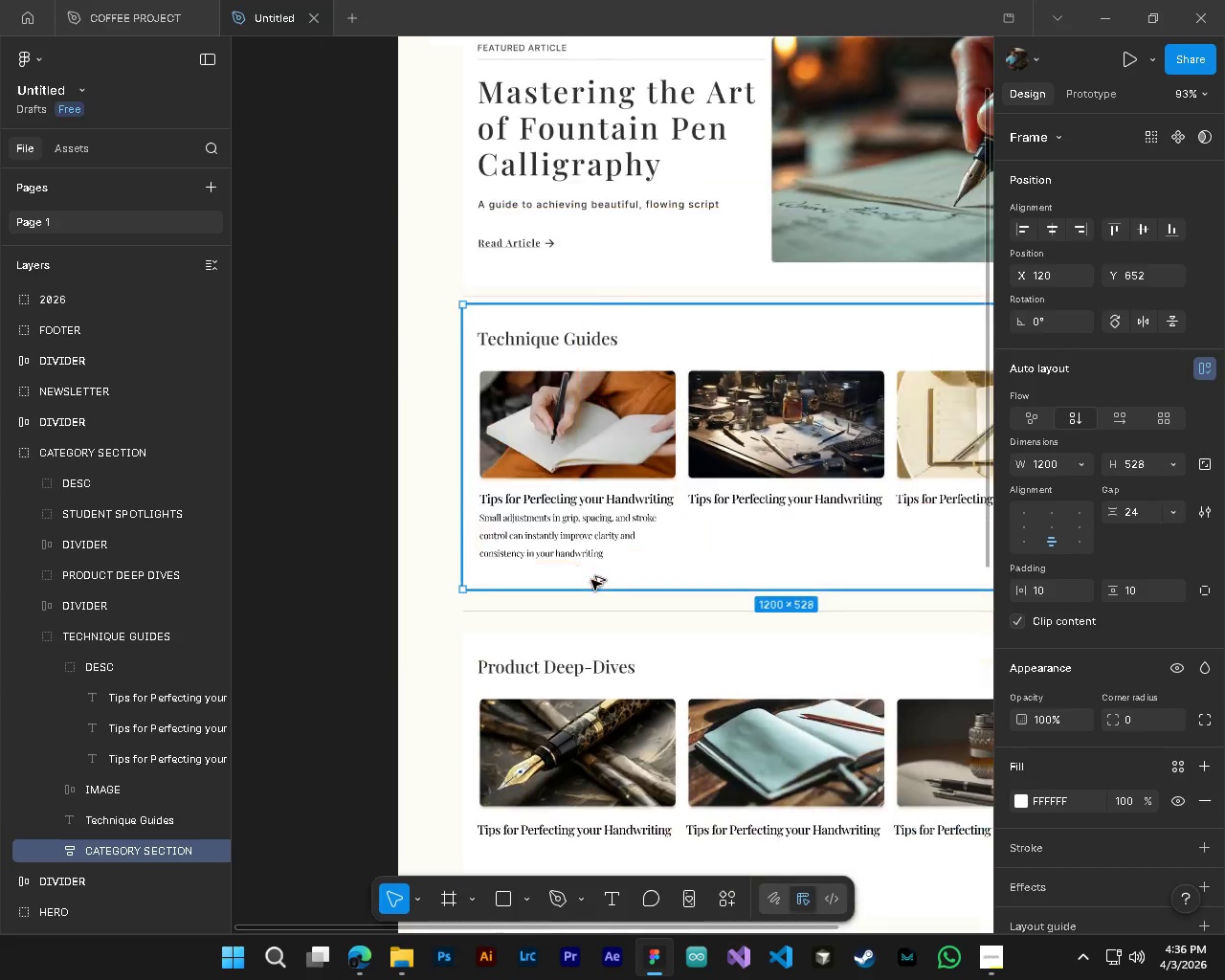 
hold_key(key=AltLeft, duration=2.0)
 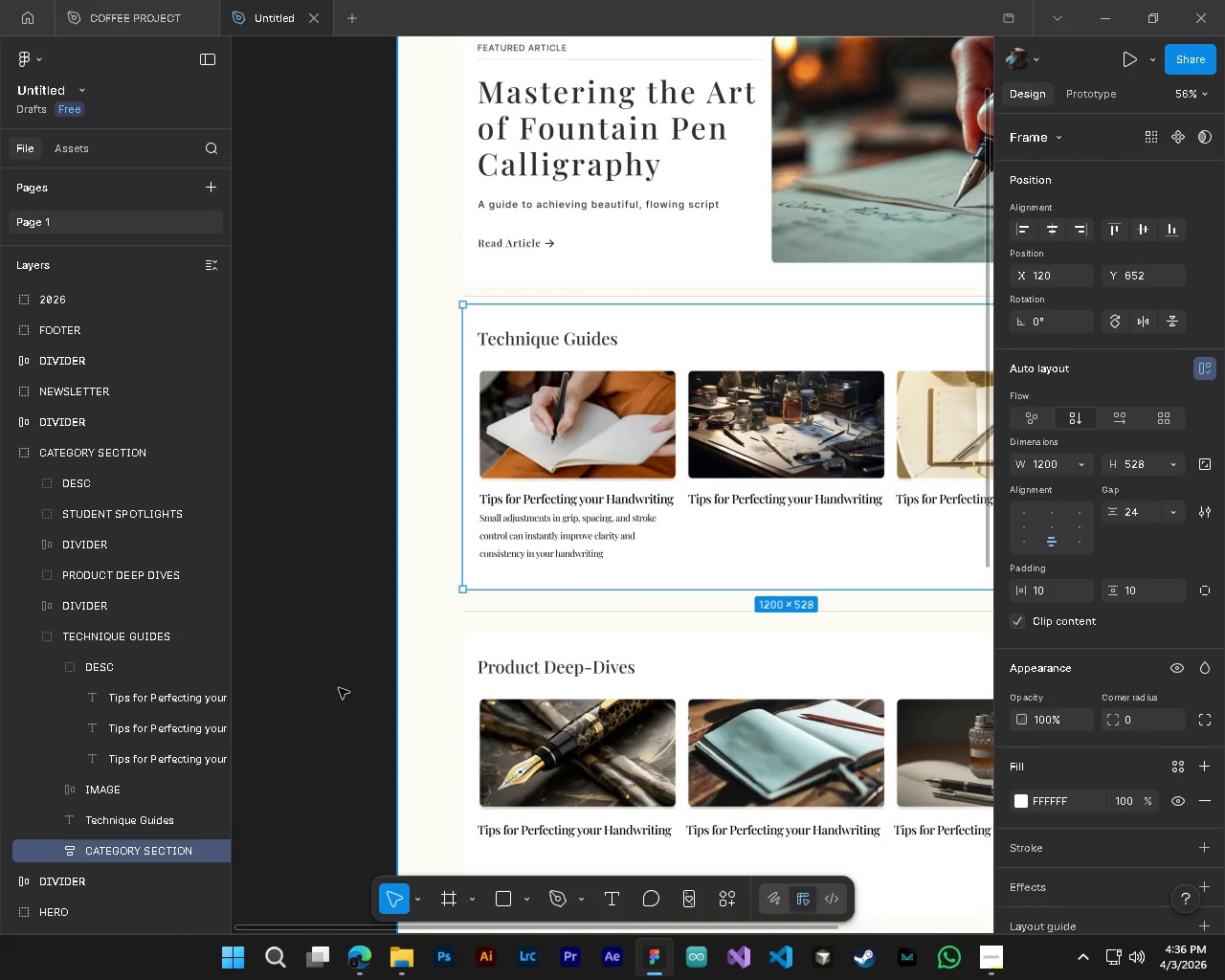 
scroll: coordinate [587, 552], scroll_direction: up, amount: 4.0
 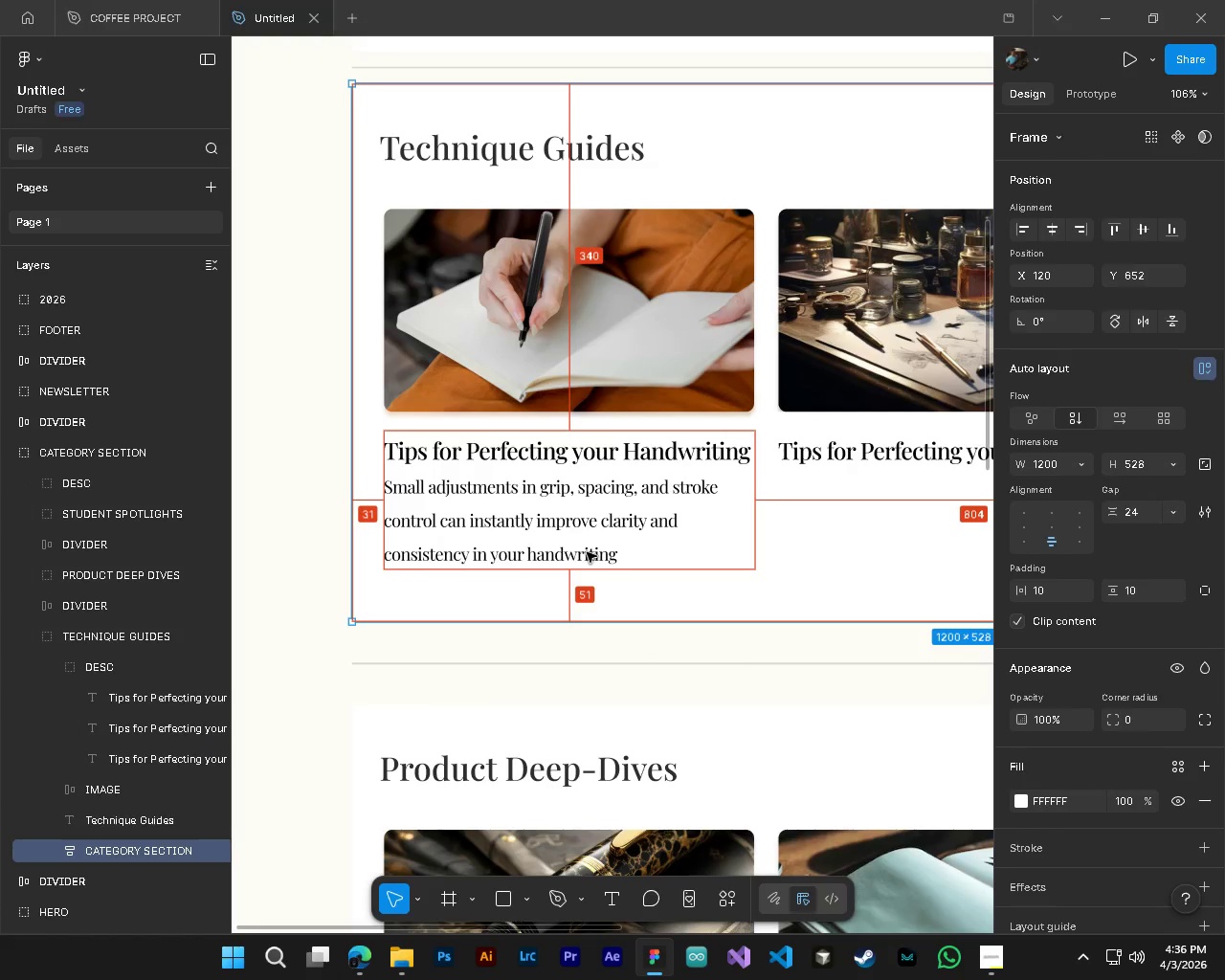 
hold_key(key=ControlLeft, duration=0.78)
 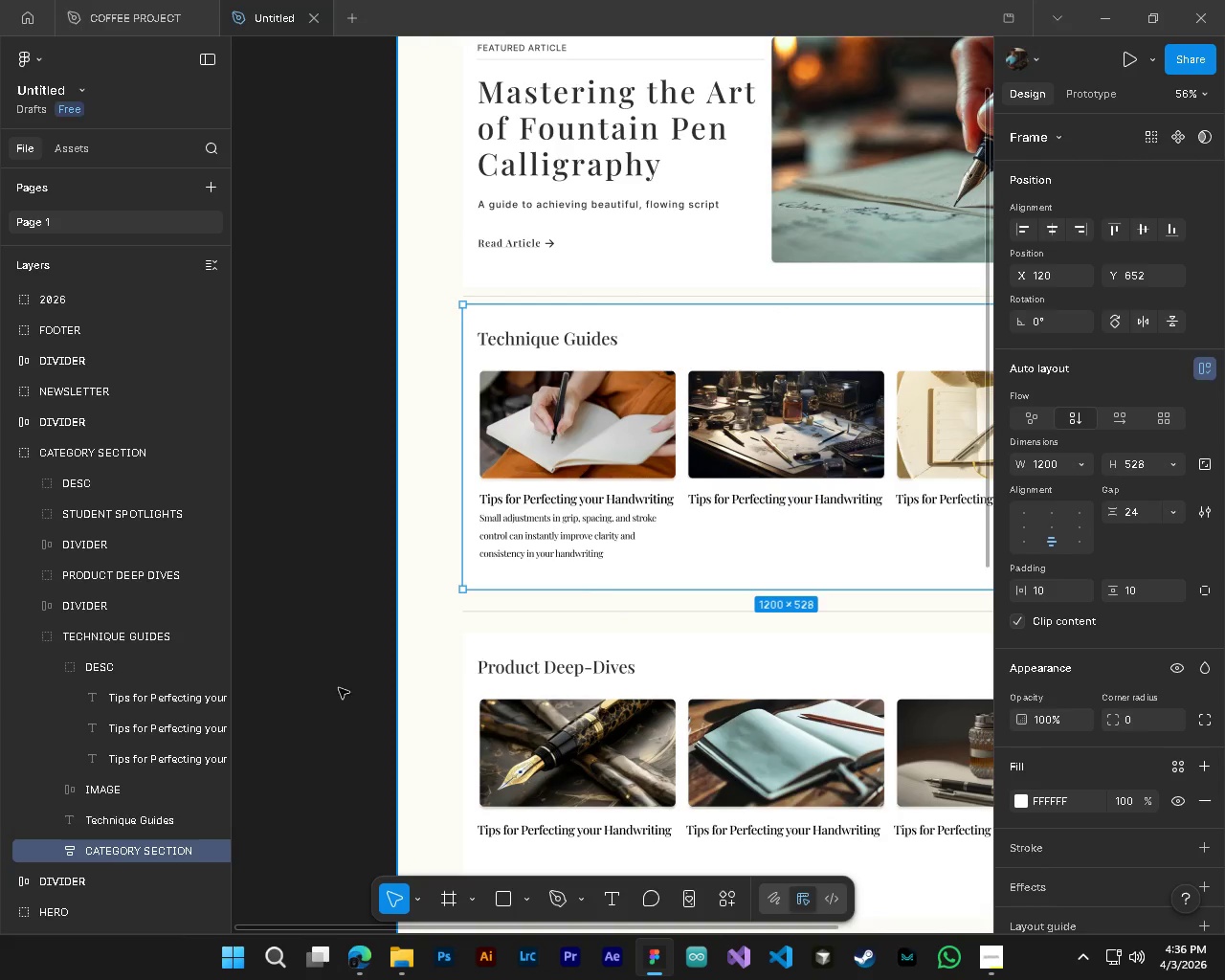 
hold_key(key=ControlLeft, duration=1.94)
left_click([309, 700])
 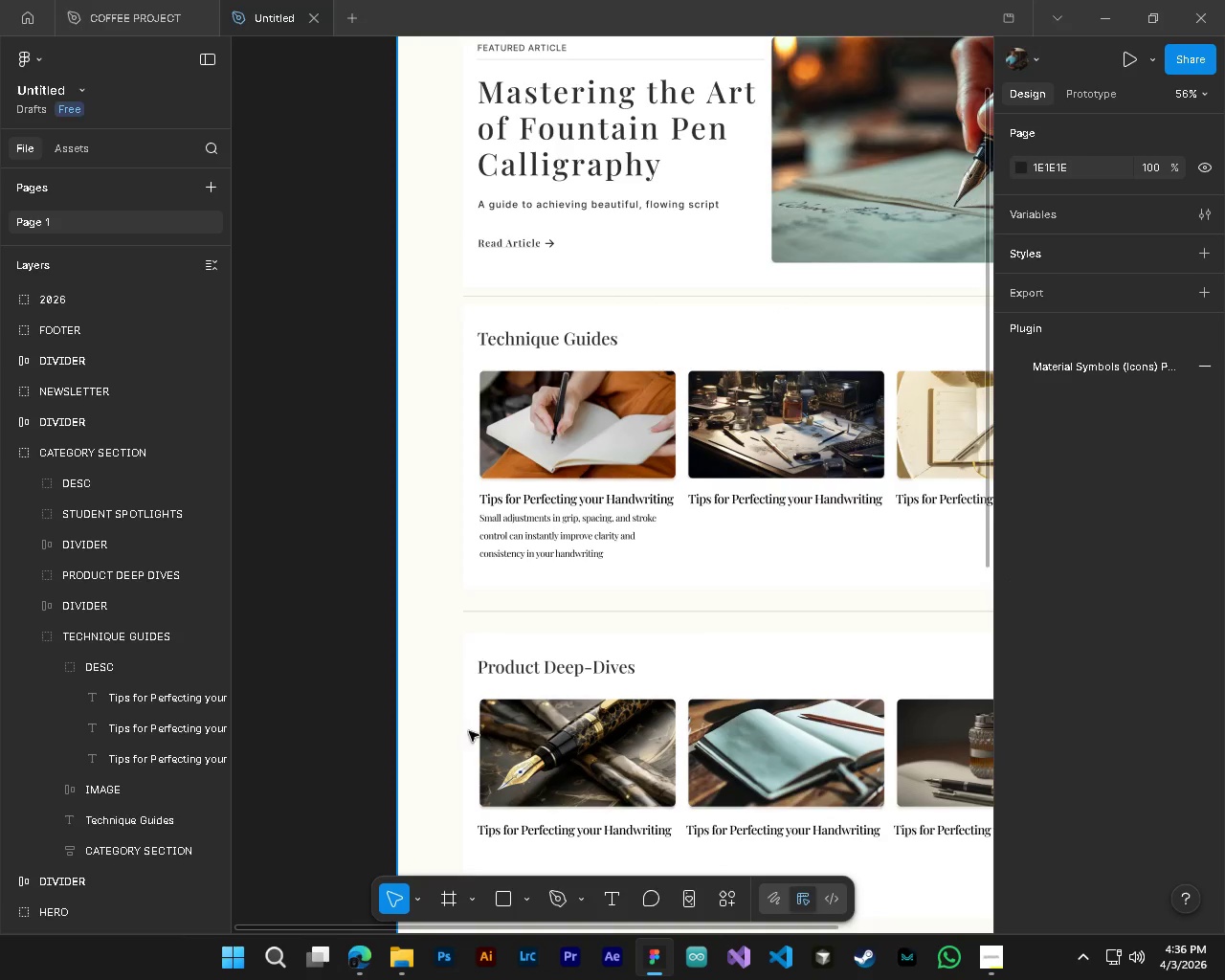 
hold_key(key=AltLeft, duration=1.5)
 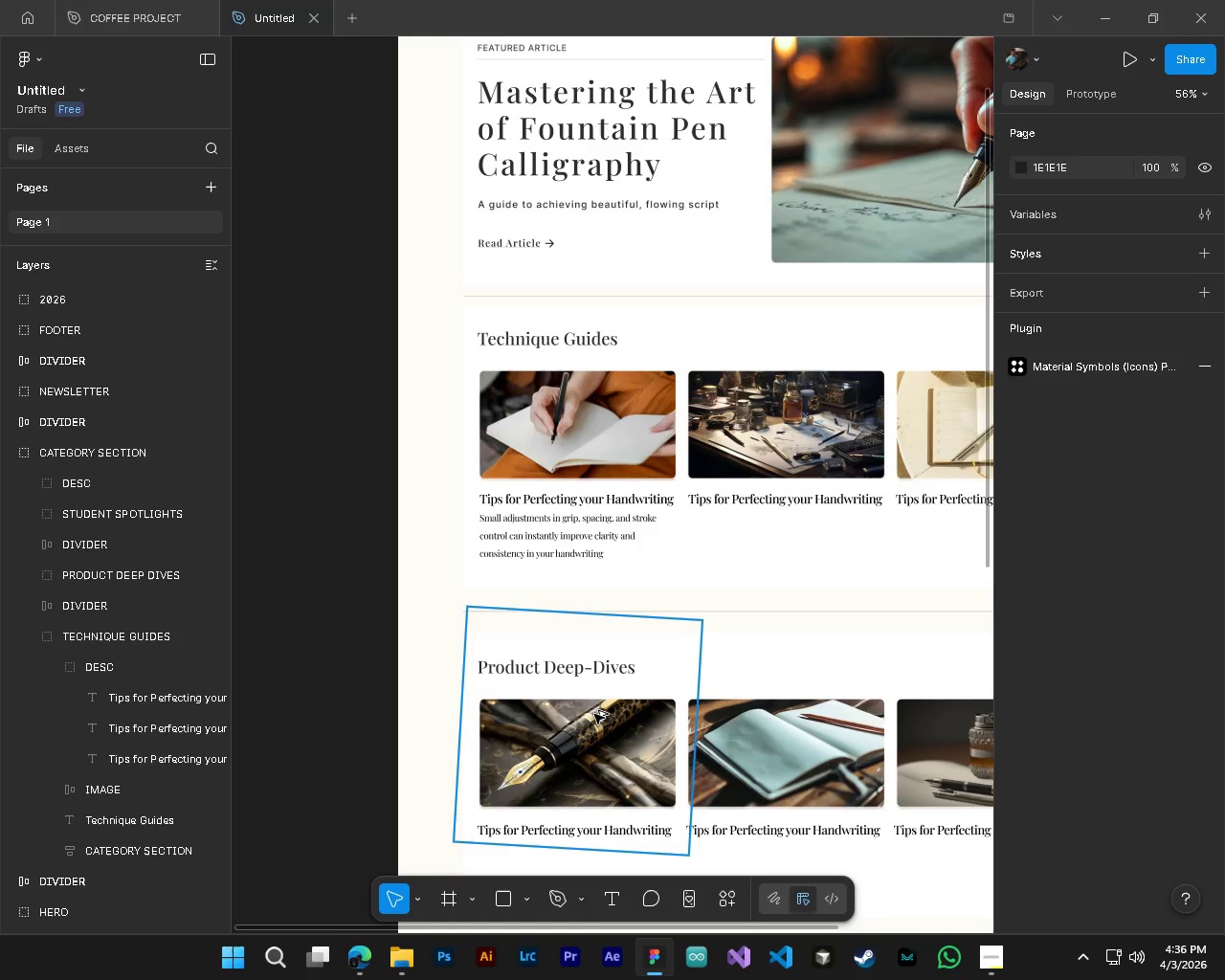 
scroll: coordinate [587, 552], scroll_direction: down, amount: 5.0
 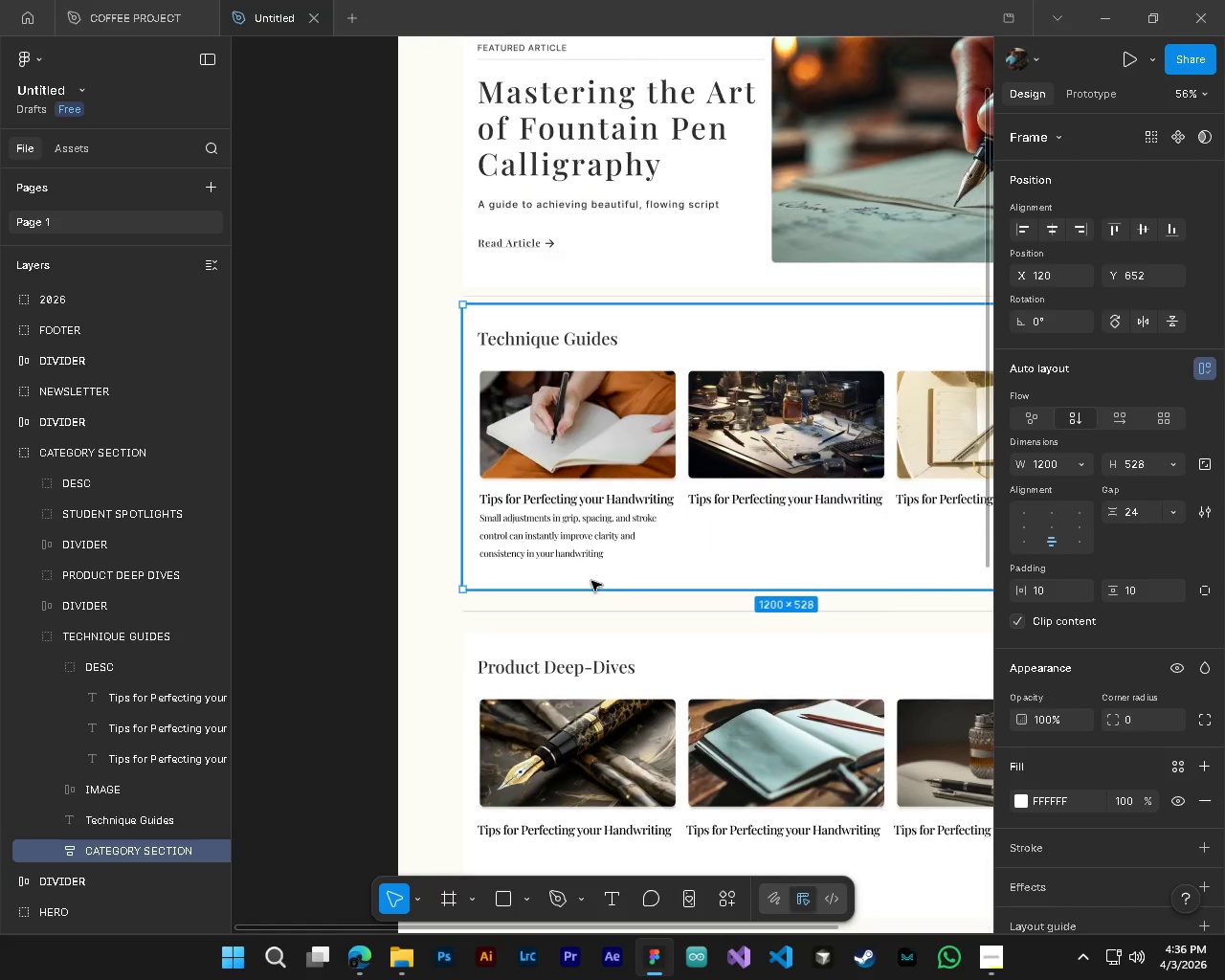 
hold_key(key=ControlLeft, duration=1.51)
 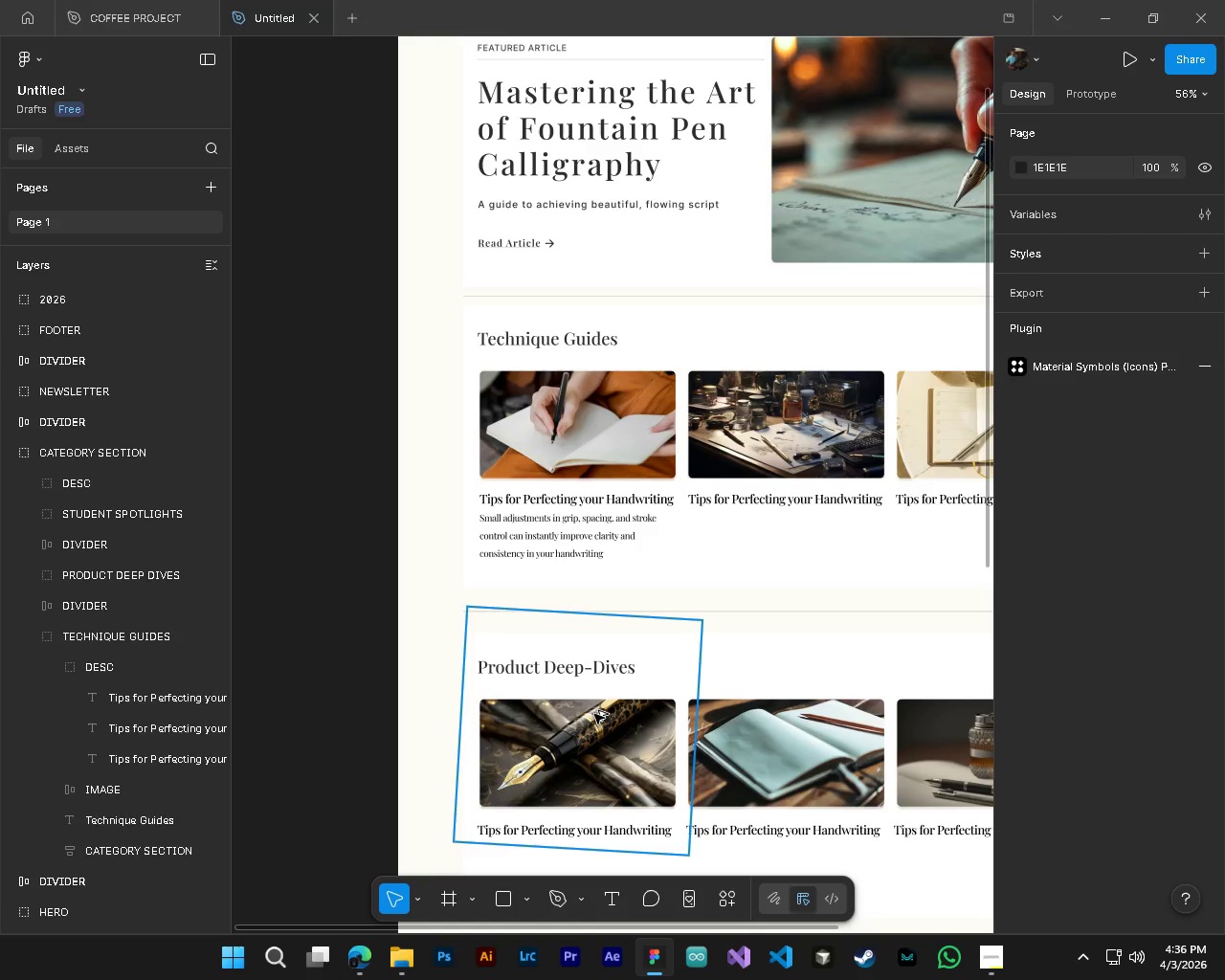 
hold_key(key=AltLeft, duration=1.52)
 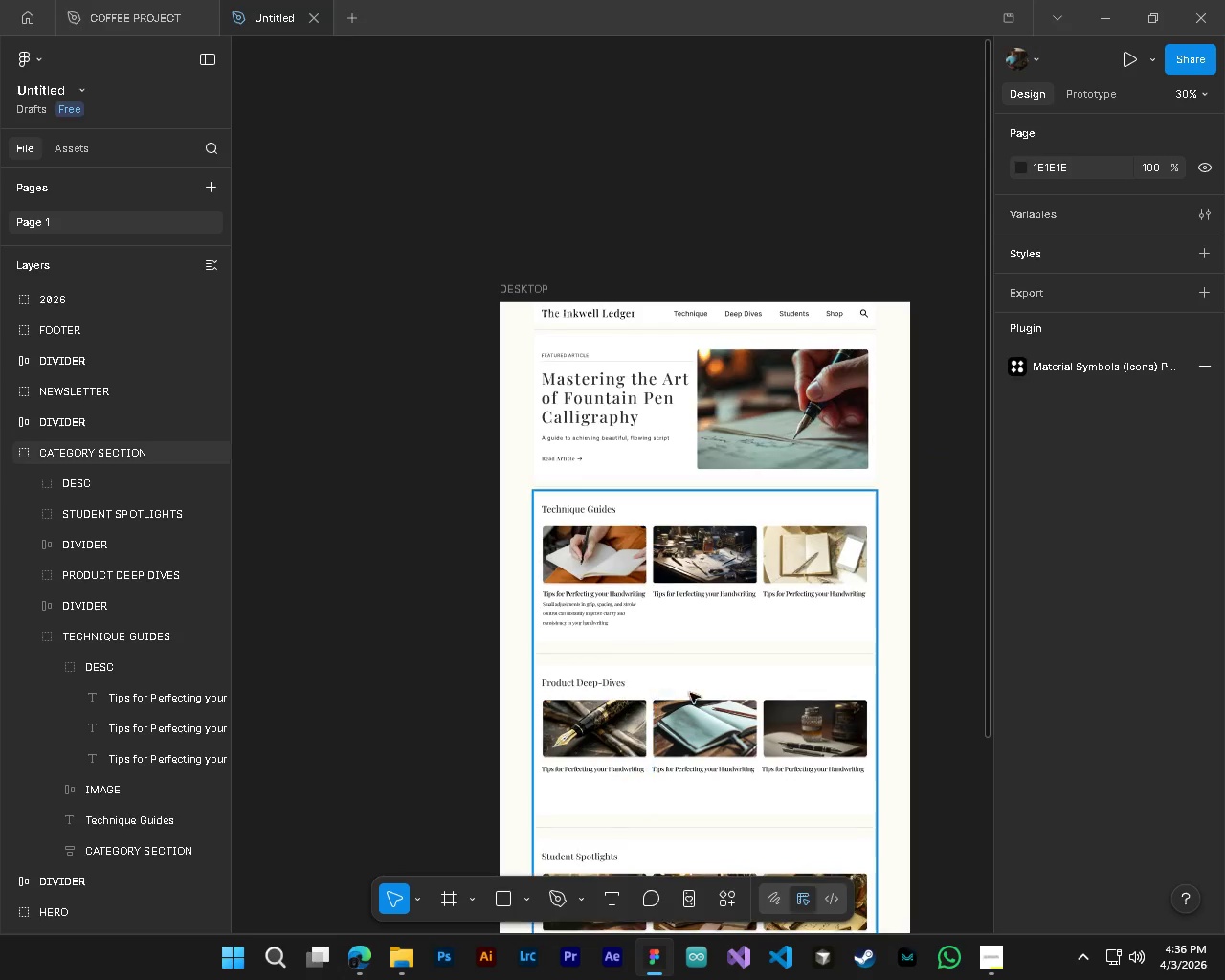 
hold_key(key=ControlLeft, duration=1.5)
 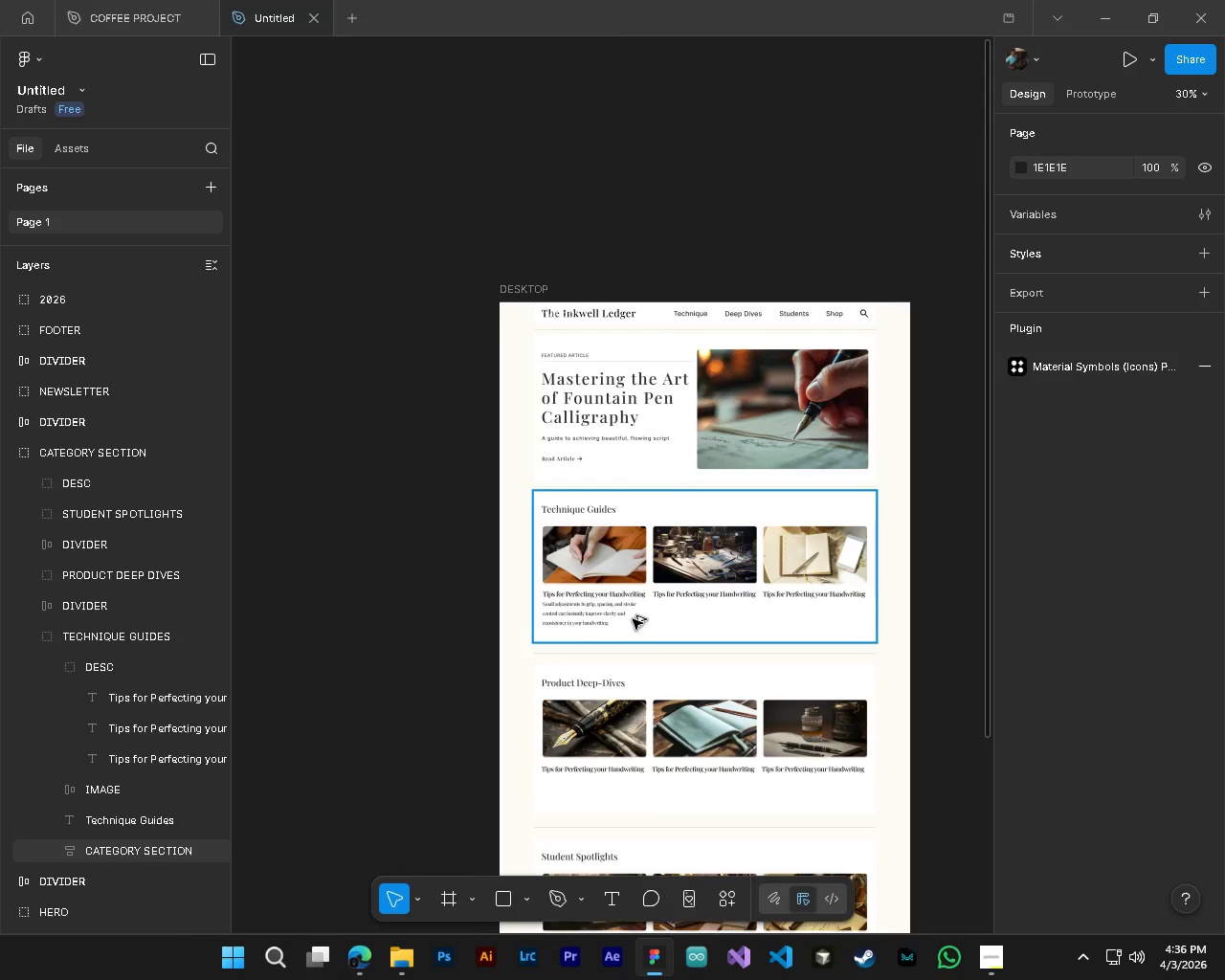 
hold_key(key=AltLeft, duration=0.45)
 